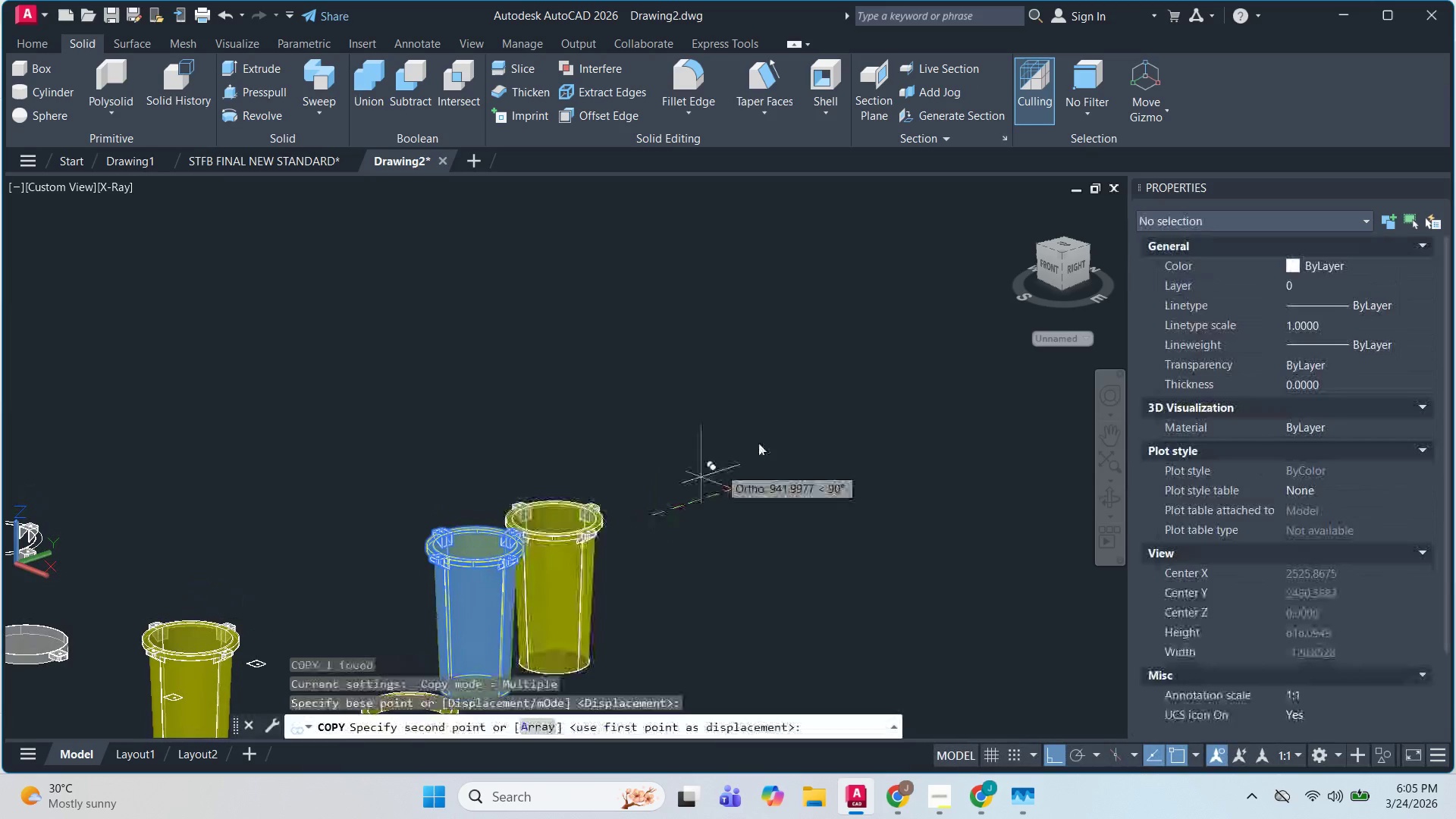 
left_click_drag(start_coordinate=[653, 516], to_coordinate=[664, 504])
 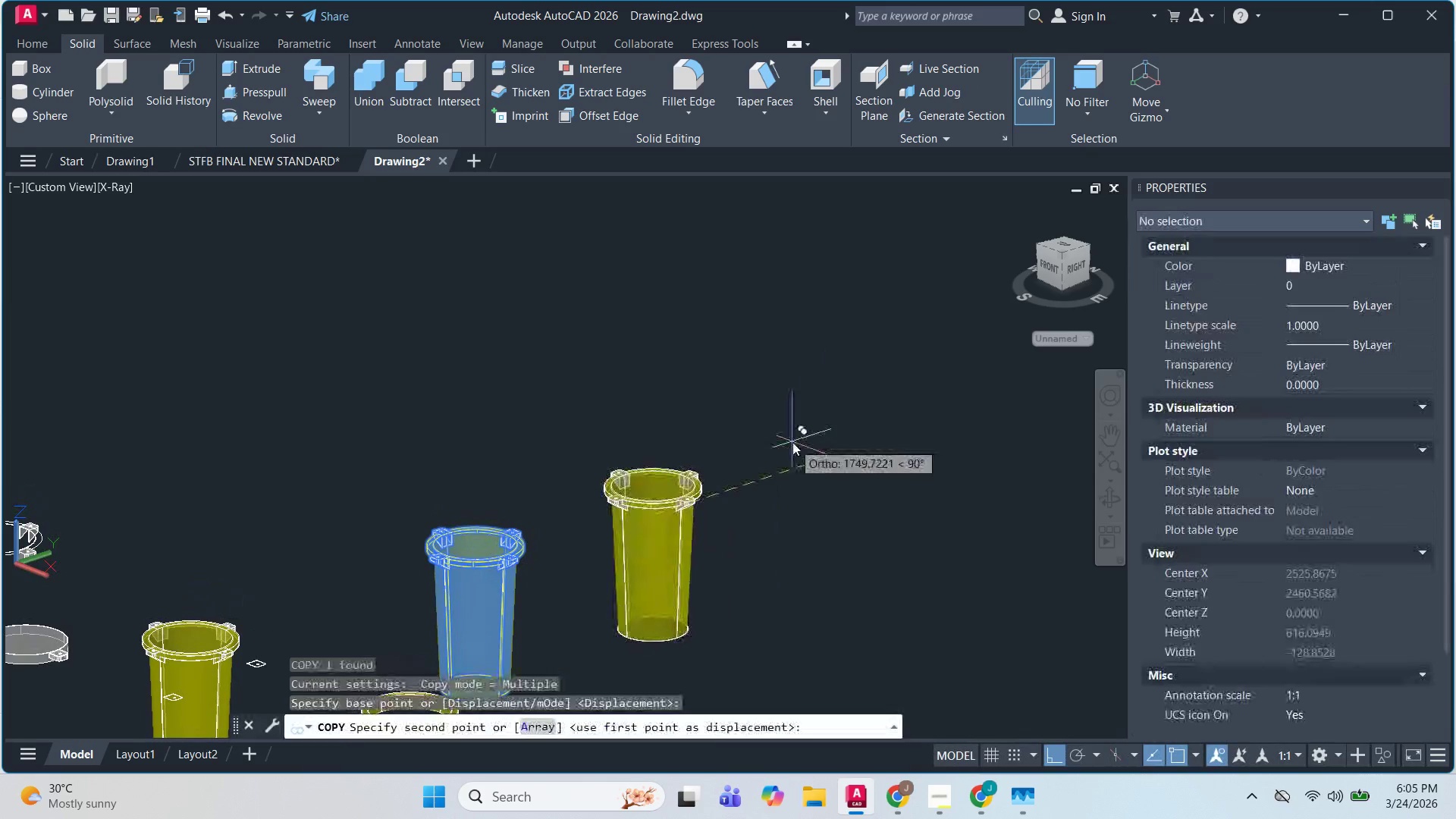 
left_click([792, 442])
 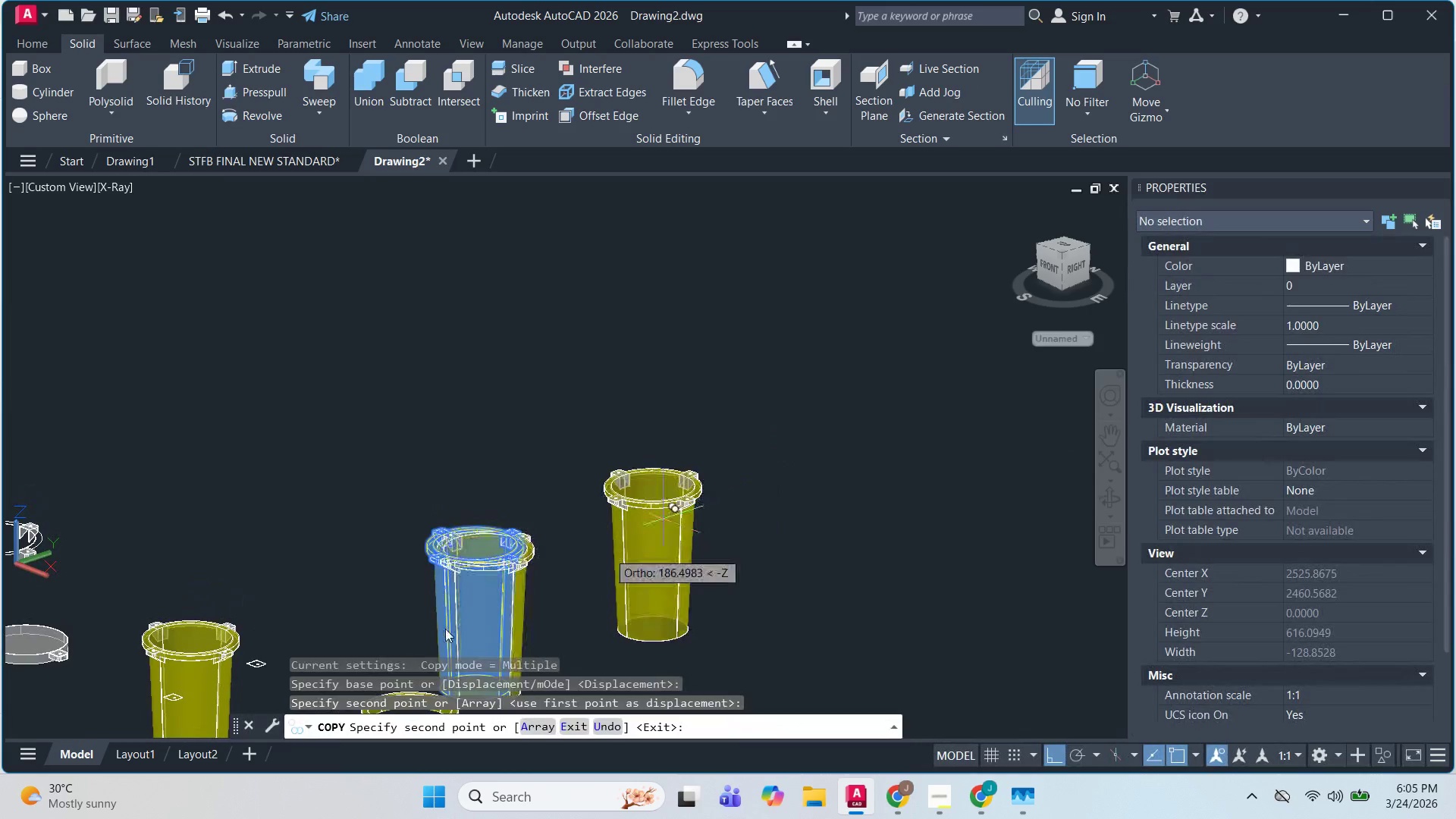 
key(Escape)
 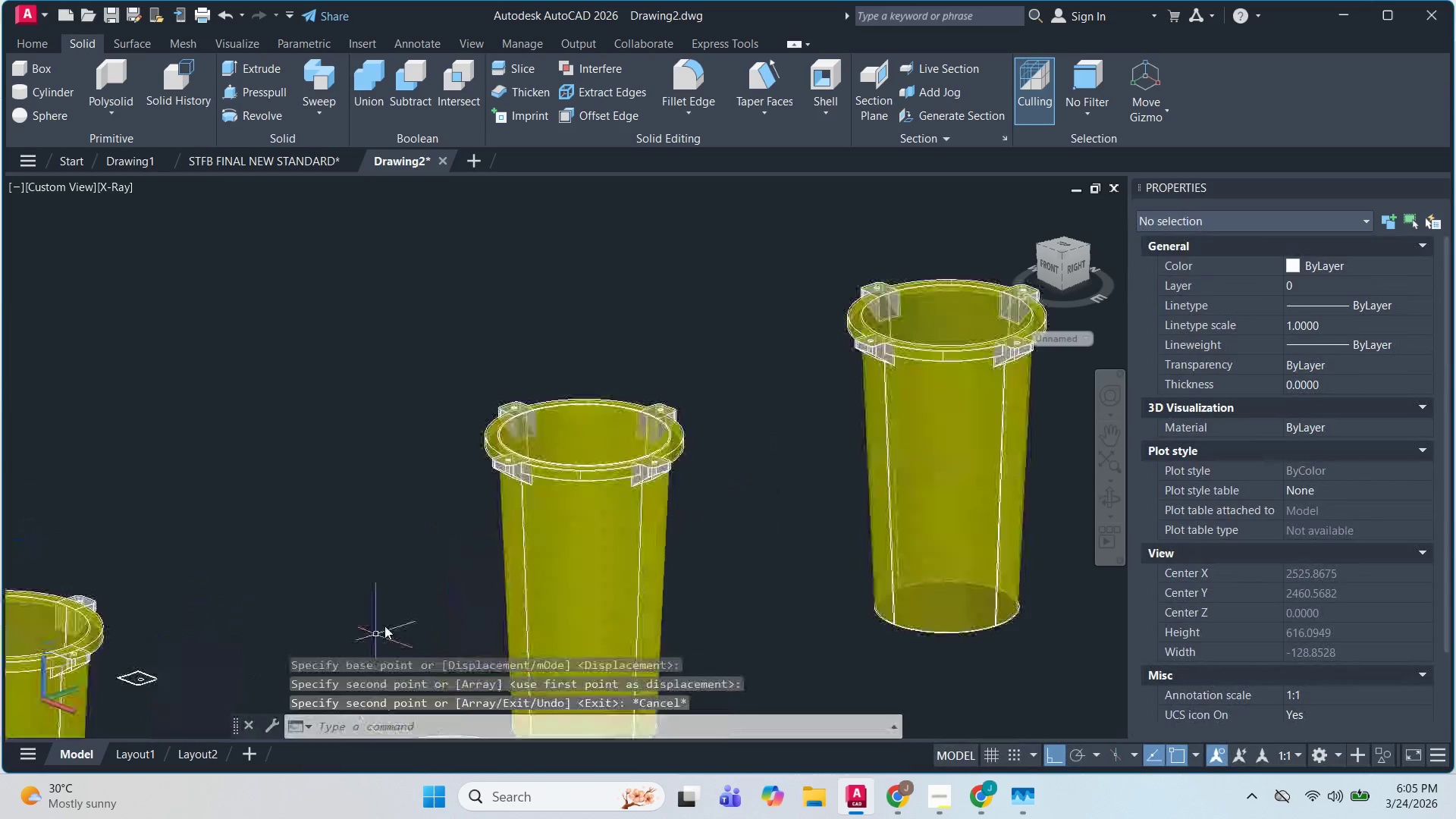 
key(Escape)
 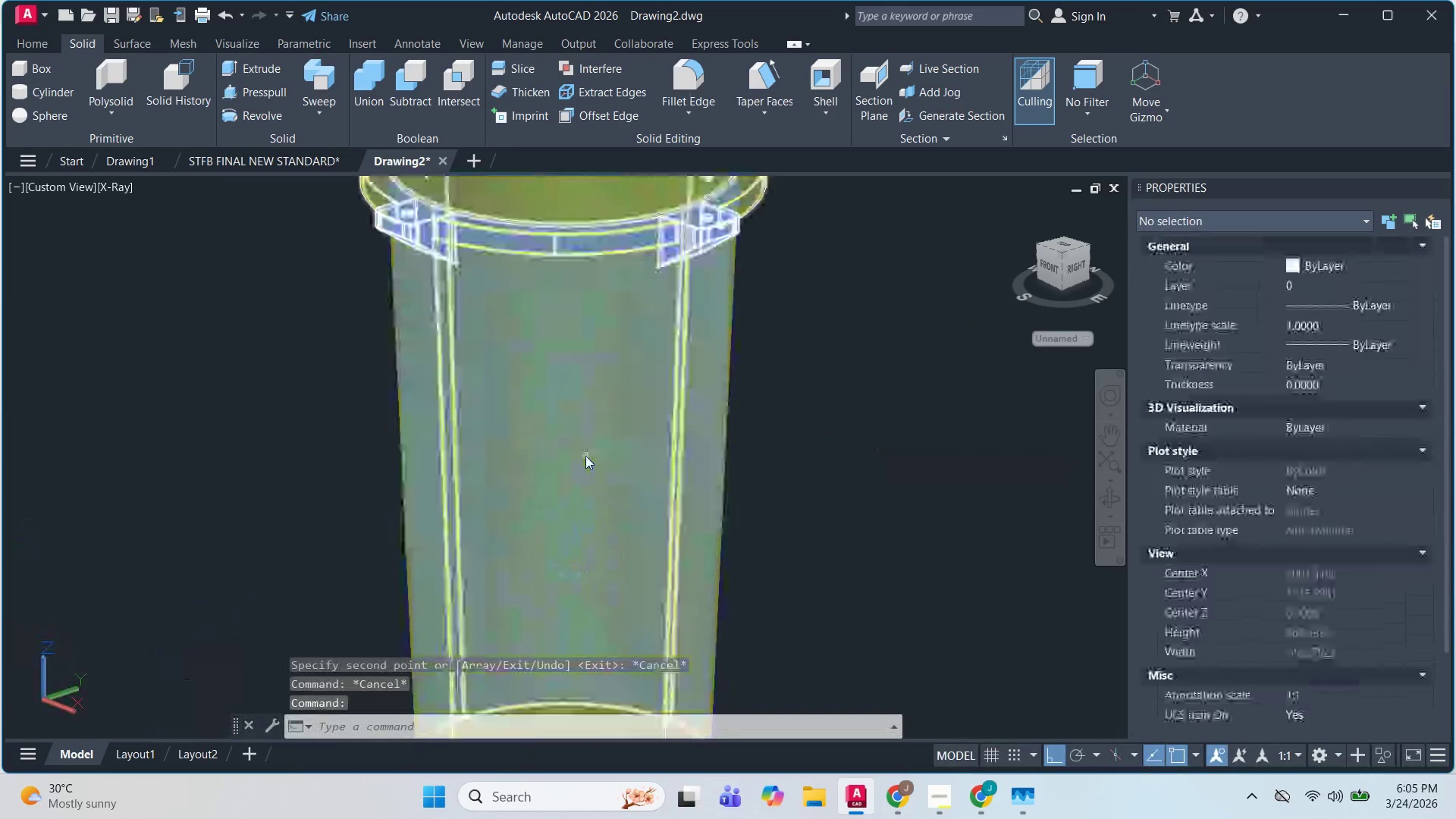 
scroll: coordinate [595, 580], scroll_direction: up, amount: 4.0
 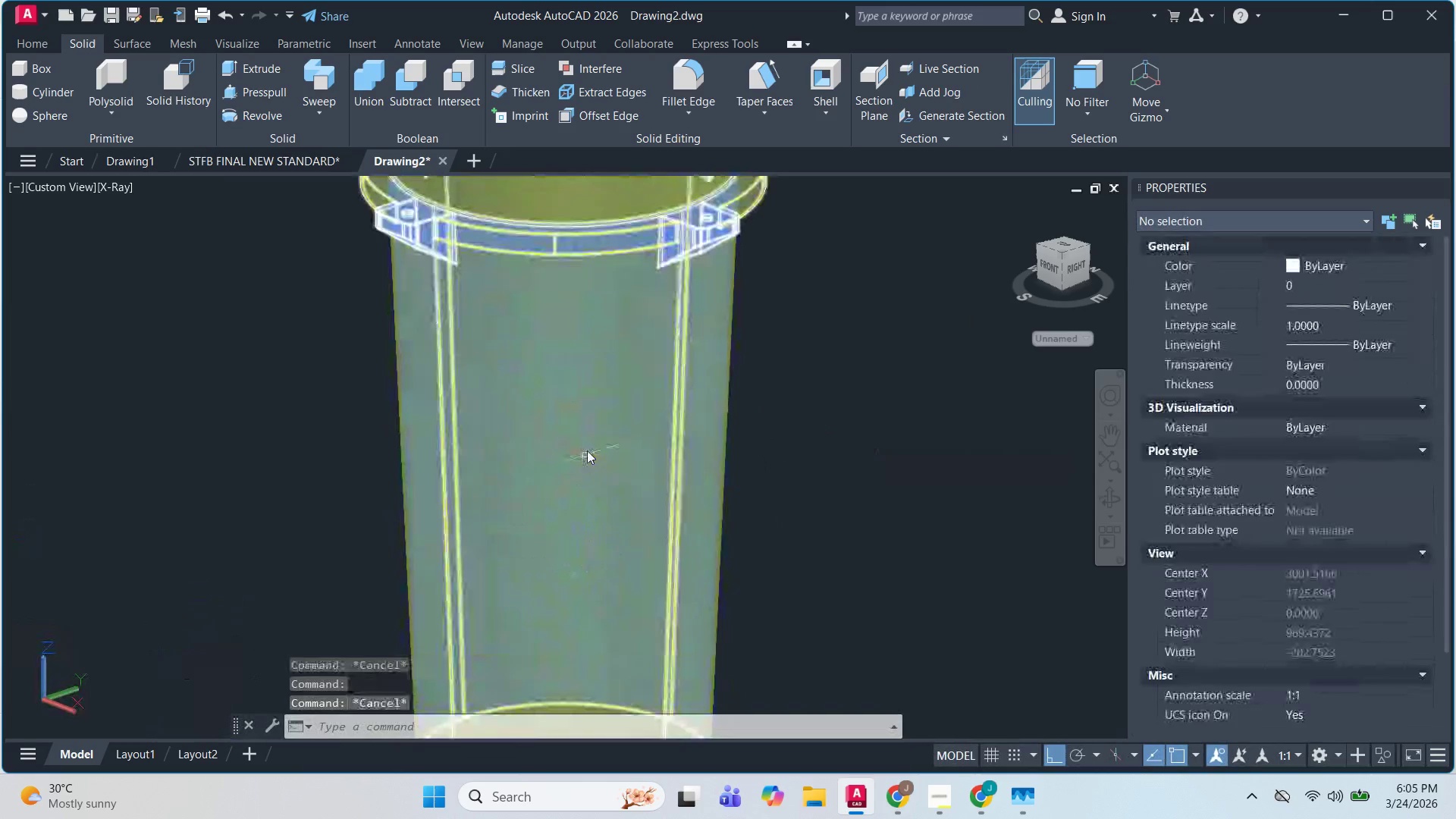 
key(Escape)
 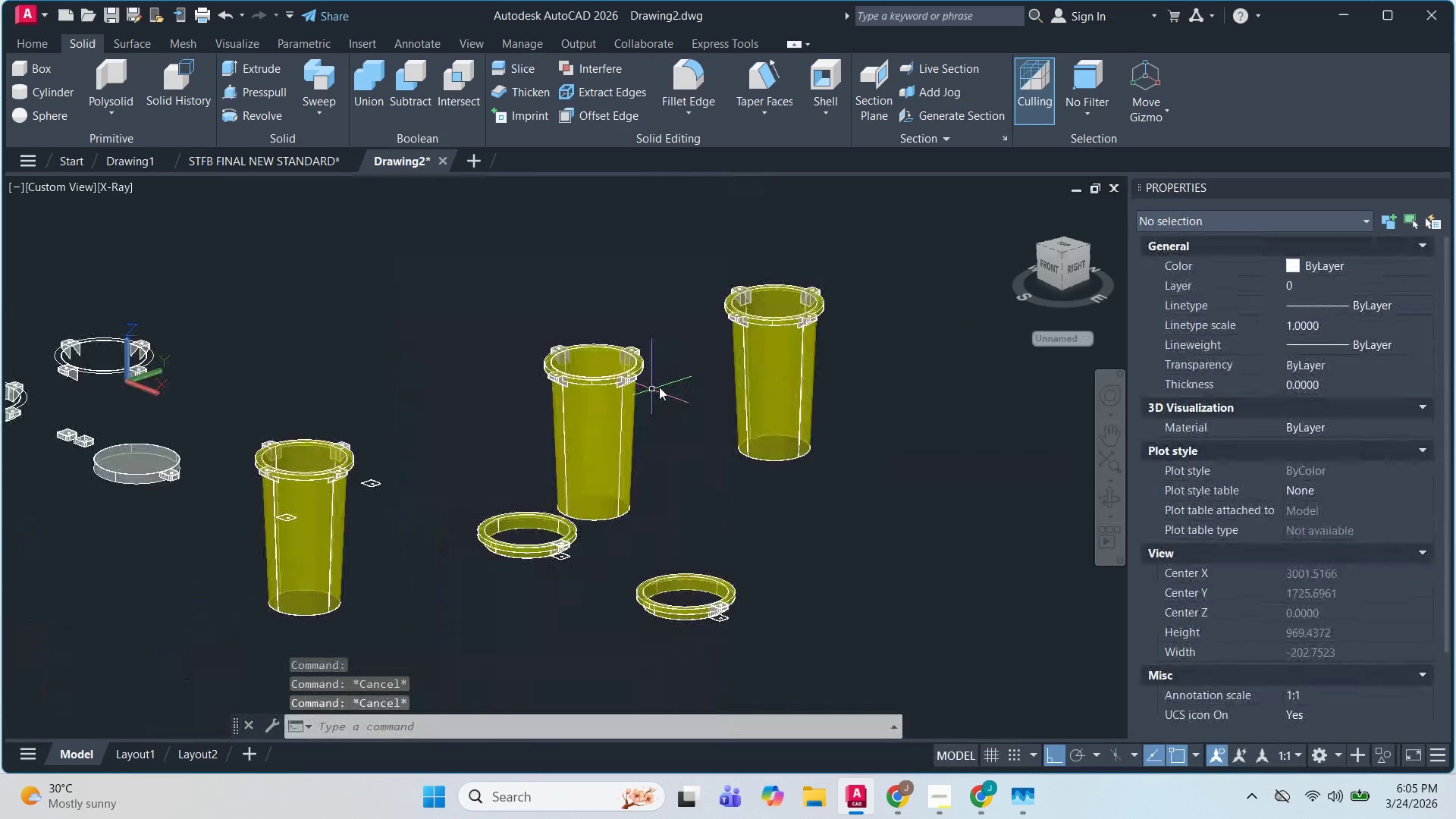 
key(Escape)
 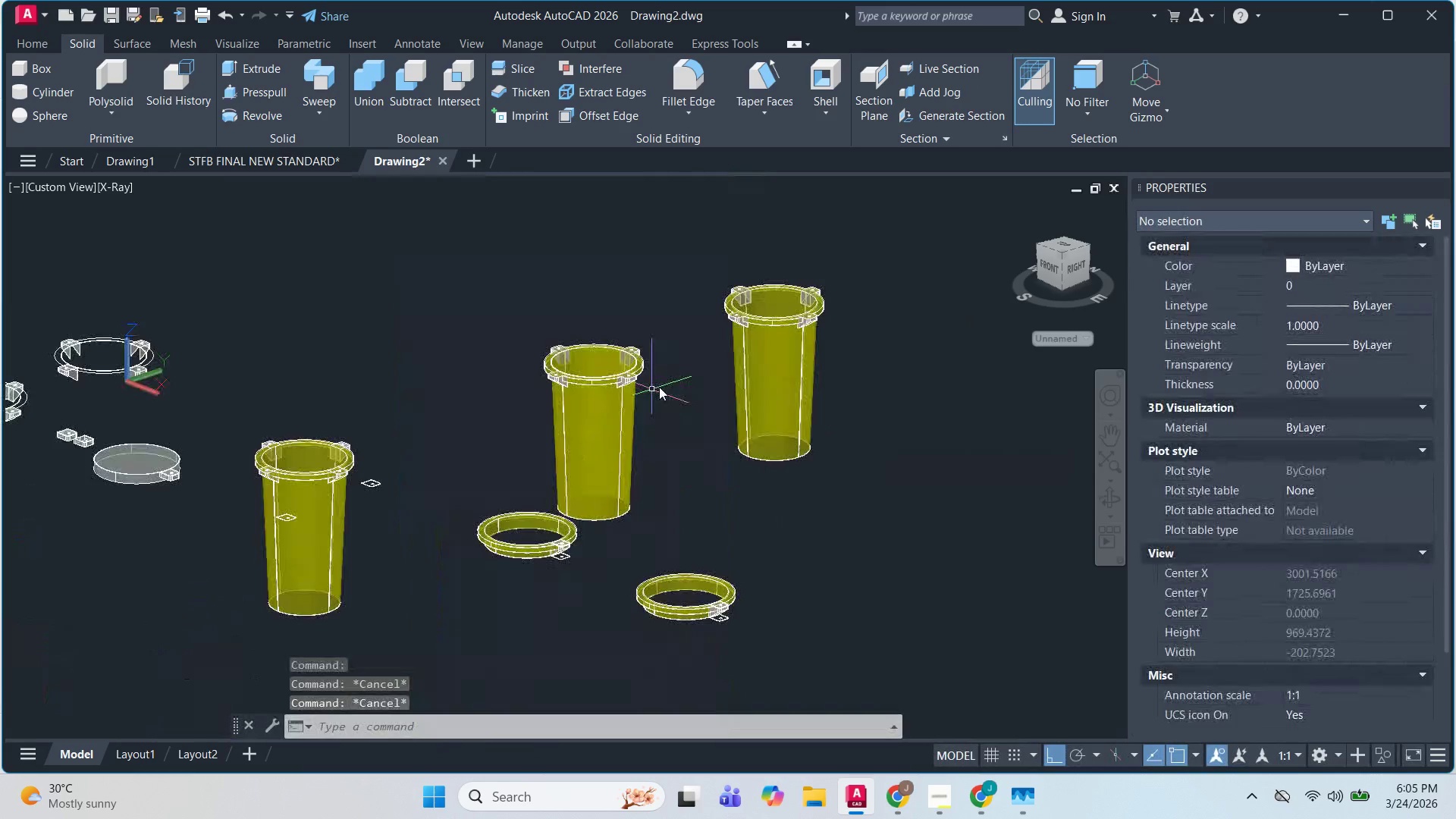 
scroll: coordinate [463, 372], scroll_direction: down, amount: 2.0
 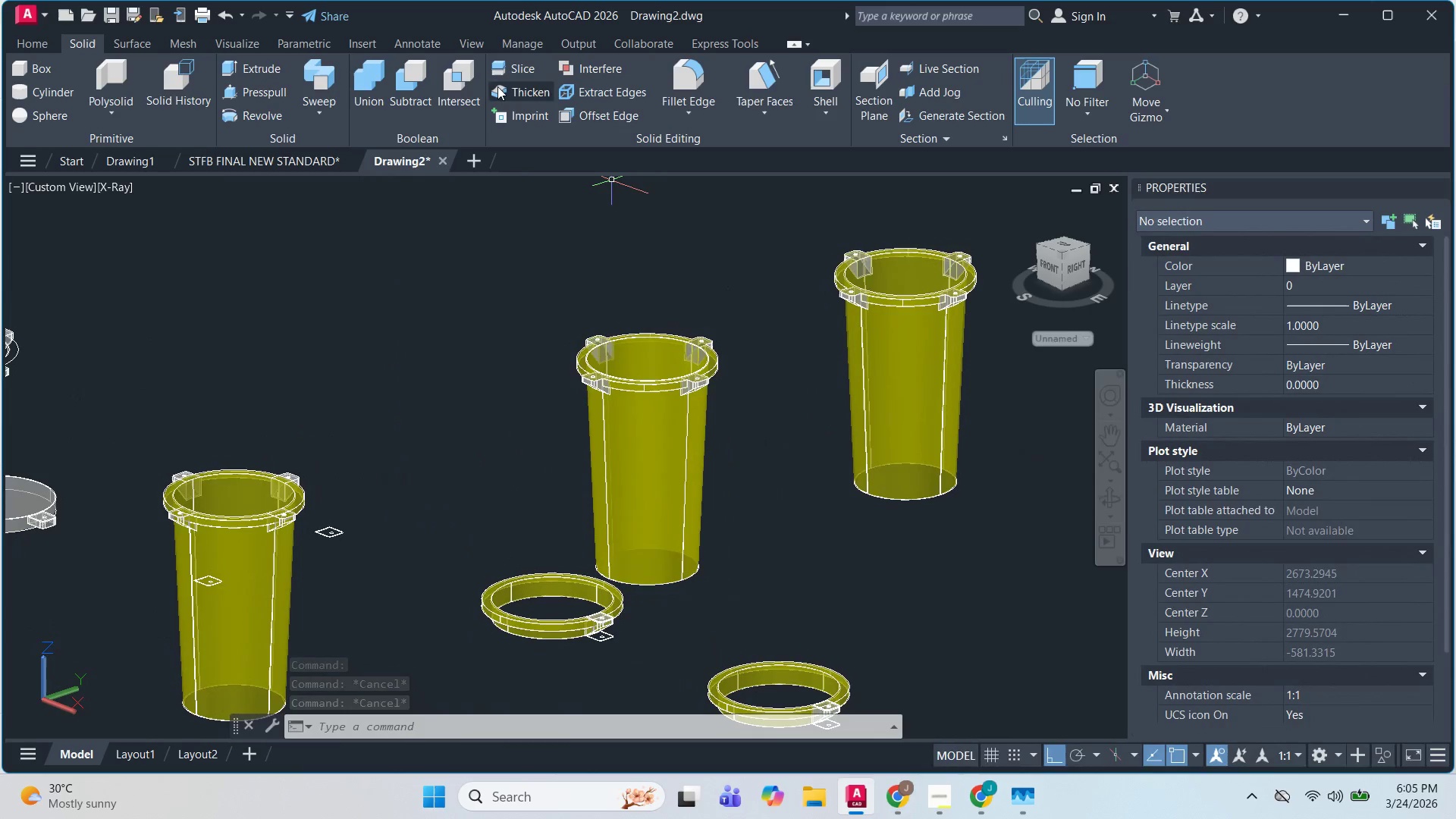 
scroll: coordinate [698, 378], scroll_direction: up, amount: 4.0
 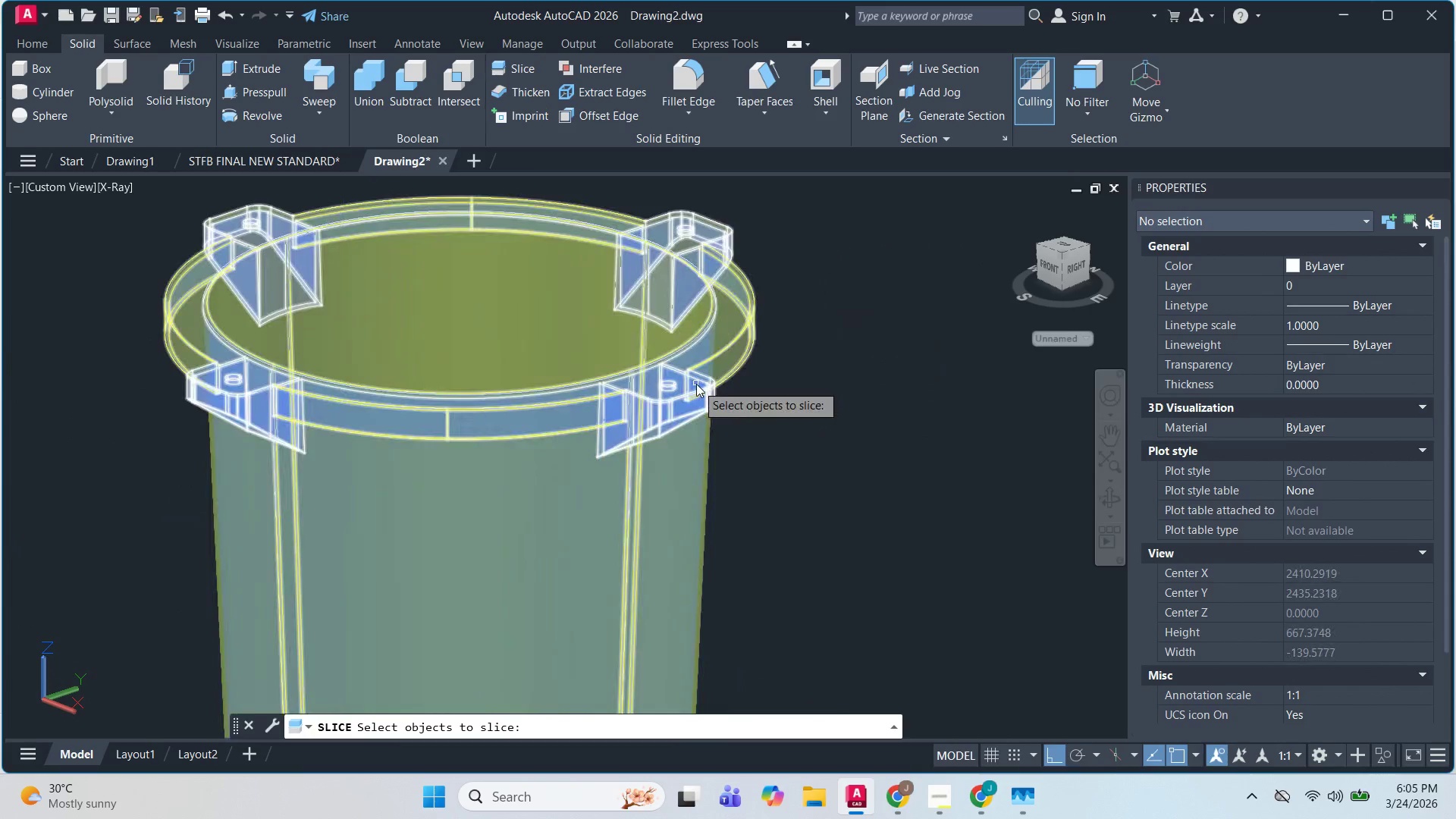 
left_click([696, 384])
 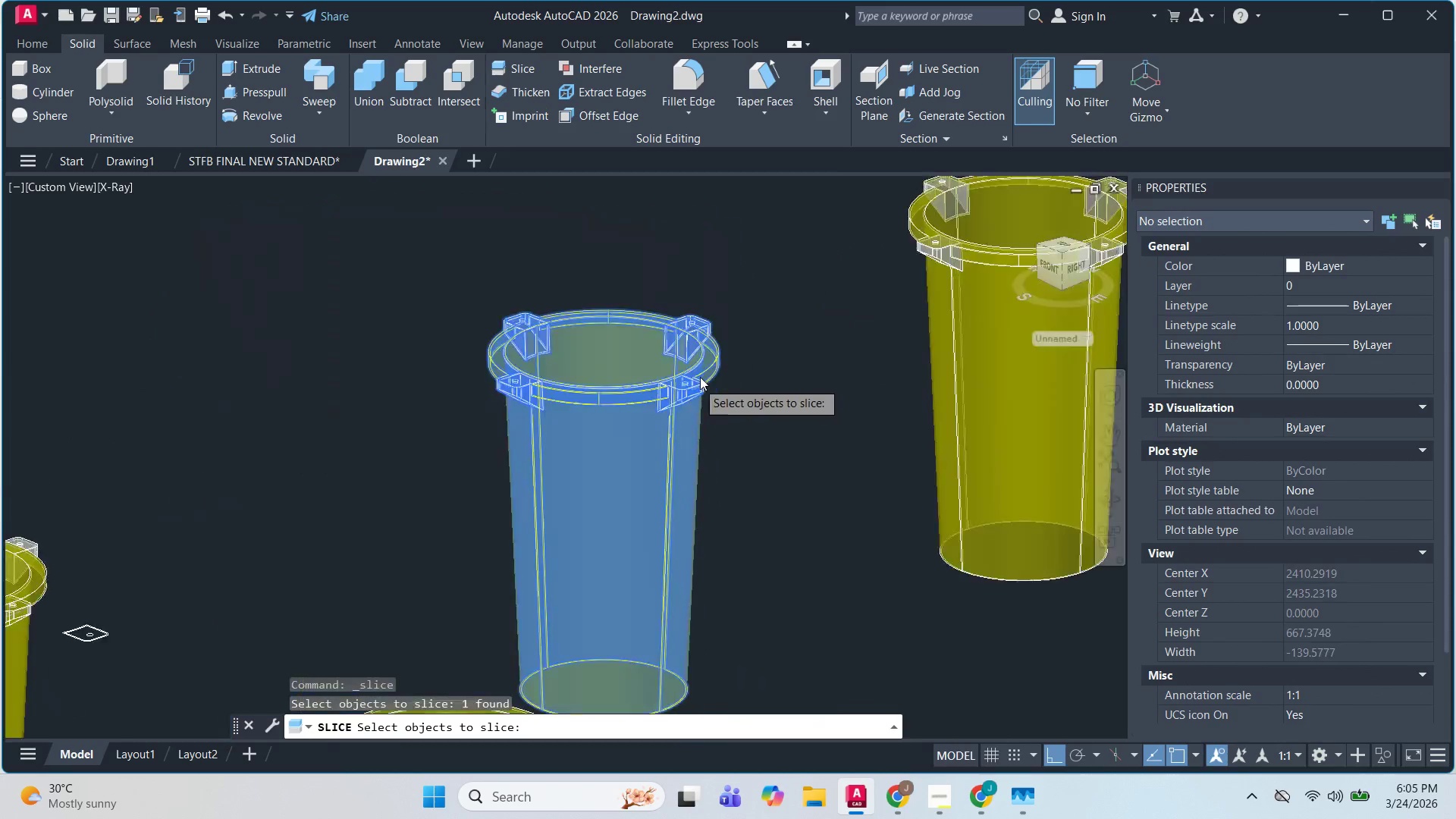 
key(Space)
 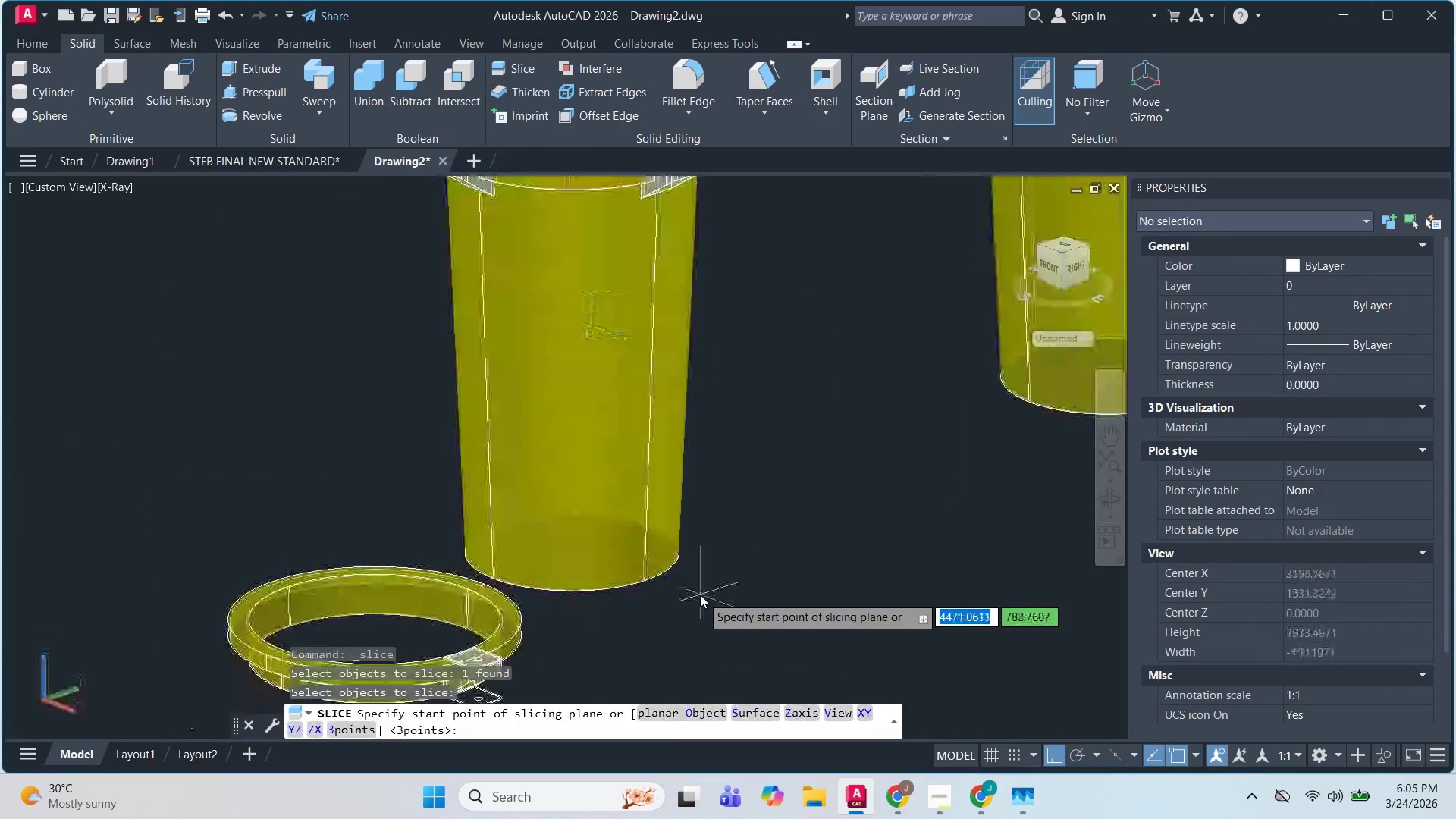 
scroll: coordinate [697, 381], scroll_direction: down, amount: 3.0
 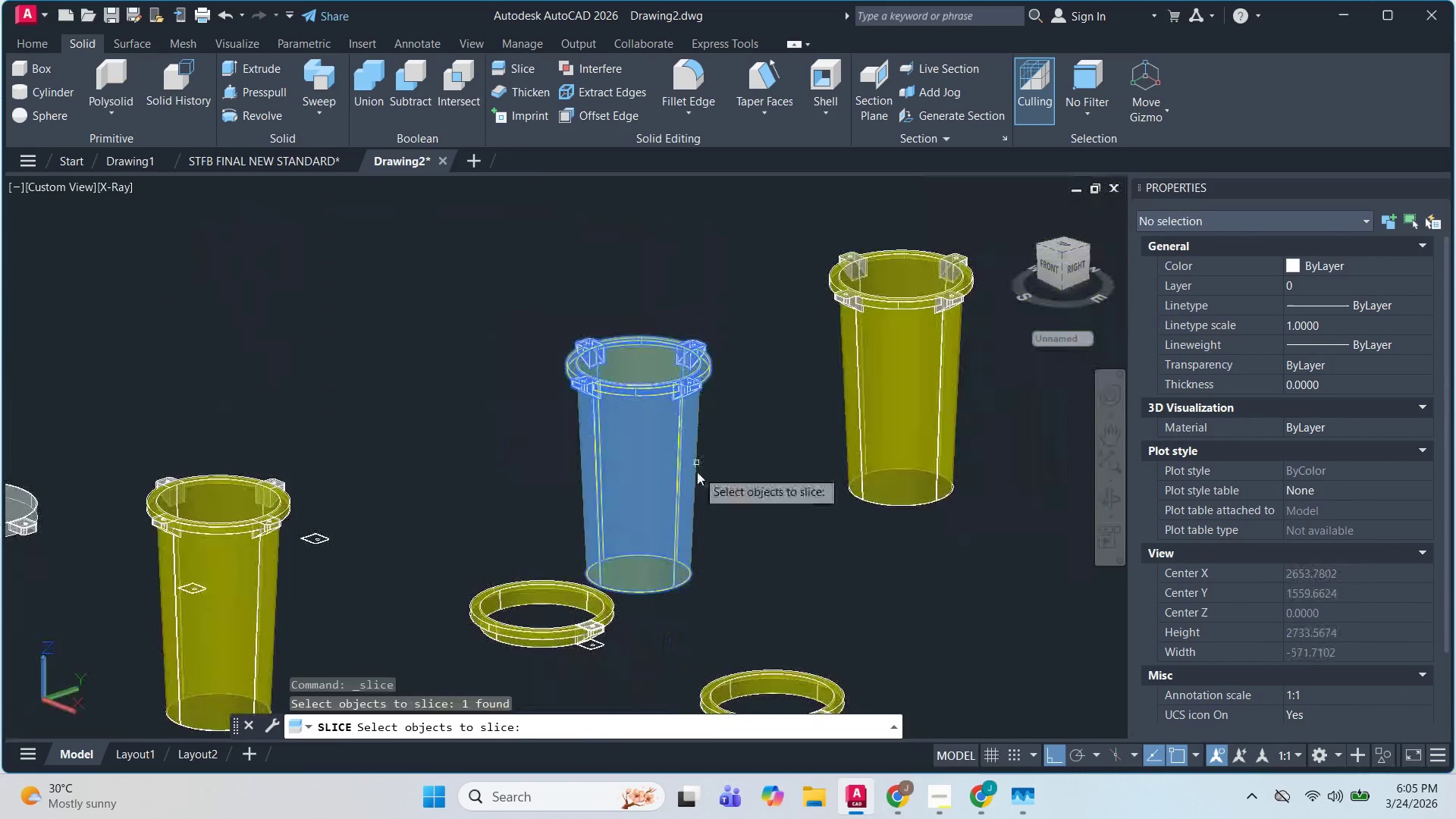 
left_click([696, 582])
 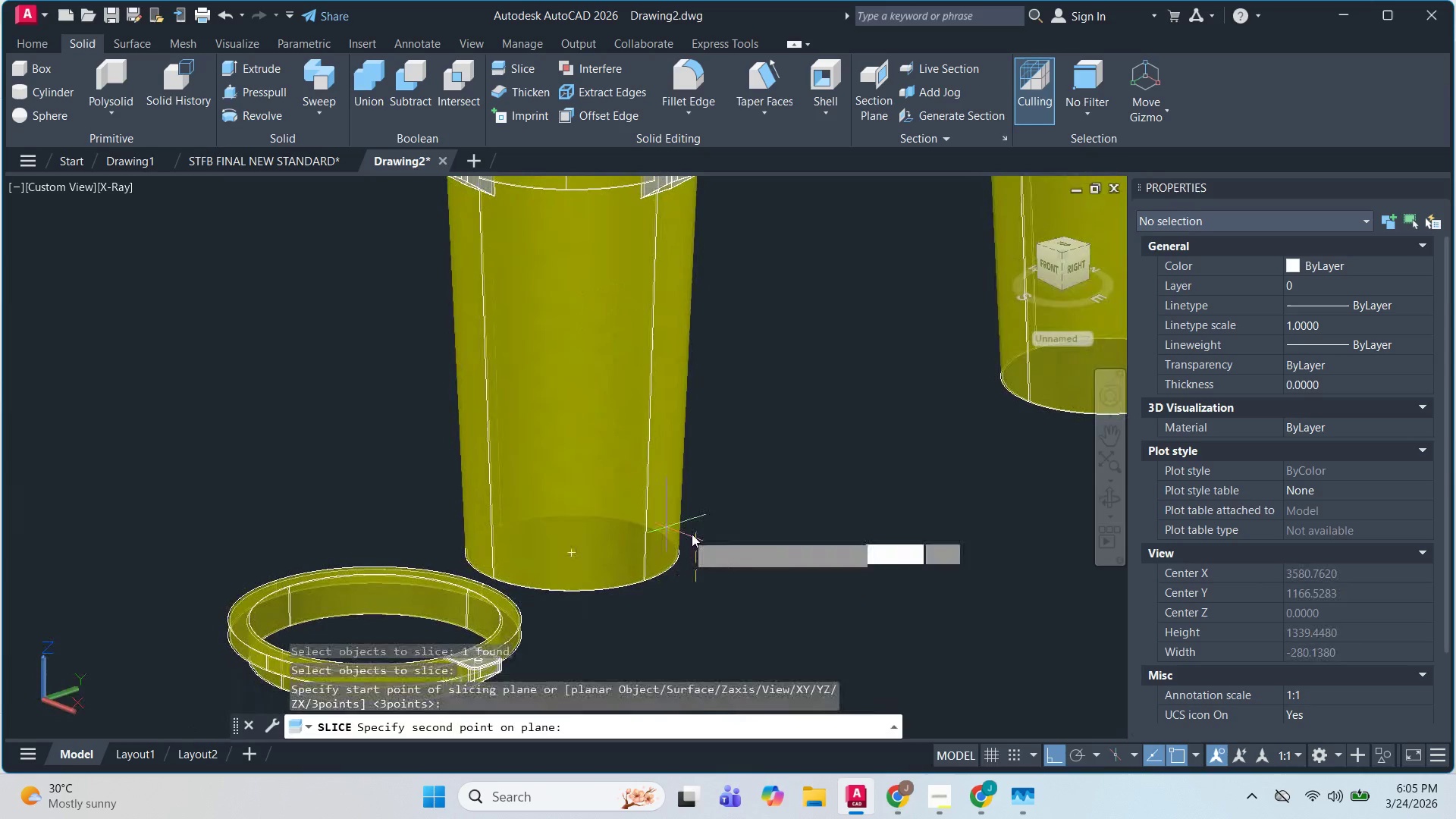 
scroll: coordinate [702, 596], scroll_direction: up, amount: 2.0
 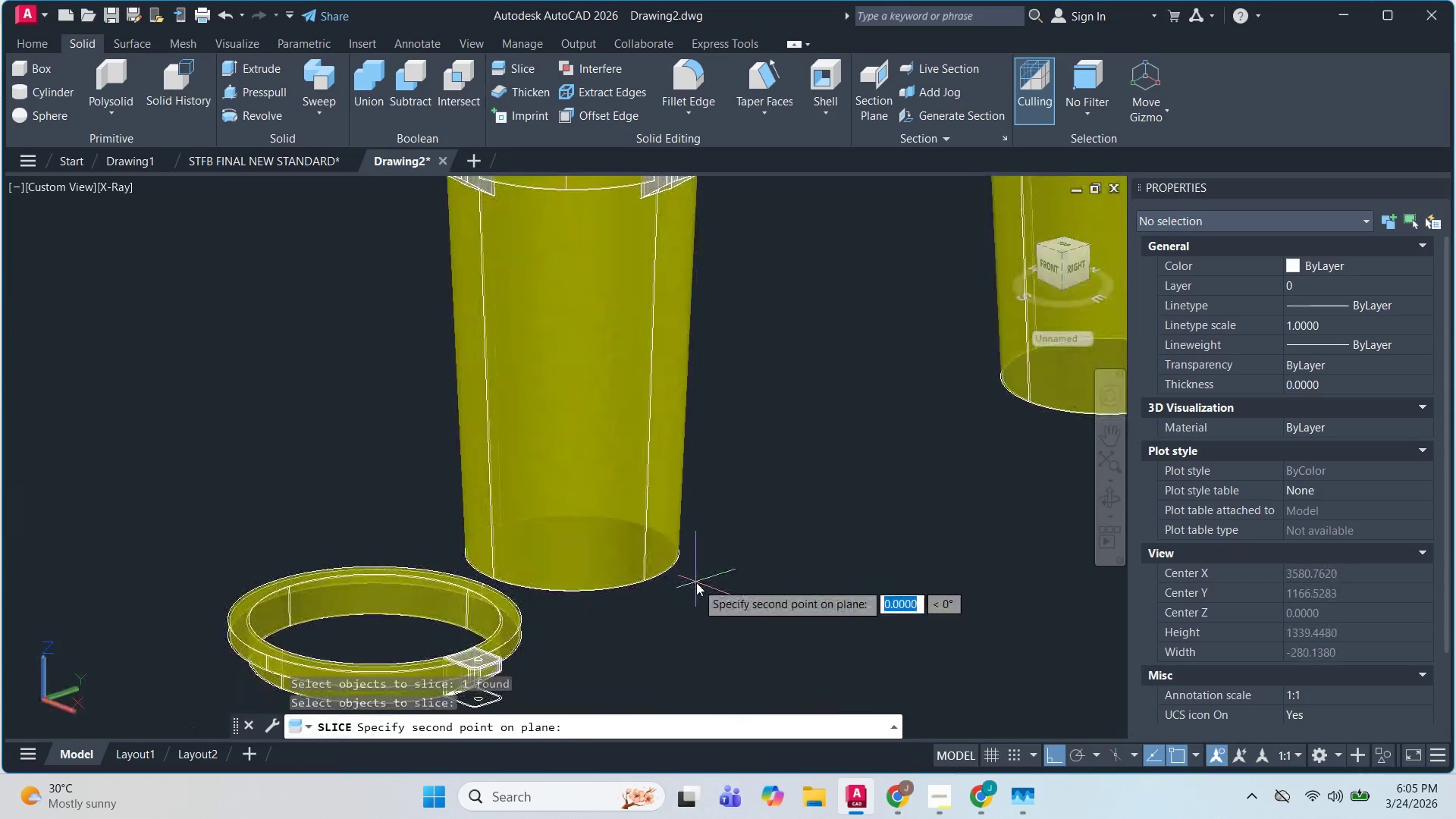 
key(Escape)
 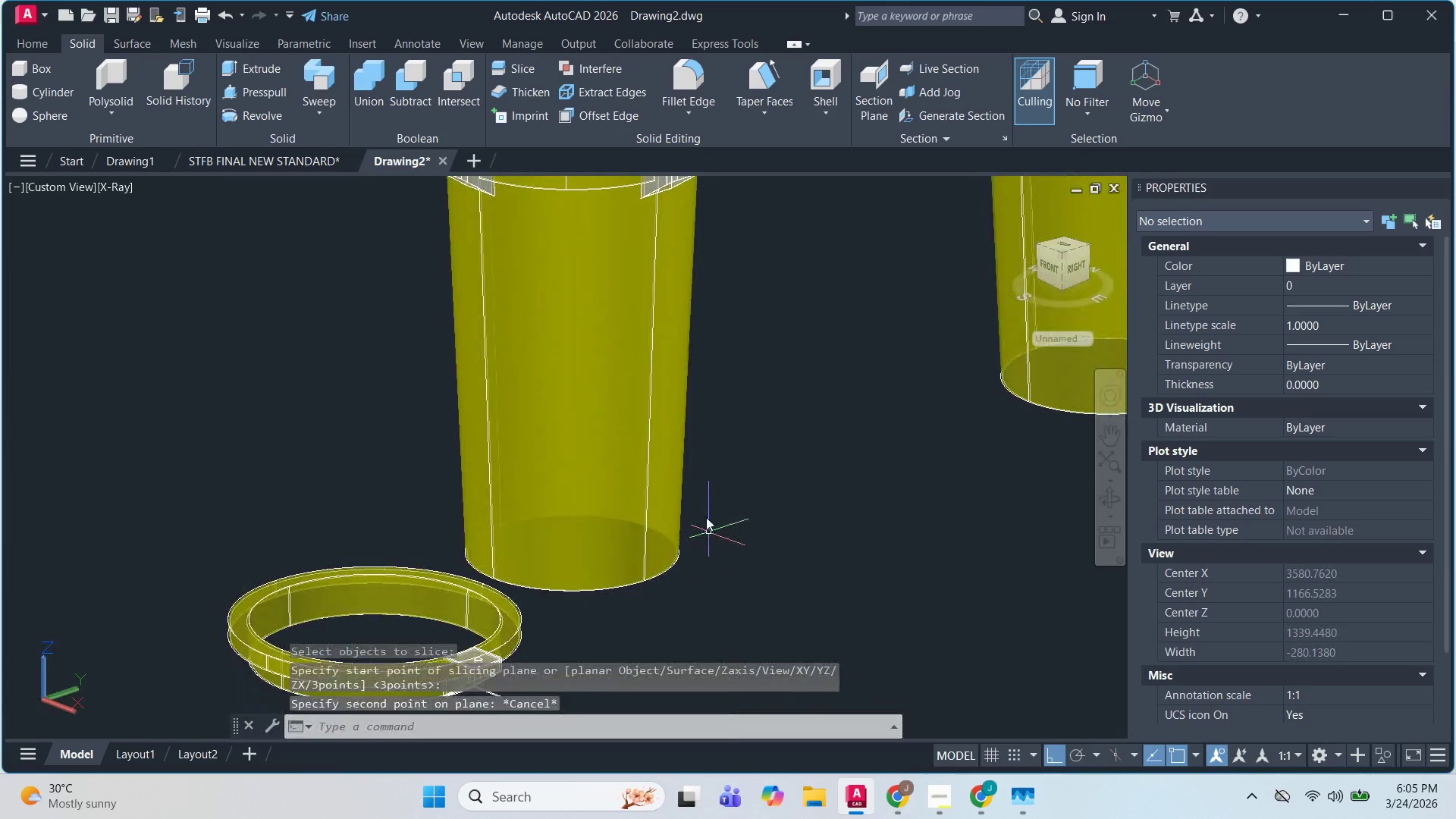 
key(Escape)
 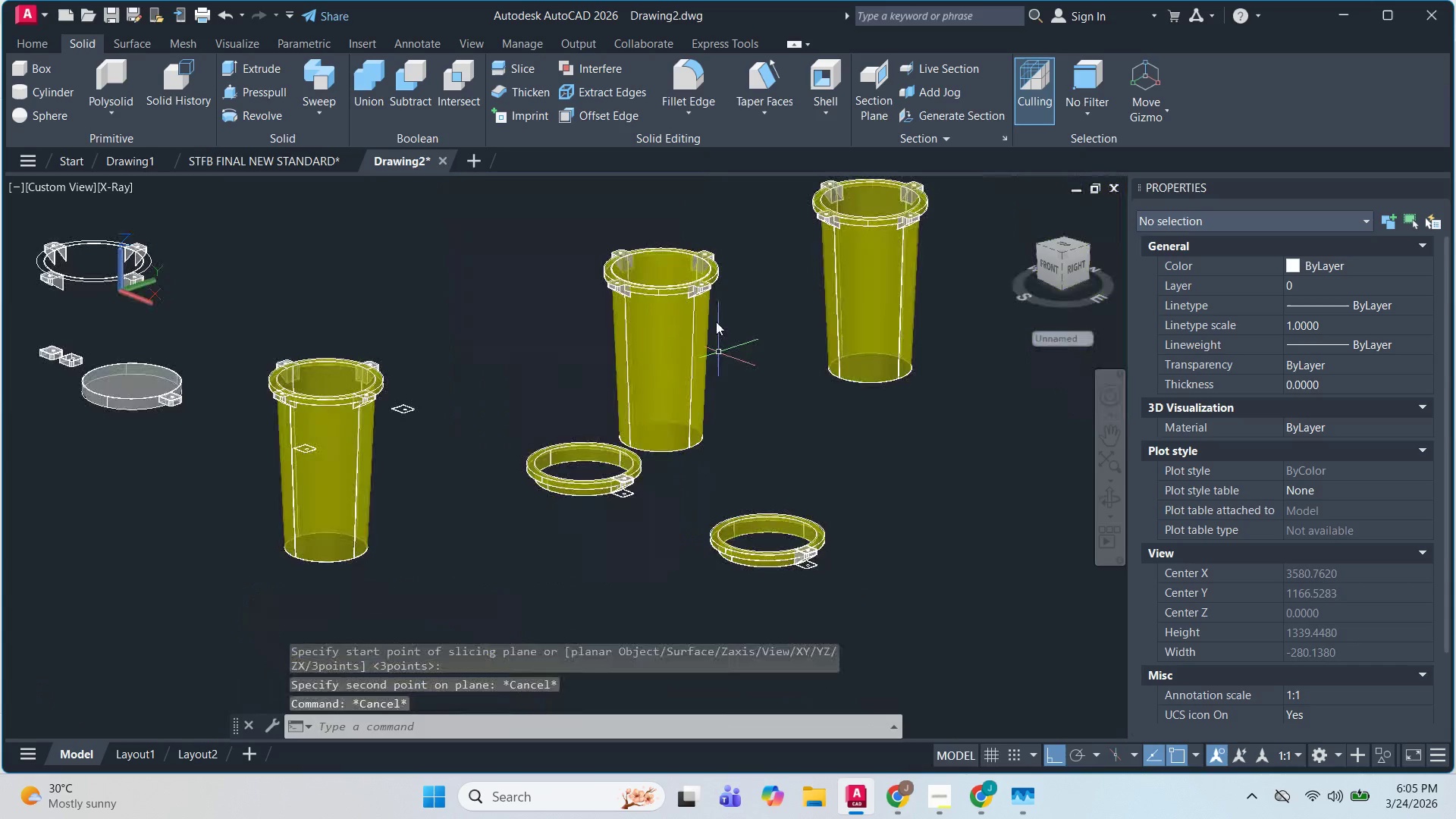 
scroll: coordinate [708, 260], scroll_direction: none, amount: 0.0
 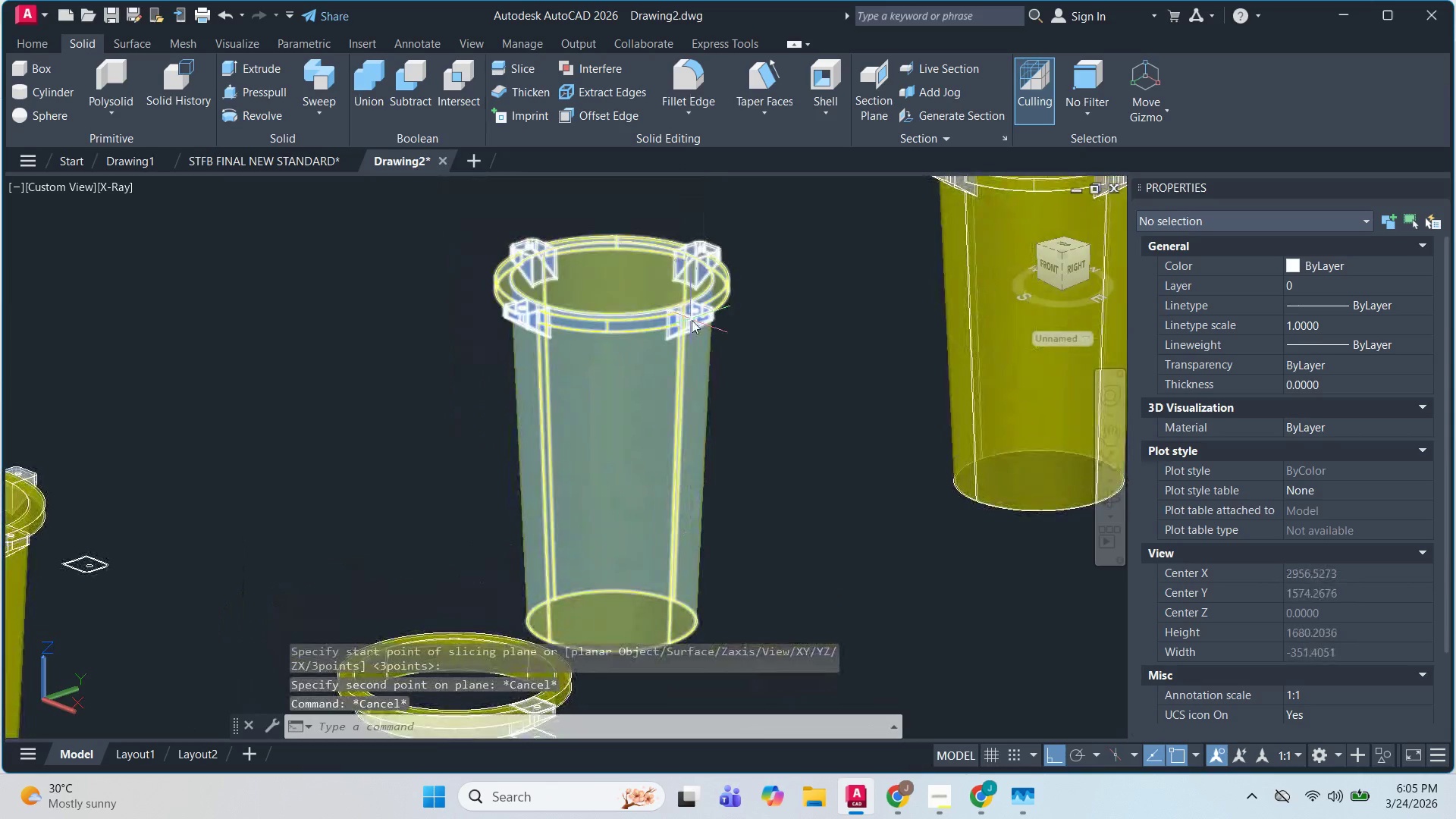 
key(Space)
 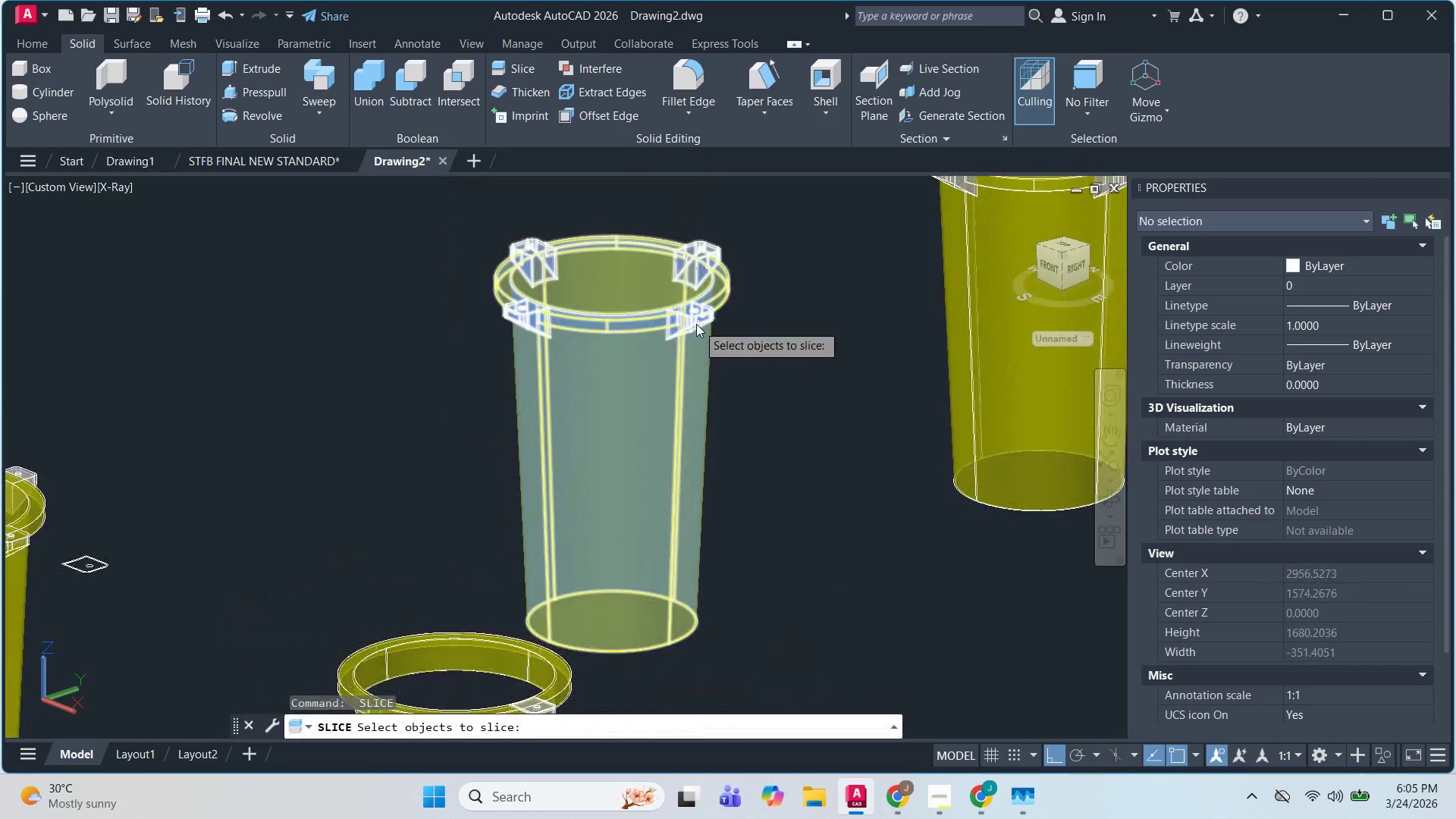 
key(Escape)
 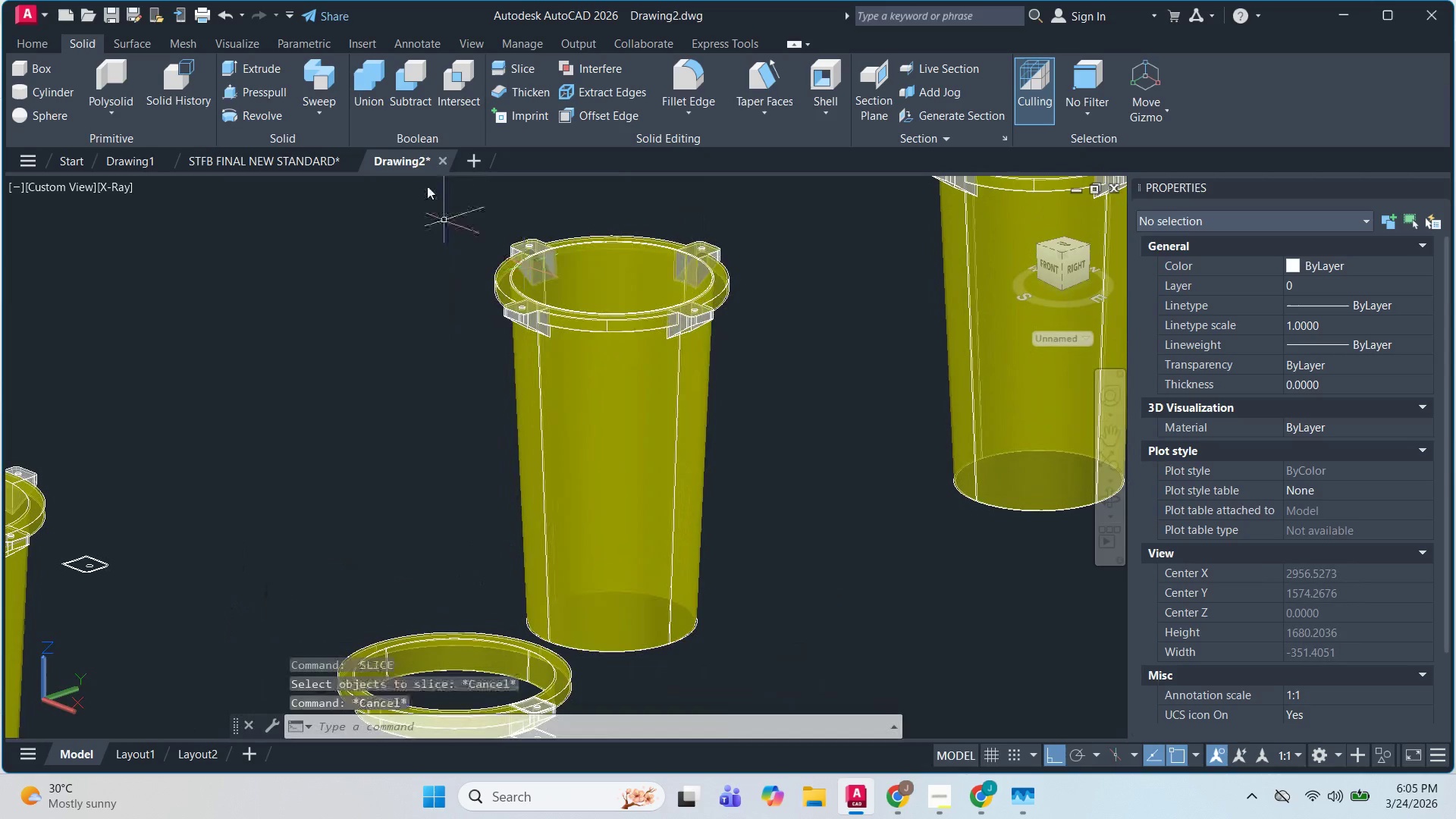 
key(Escape)
 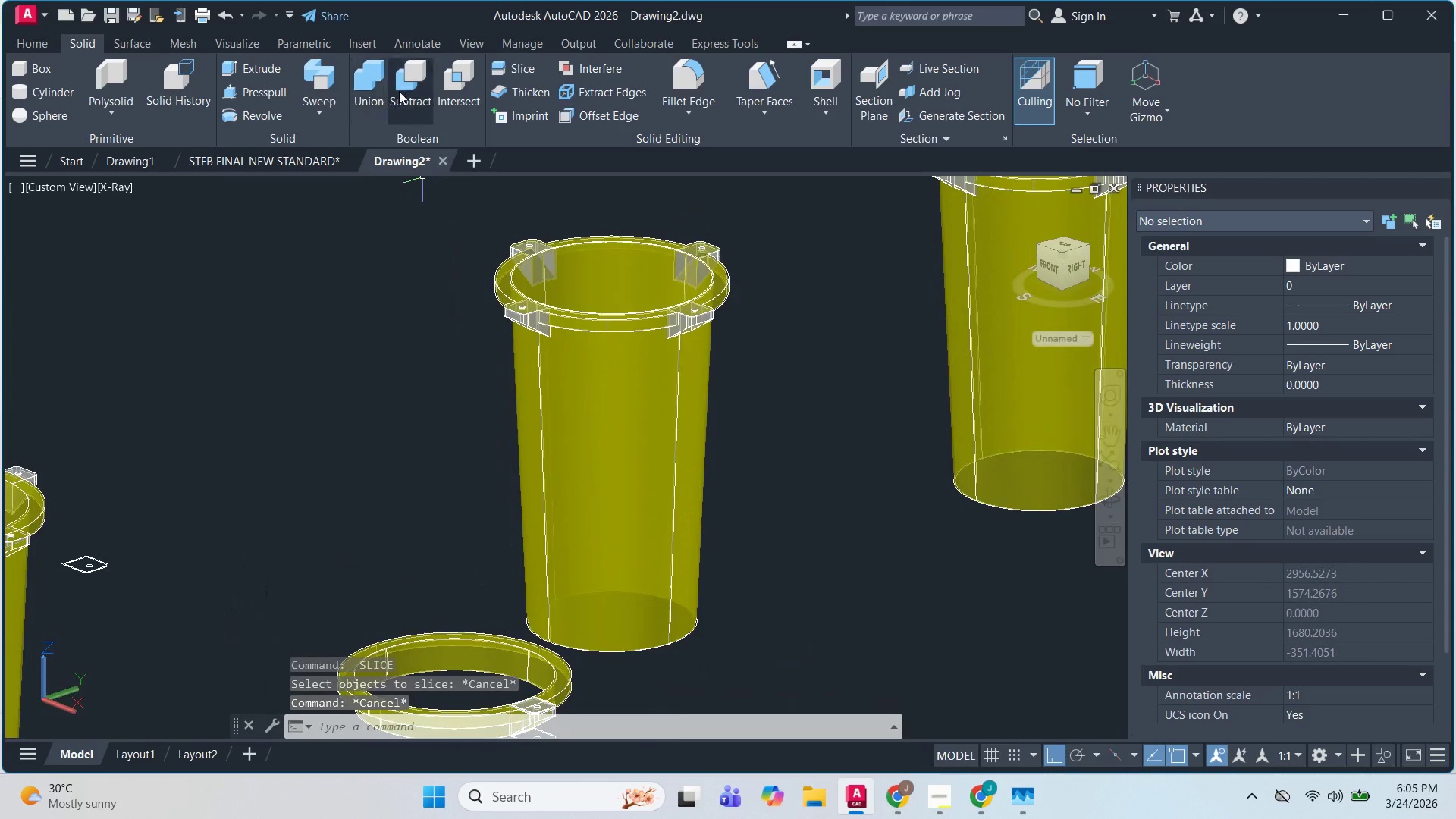 
left_click([399, 91])
 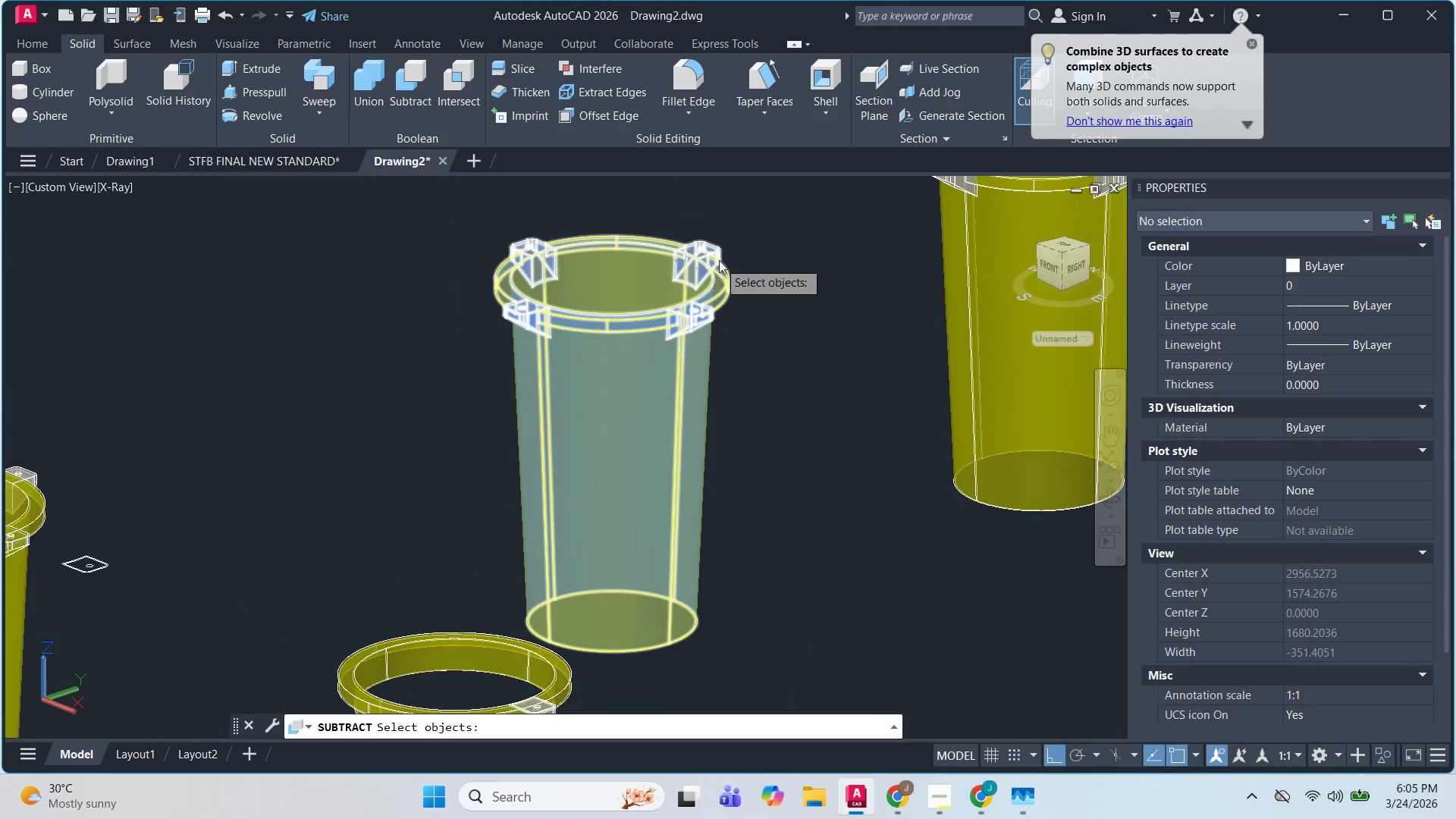 
scroll: coordinate [720, 249], scroll_direction: up, amount: 1.0
 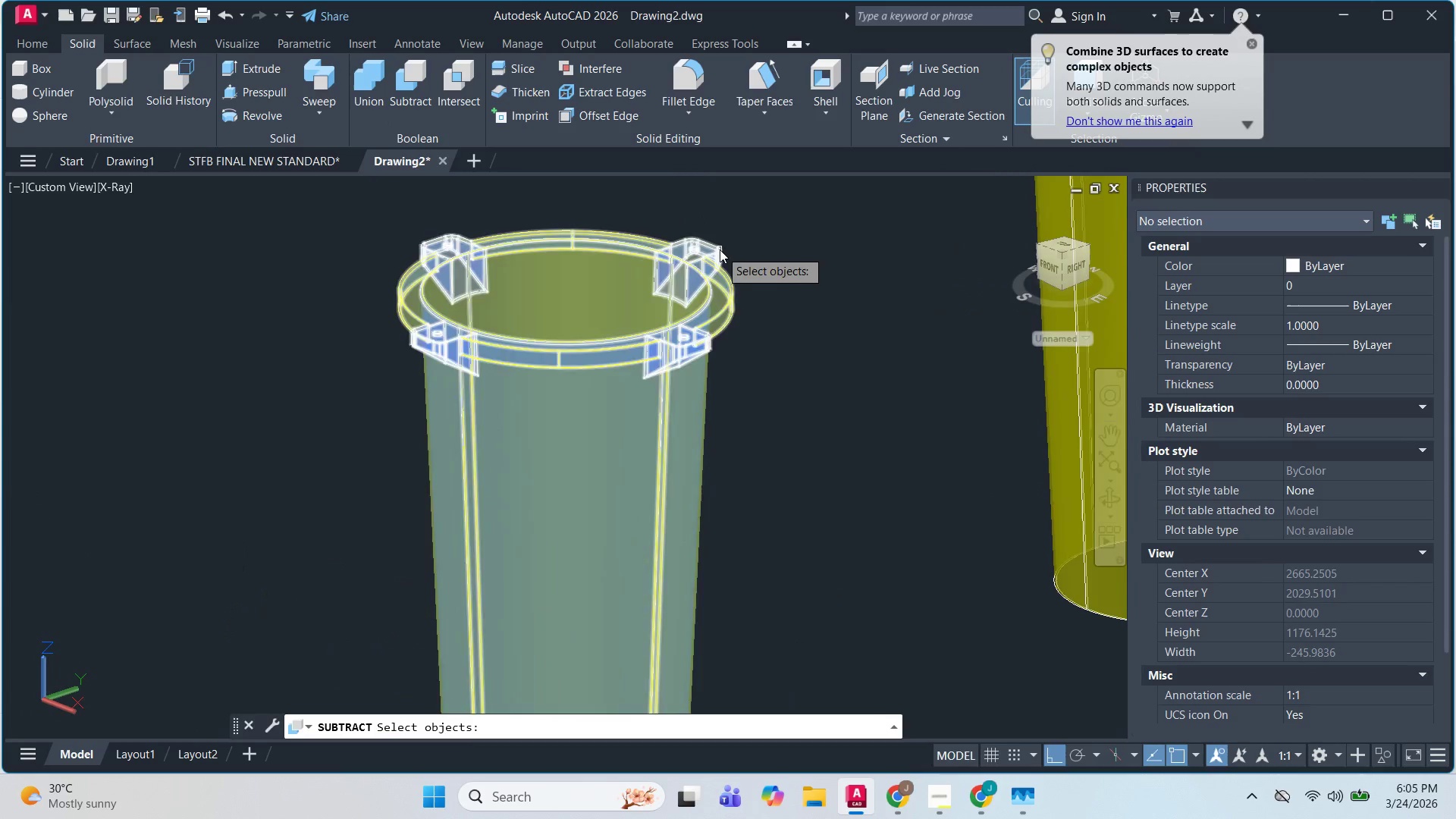 
left_click([720, 249])
 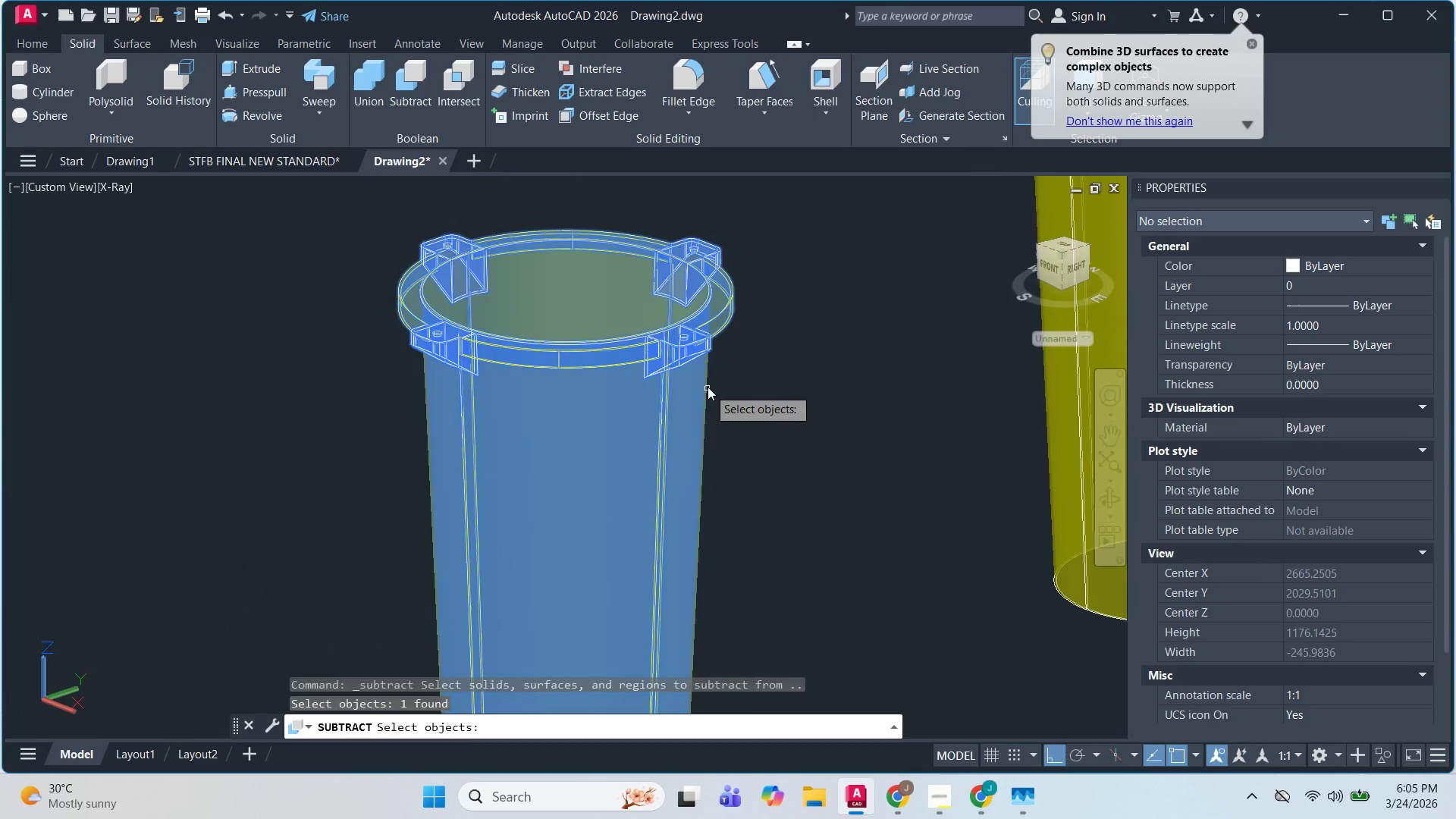 
key(Space)
 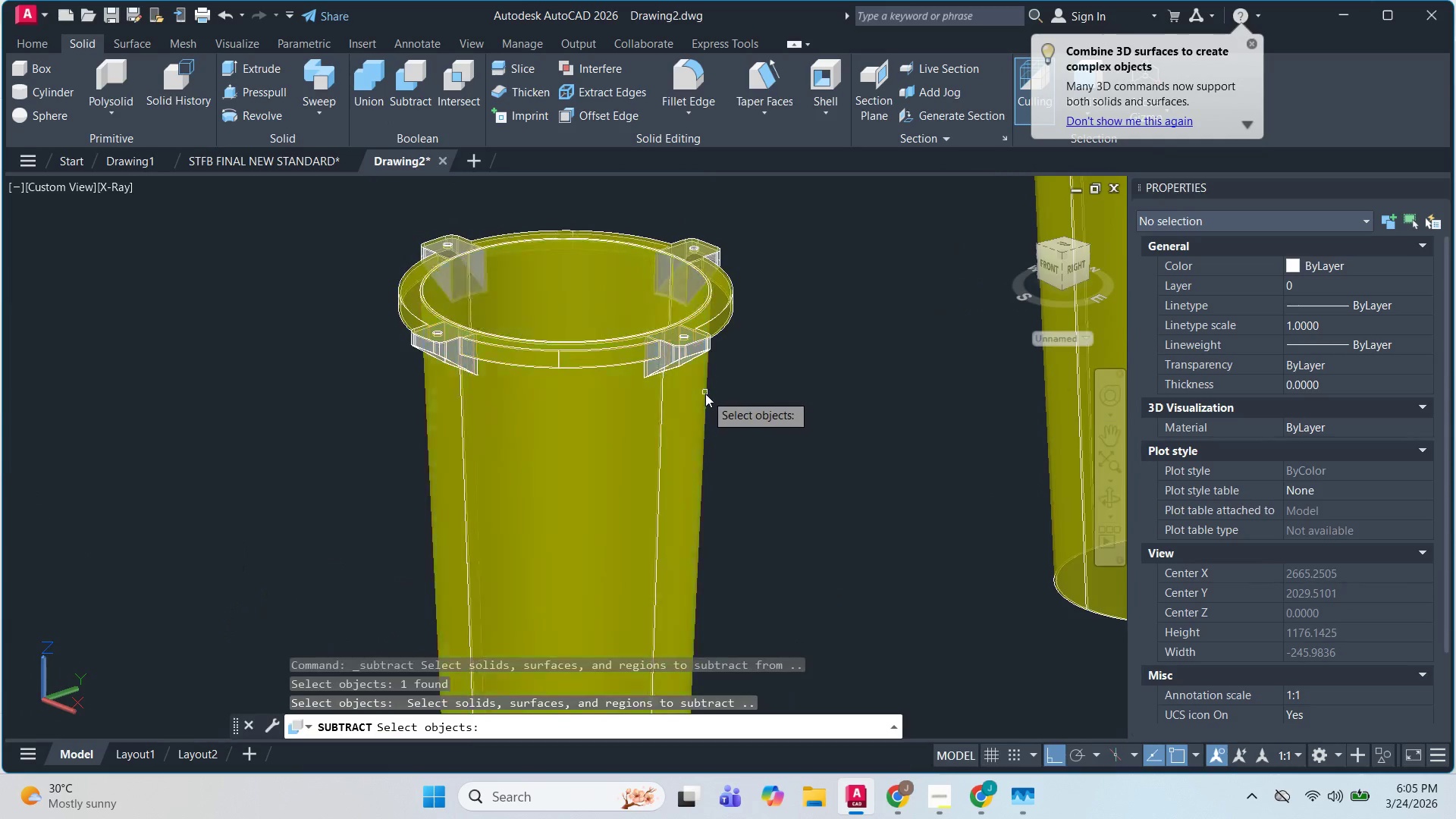 
scroll: coordinate [720, 454], scroll_direction: up, amount: 1.0
 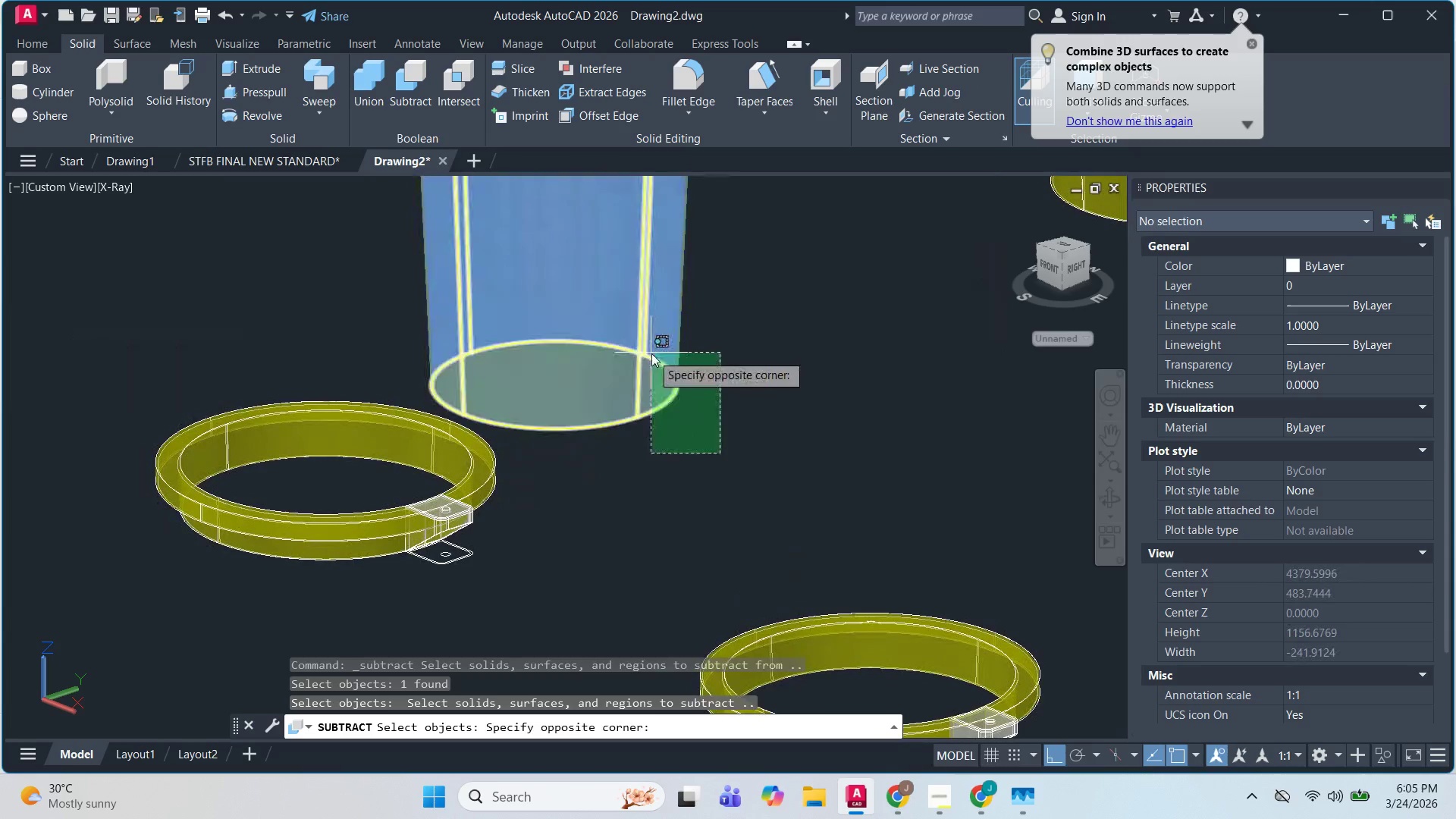 
left_click([651, 353])
 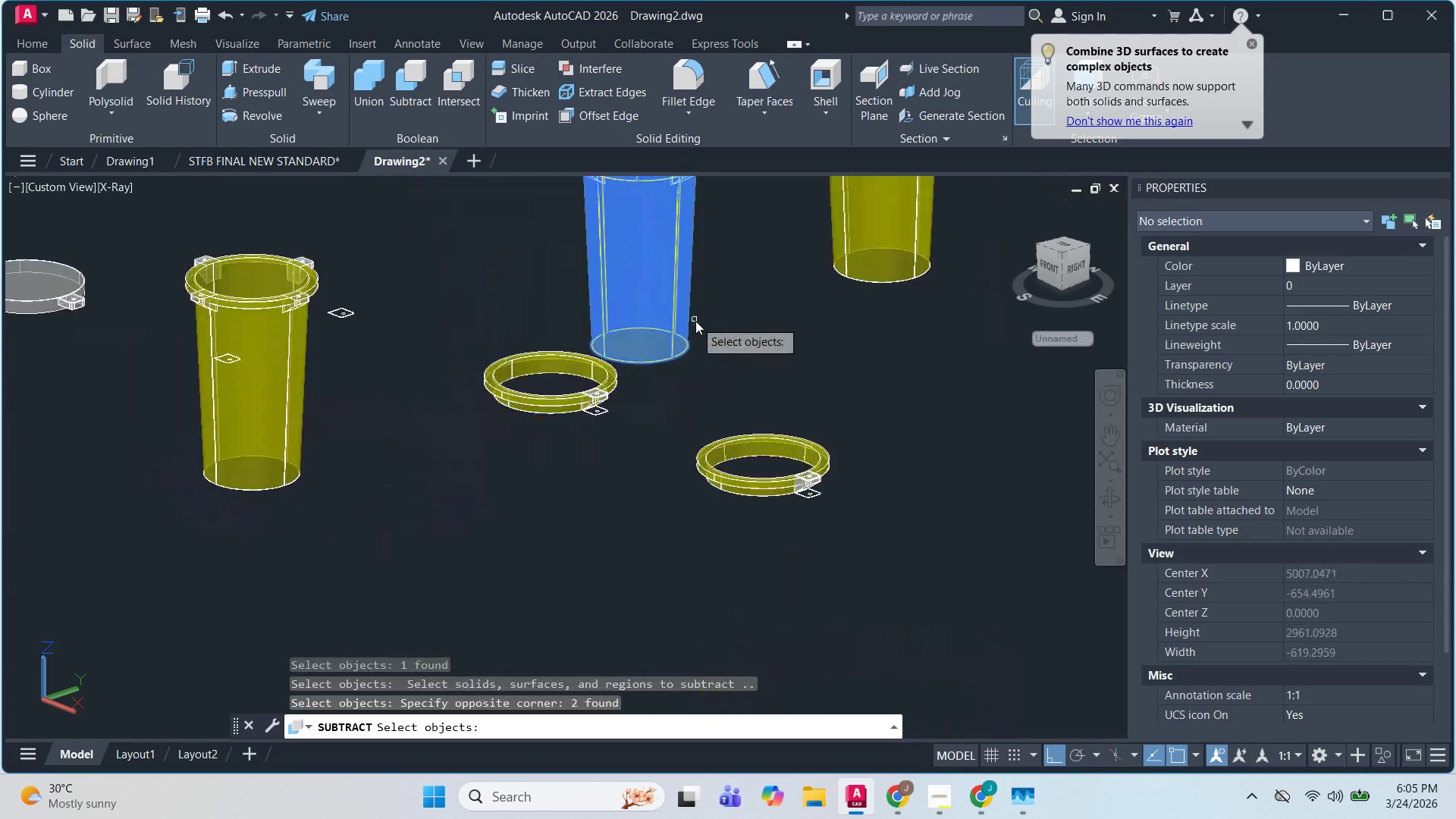 
hold_key(key=ShiftLeft, duration=0.61)
left_click([658, 217])
 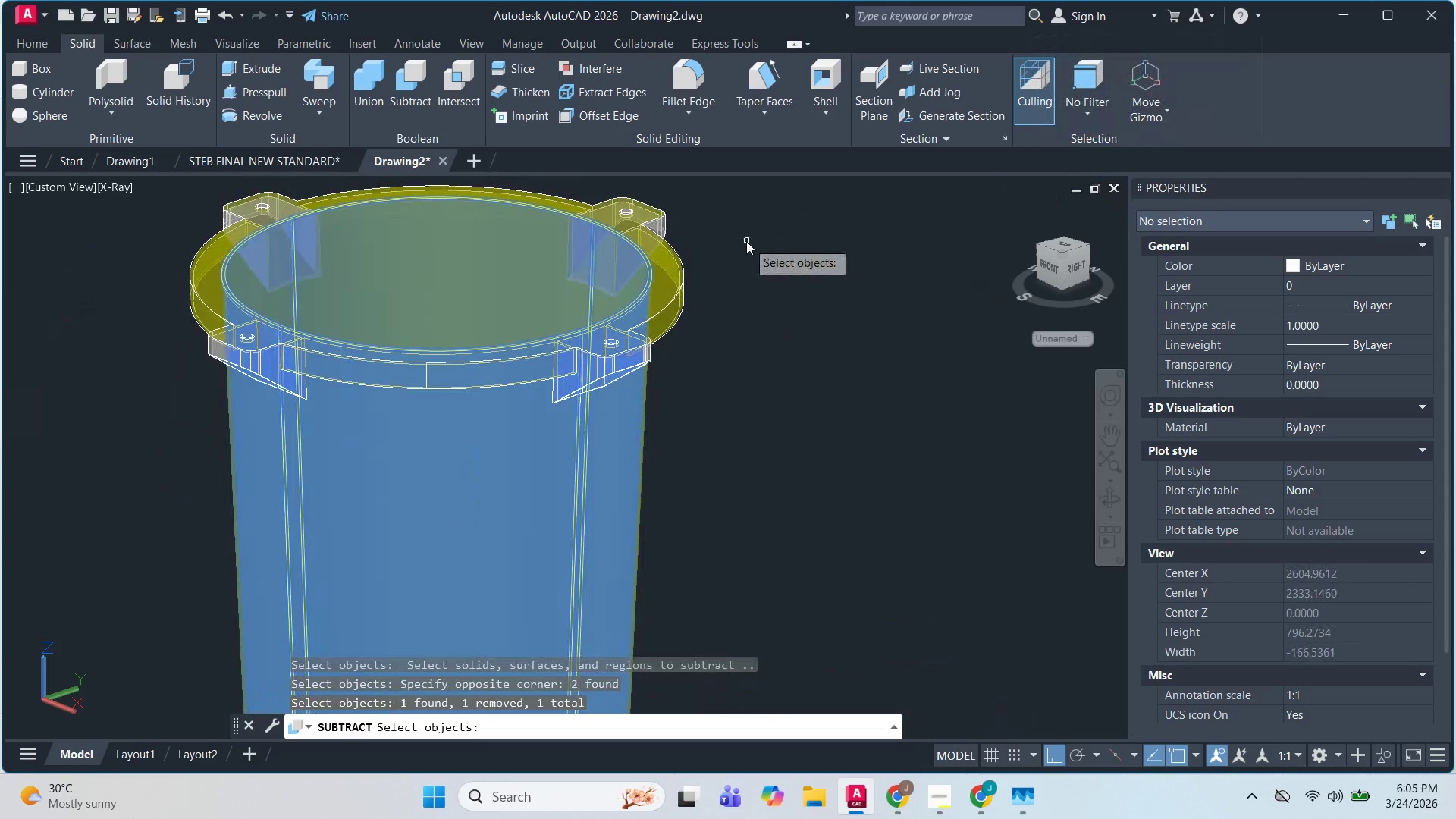 
scroll: coordinate [705, 196], scroll_direction: up, amount: 2.0
 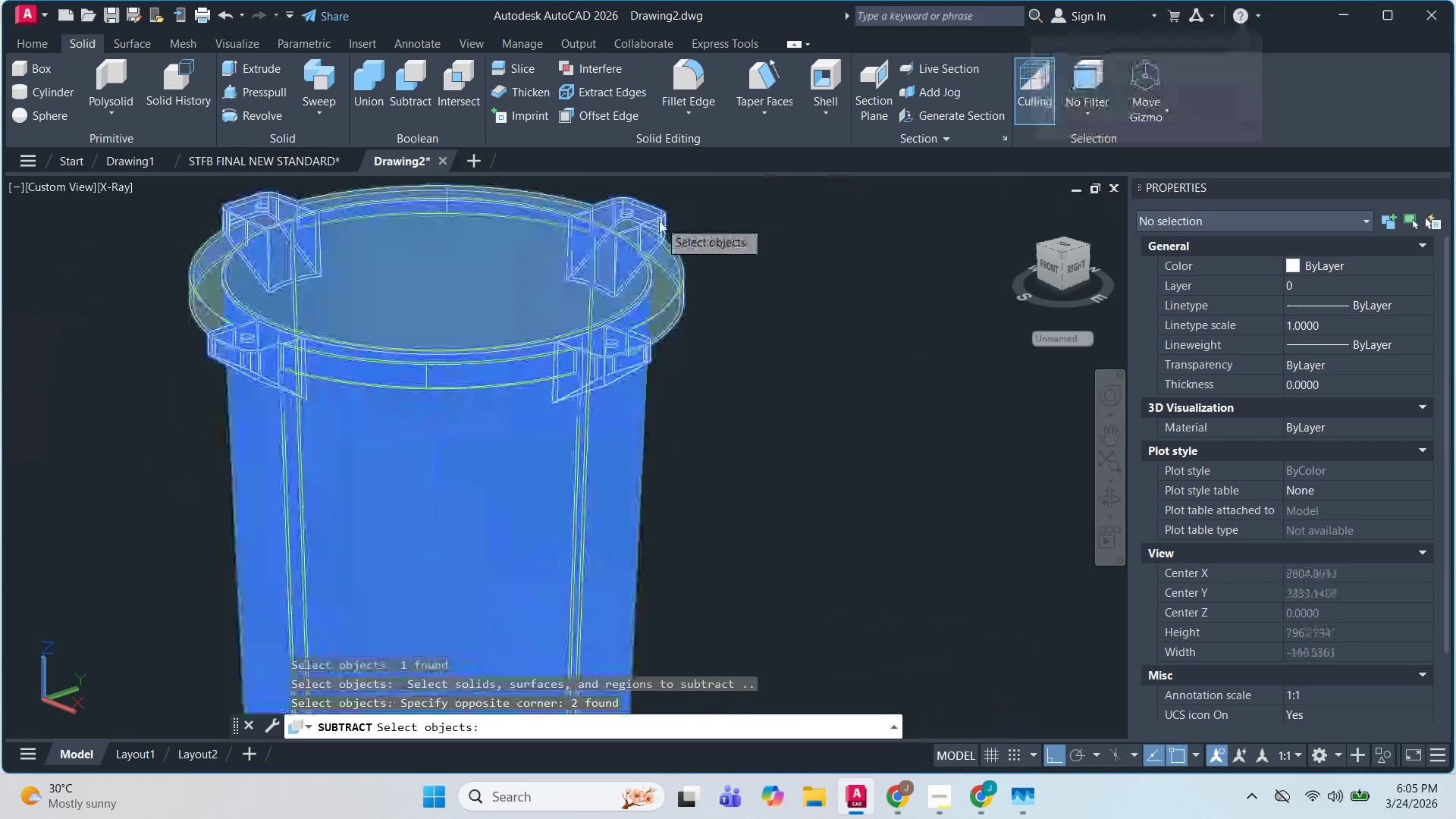 
key(Space)
 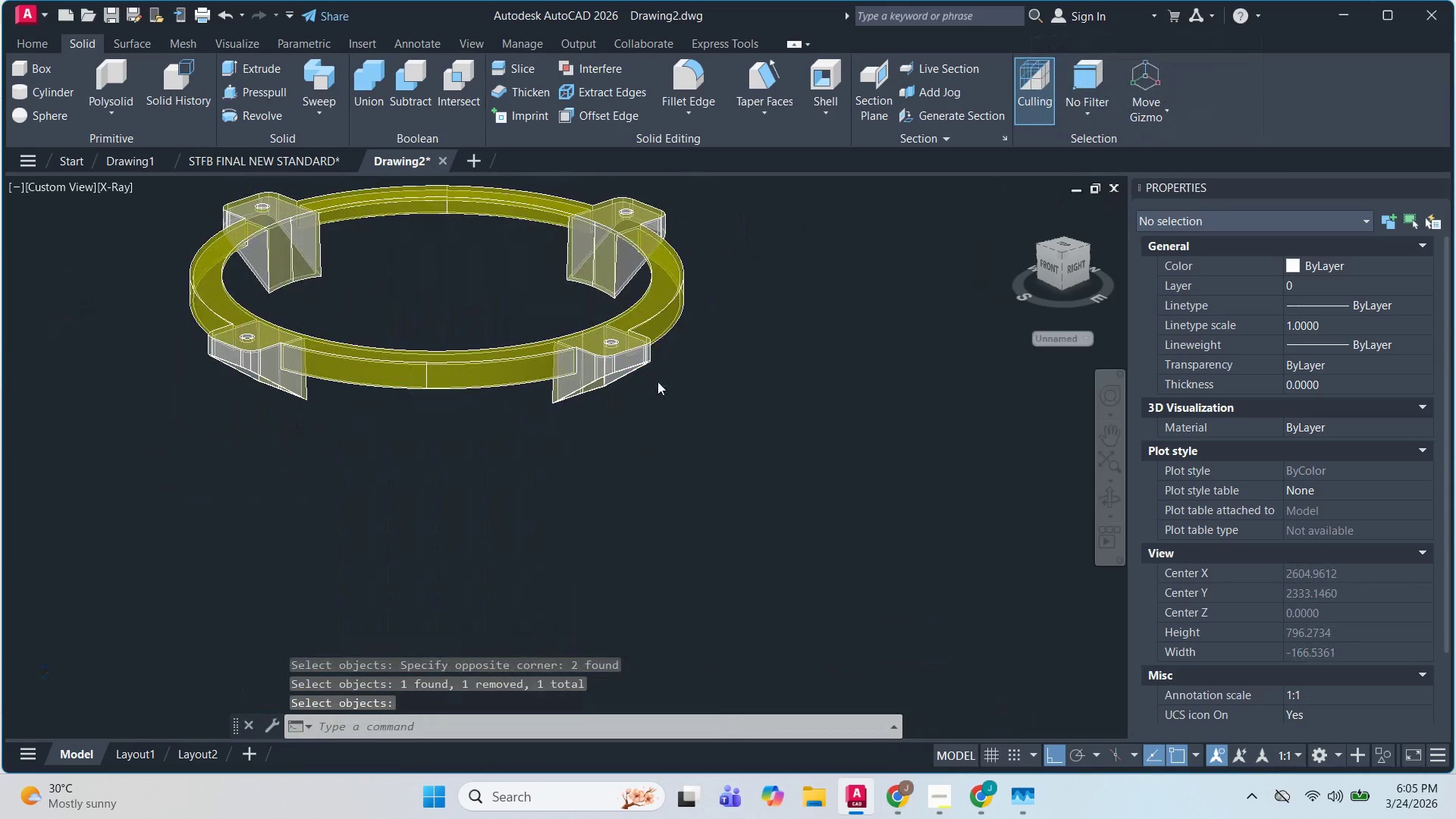 
key(Escape)
 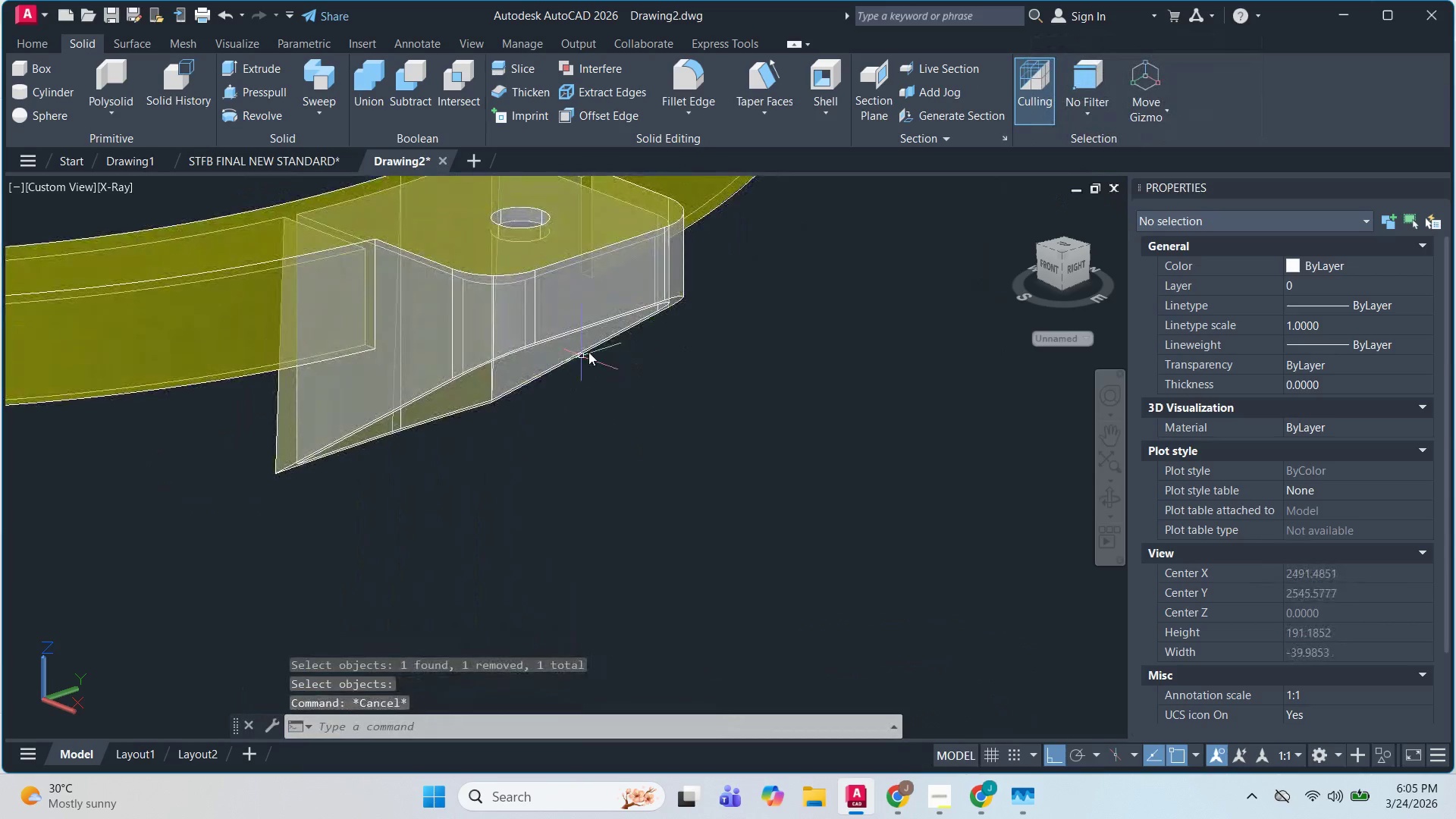 
hold_key(key=ShiftLeft, duration=1.52)
 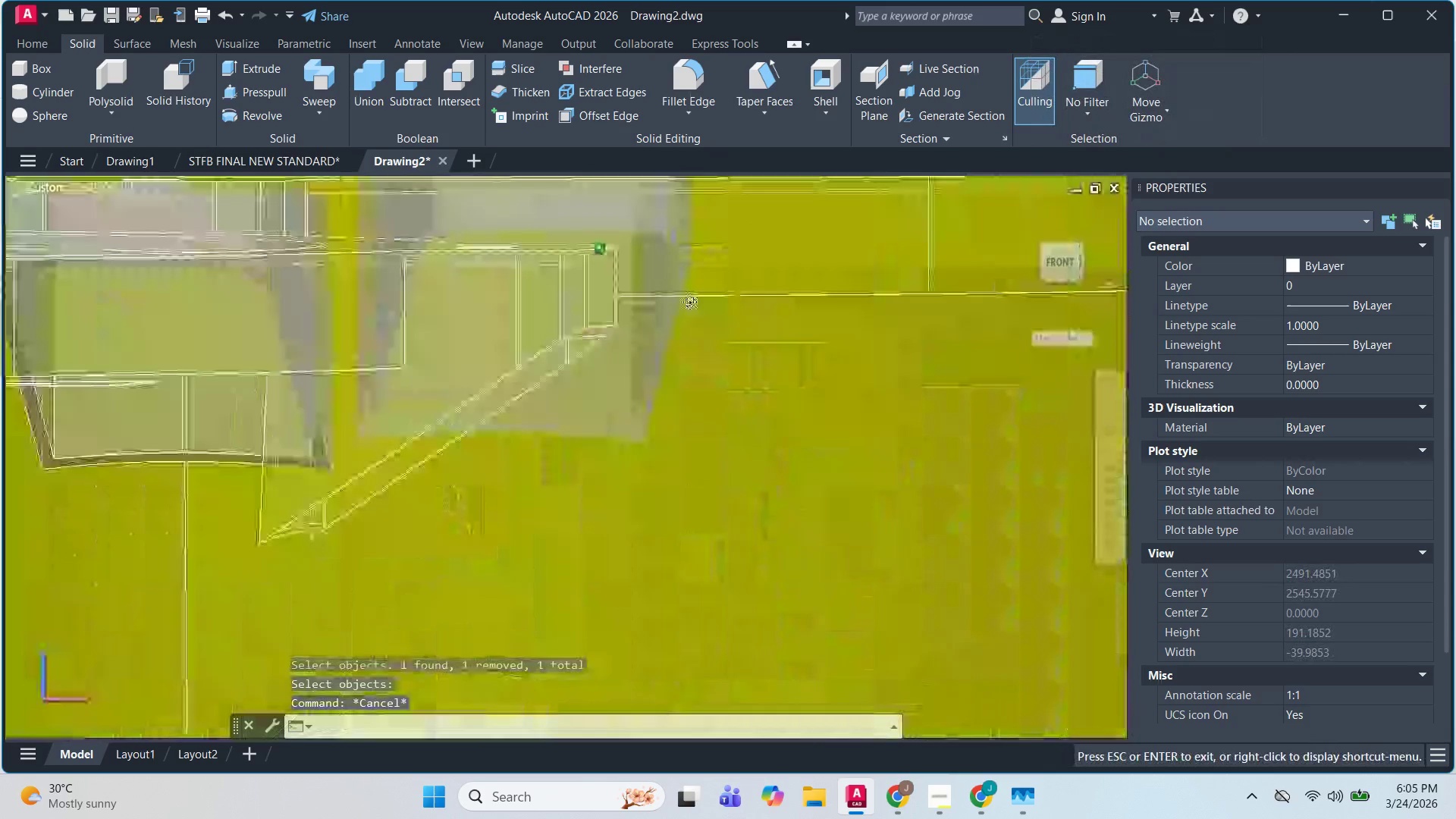 
scroll: coordinate [598, 383], scroll_direction: up, amount: 4.0
 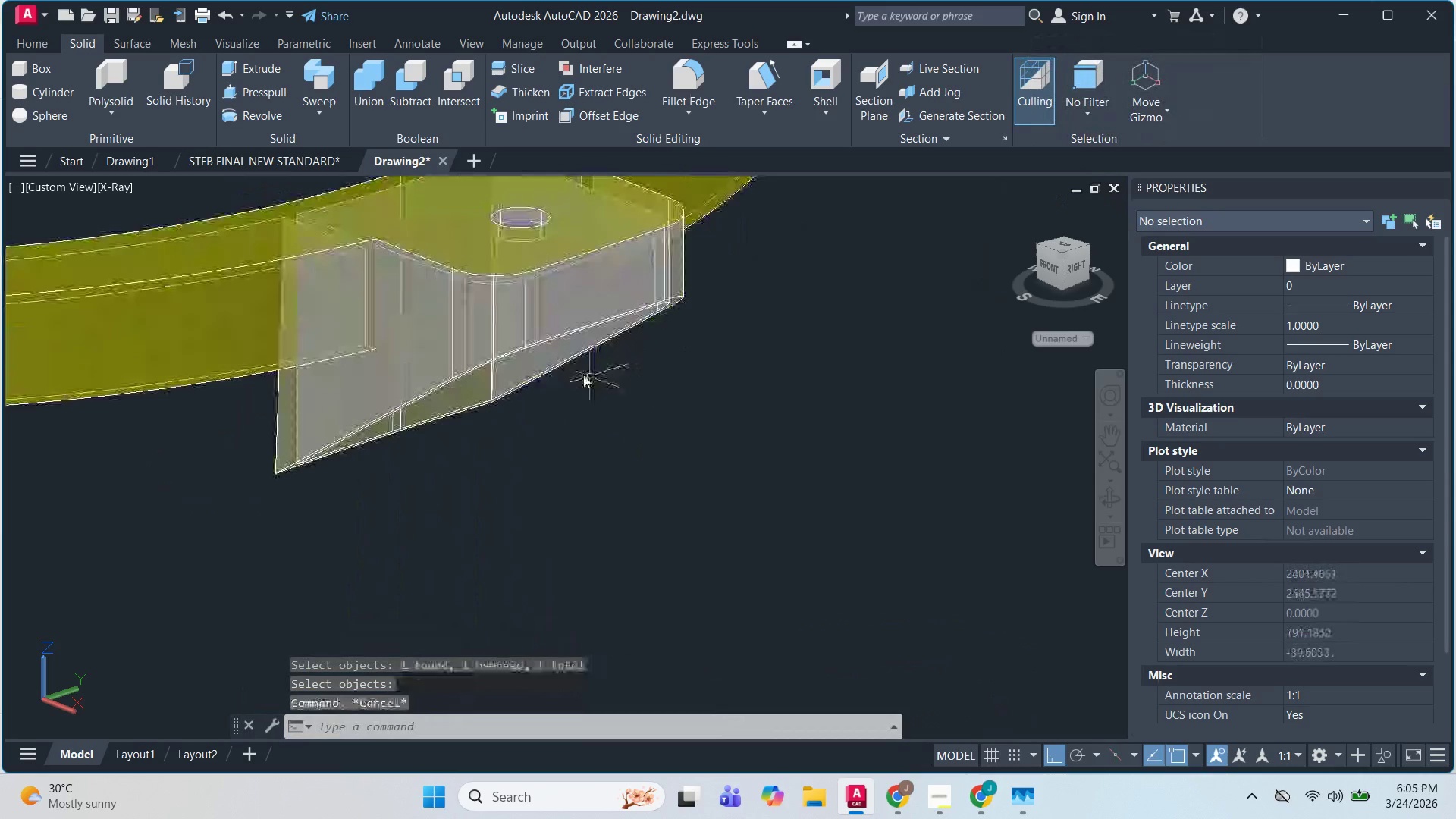 
hold_key(key=ShiftLeft, duration=1.5)
 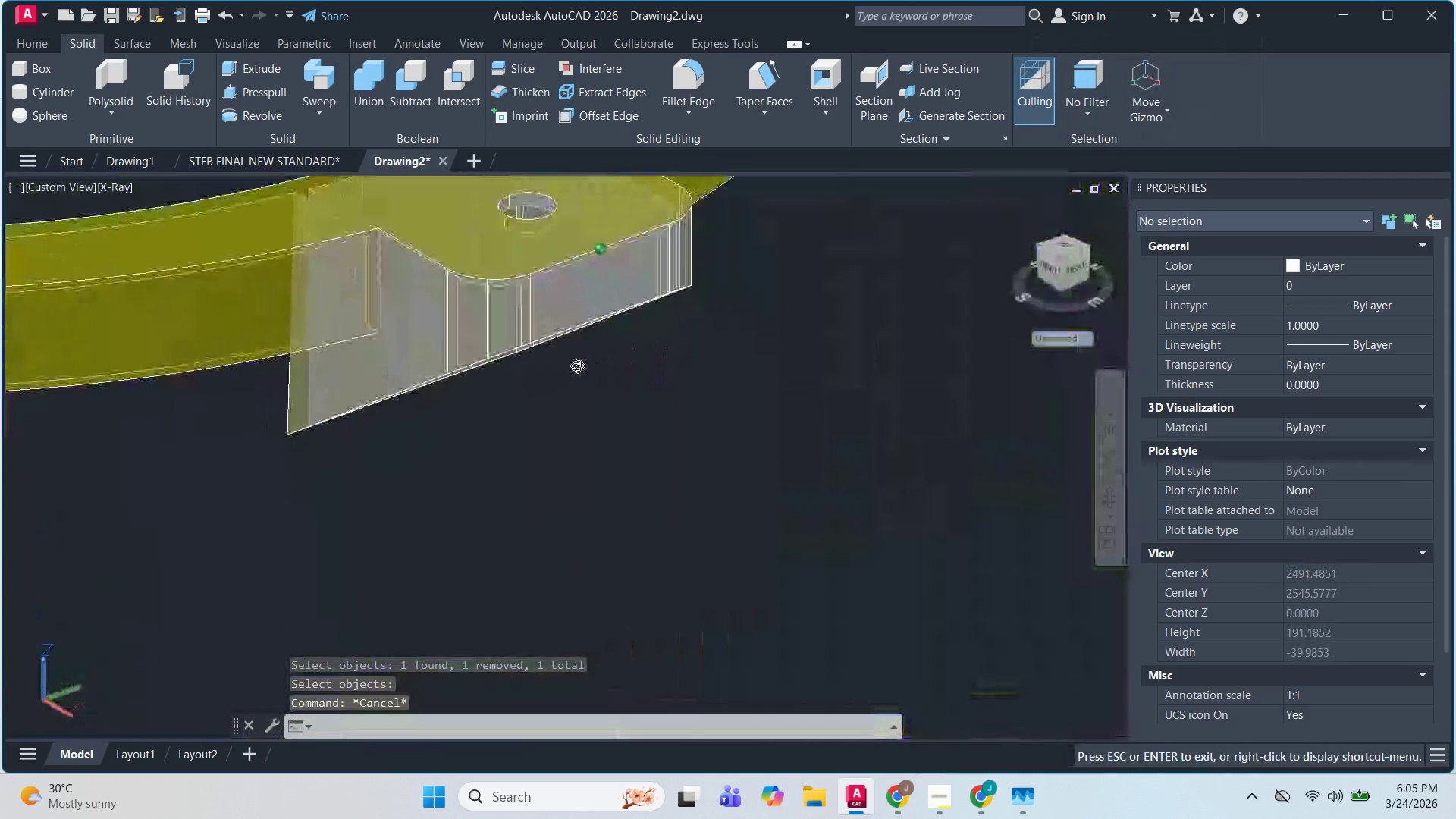 
hold_key(key=ShiftLeft, duration=1.52)
 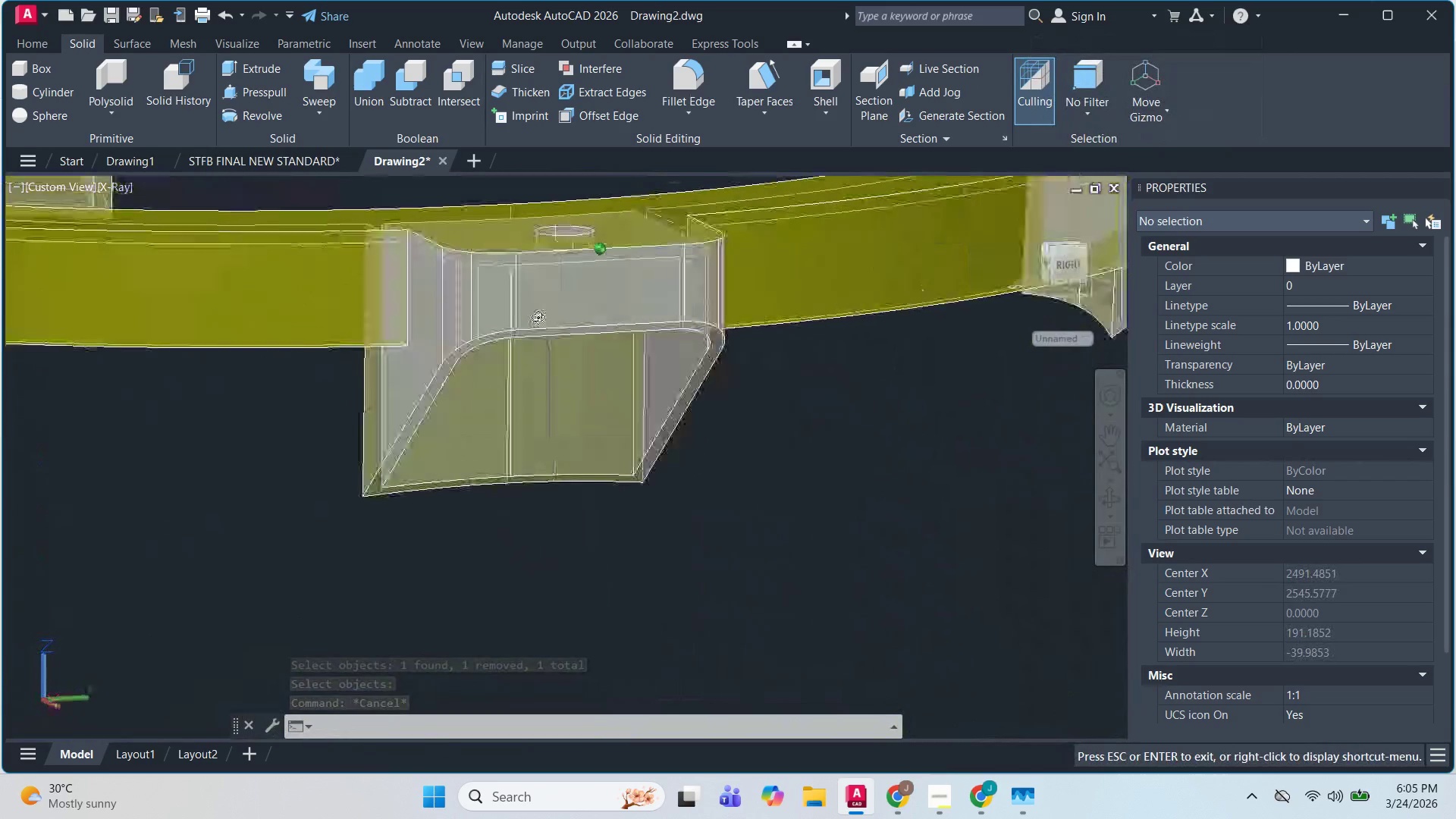 
hold_key(key=ShiftLeft, duration=1.51)
 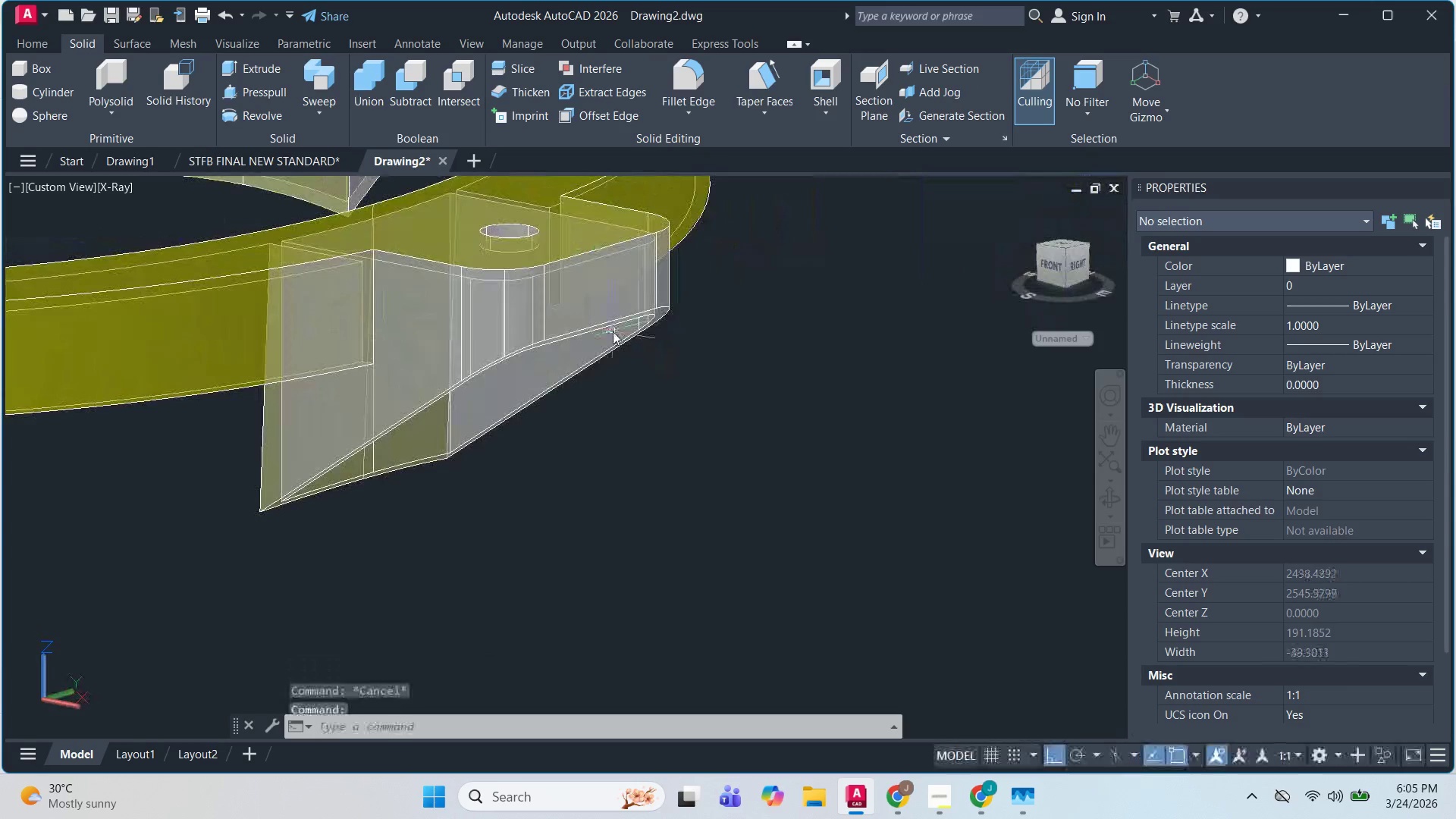 
hold_key(key=ShiftLeft, duration=0.53)
 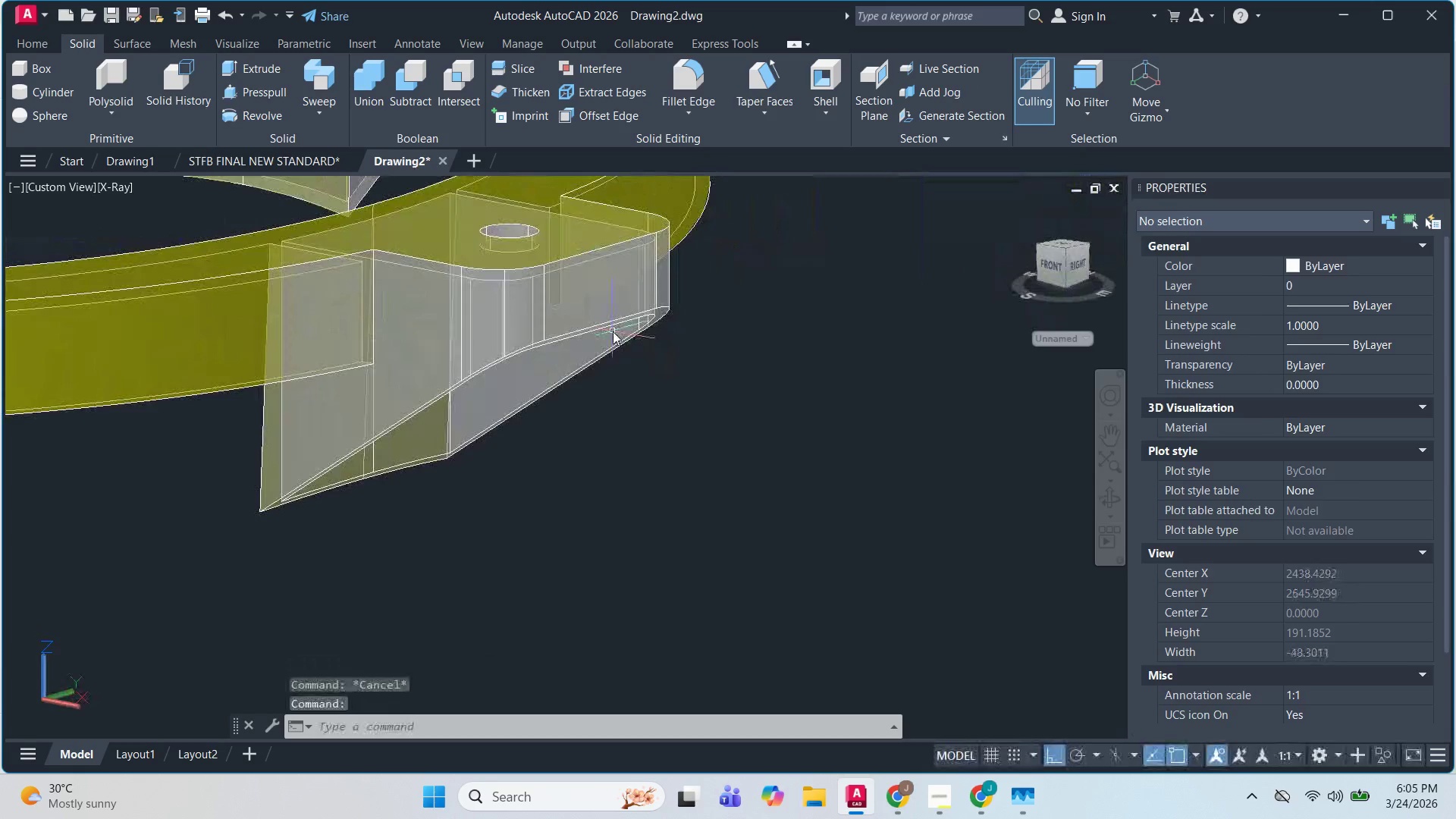 
hold_key(key=ShiftLeft, duration=0.86)
 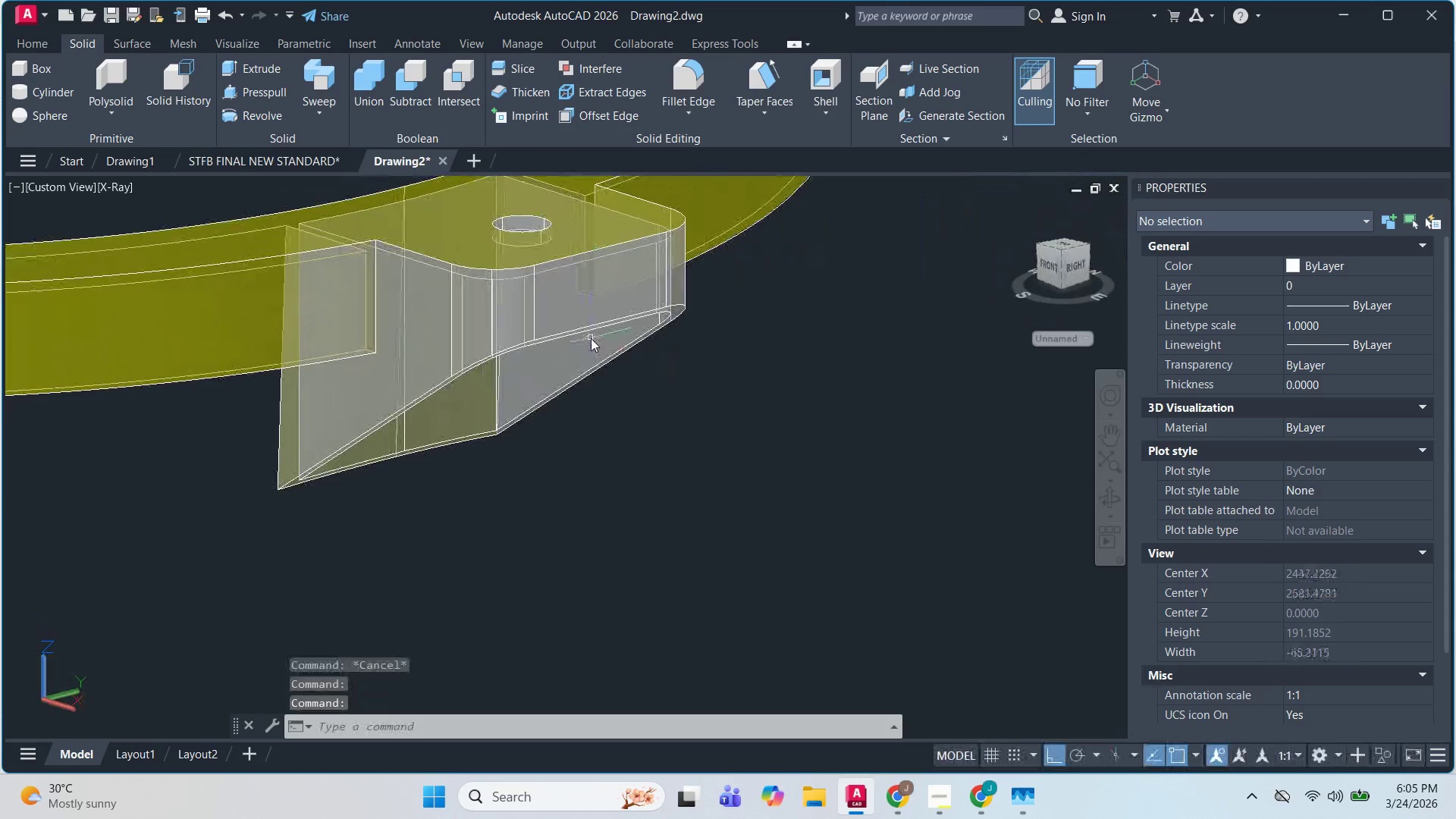 
hold_key(key=ShiftLeft, duration=1.51)
 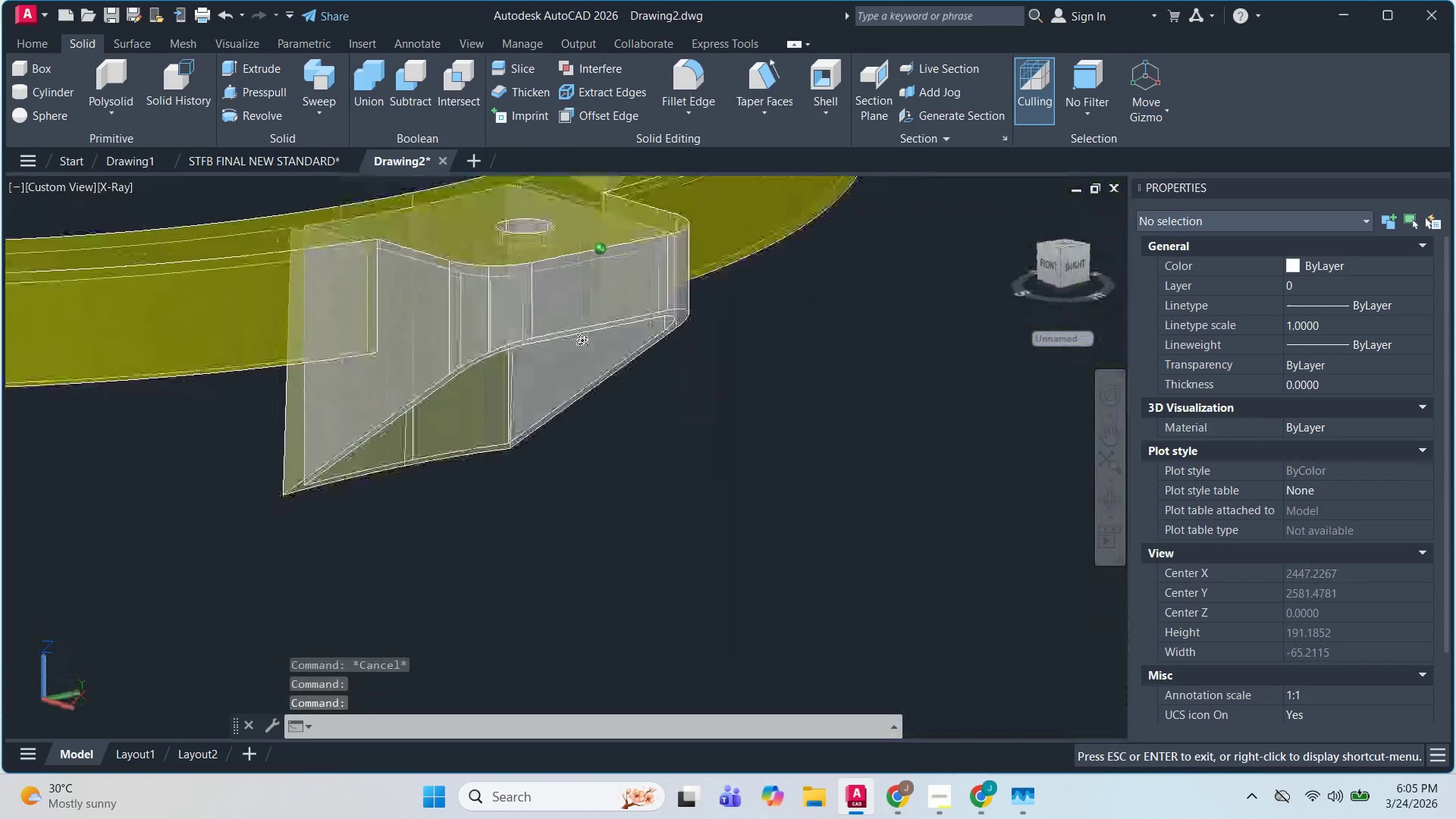 
hold_key(key=ShiftLeft, duration=1.03)
 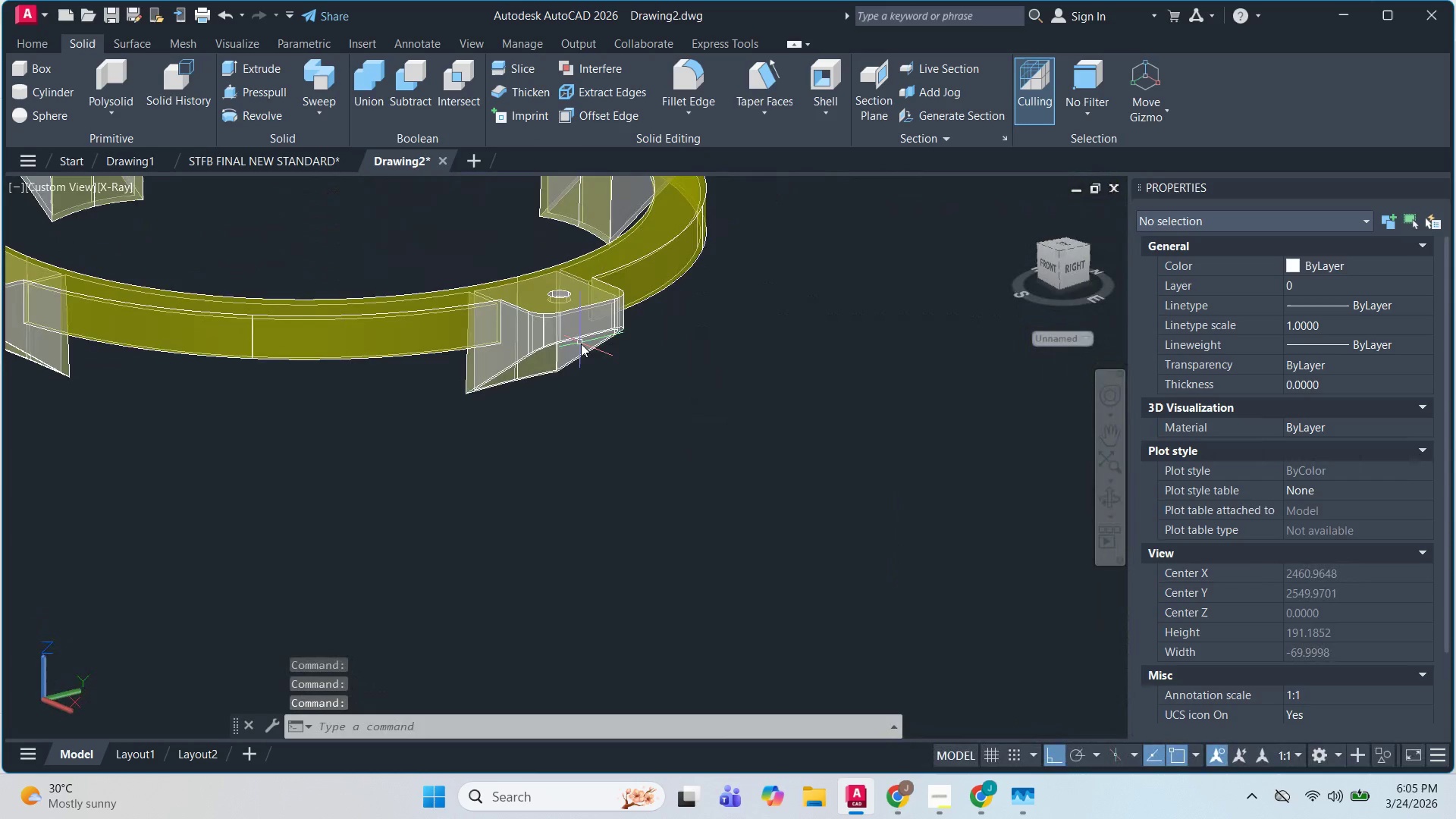 
scroll: coordinate [601, 328], scroll_direction: down, amount: 4.0
 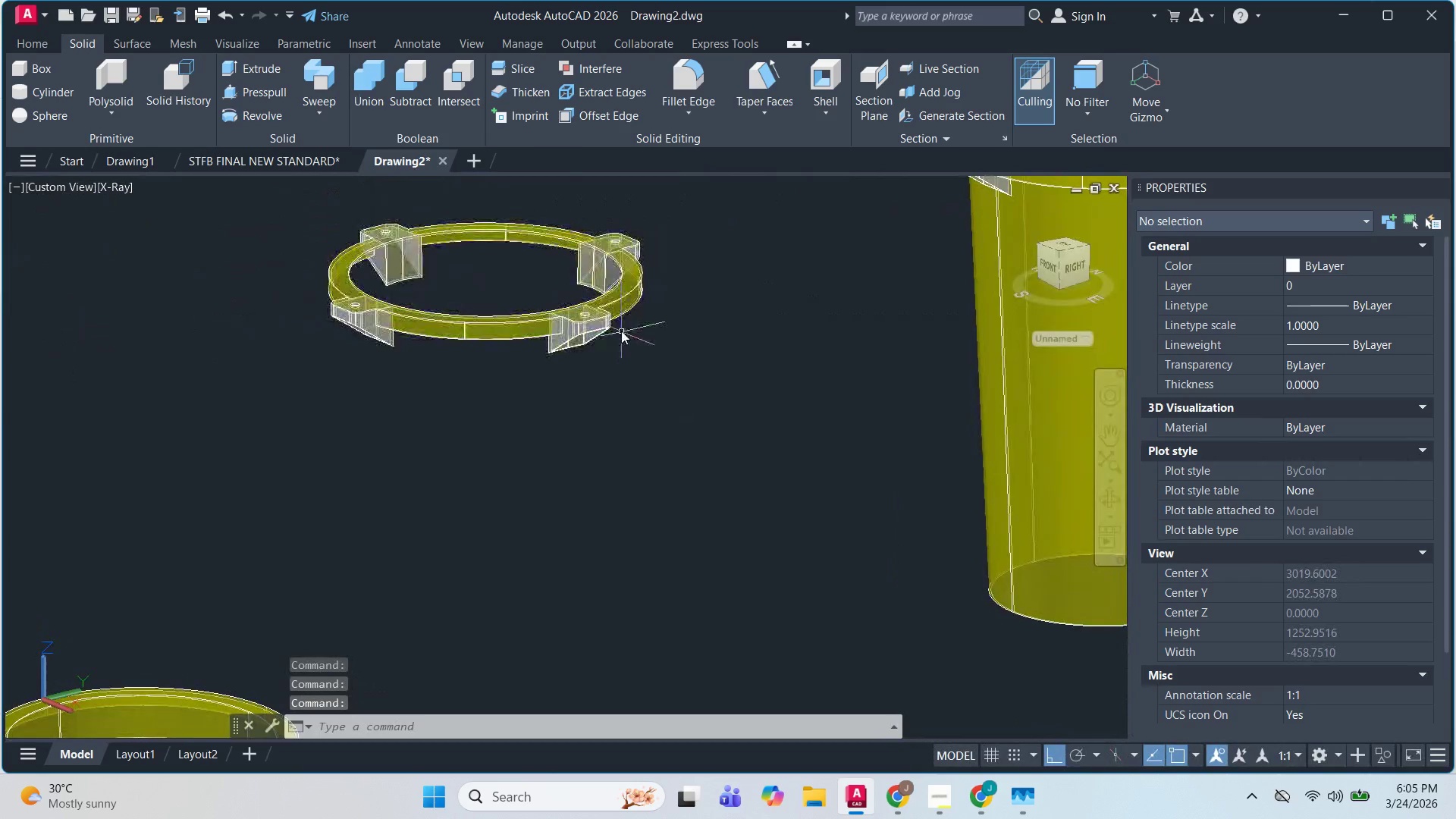 
scroll: coordinate [275, 482], scroll_direction: up, amount: 5.0
 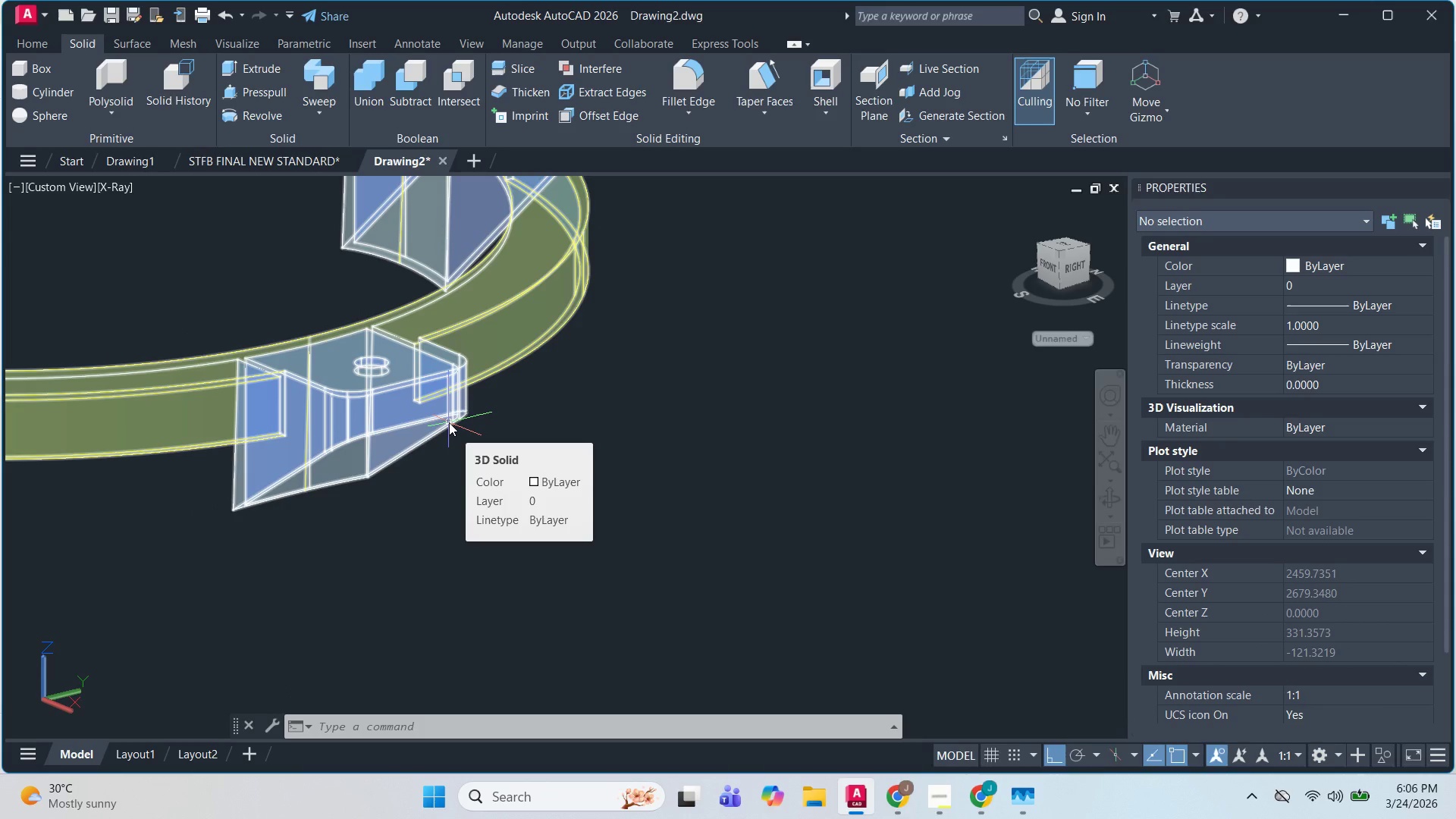 
wait(33.0)
 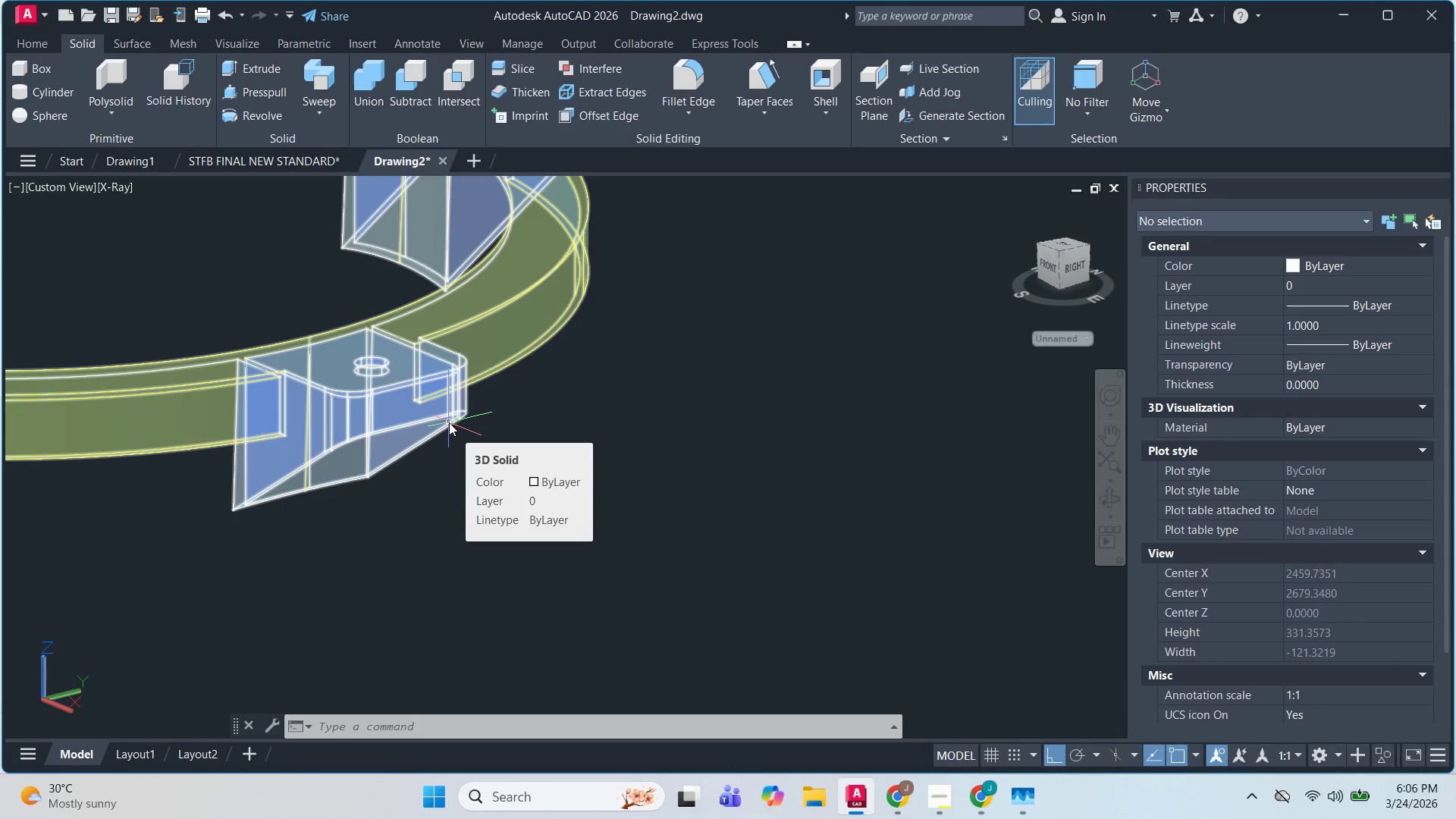 
key(Control+Z)
 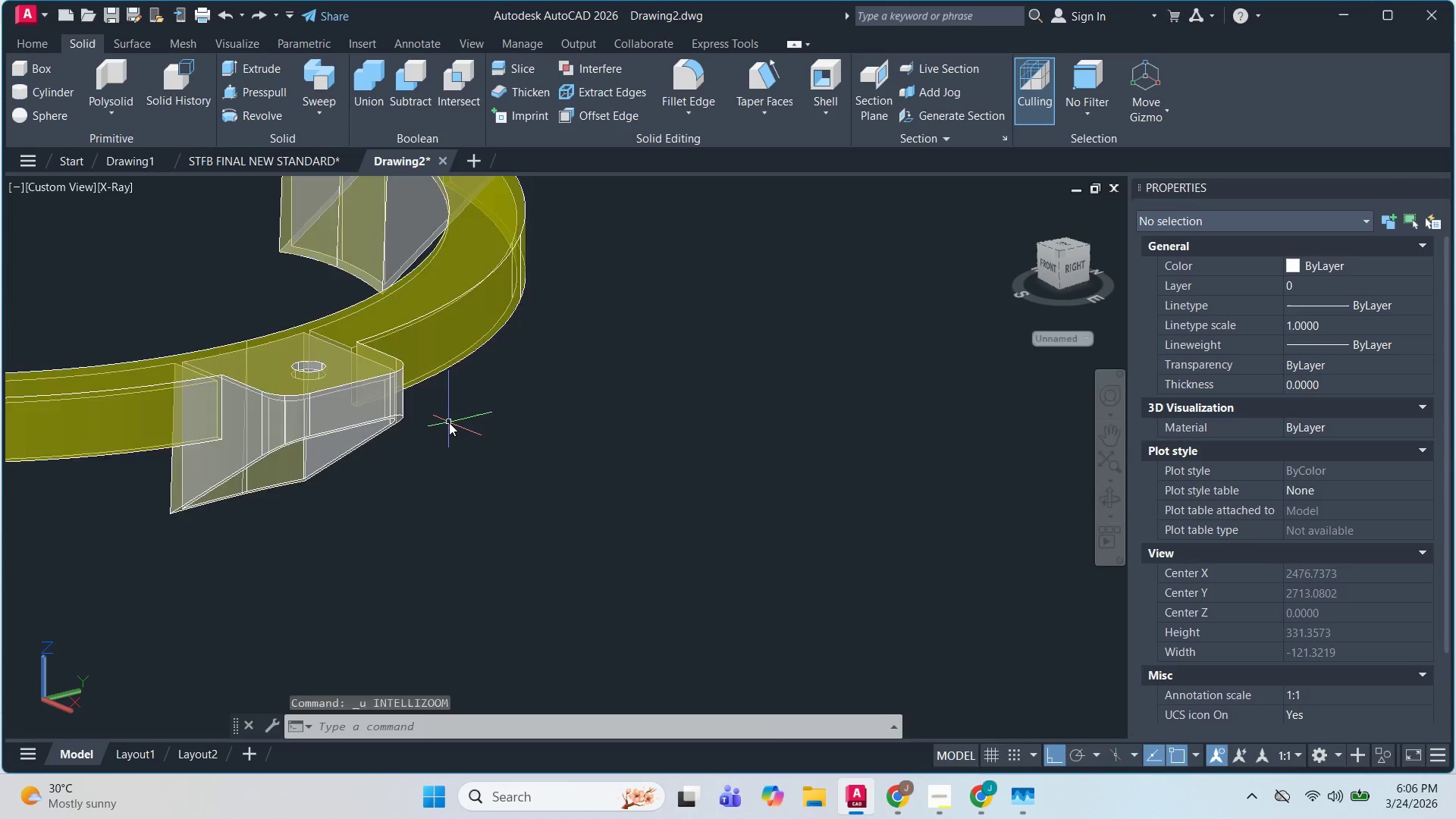 
key(Control+Z)
 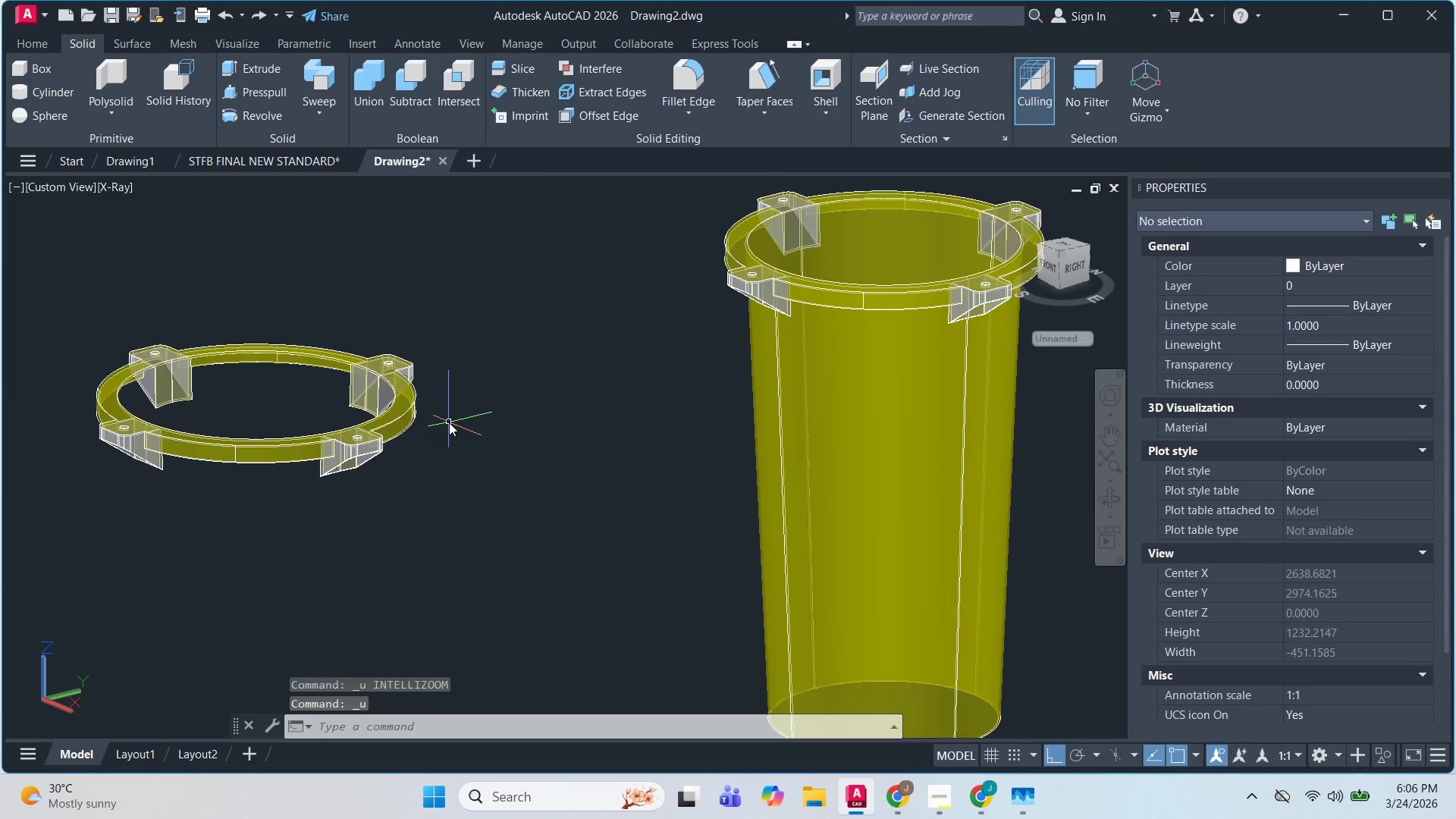 
key(Control+Z)
 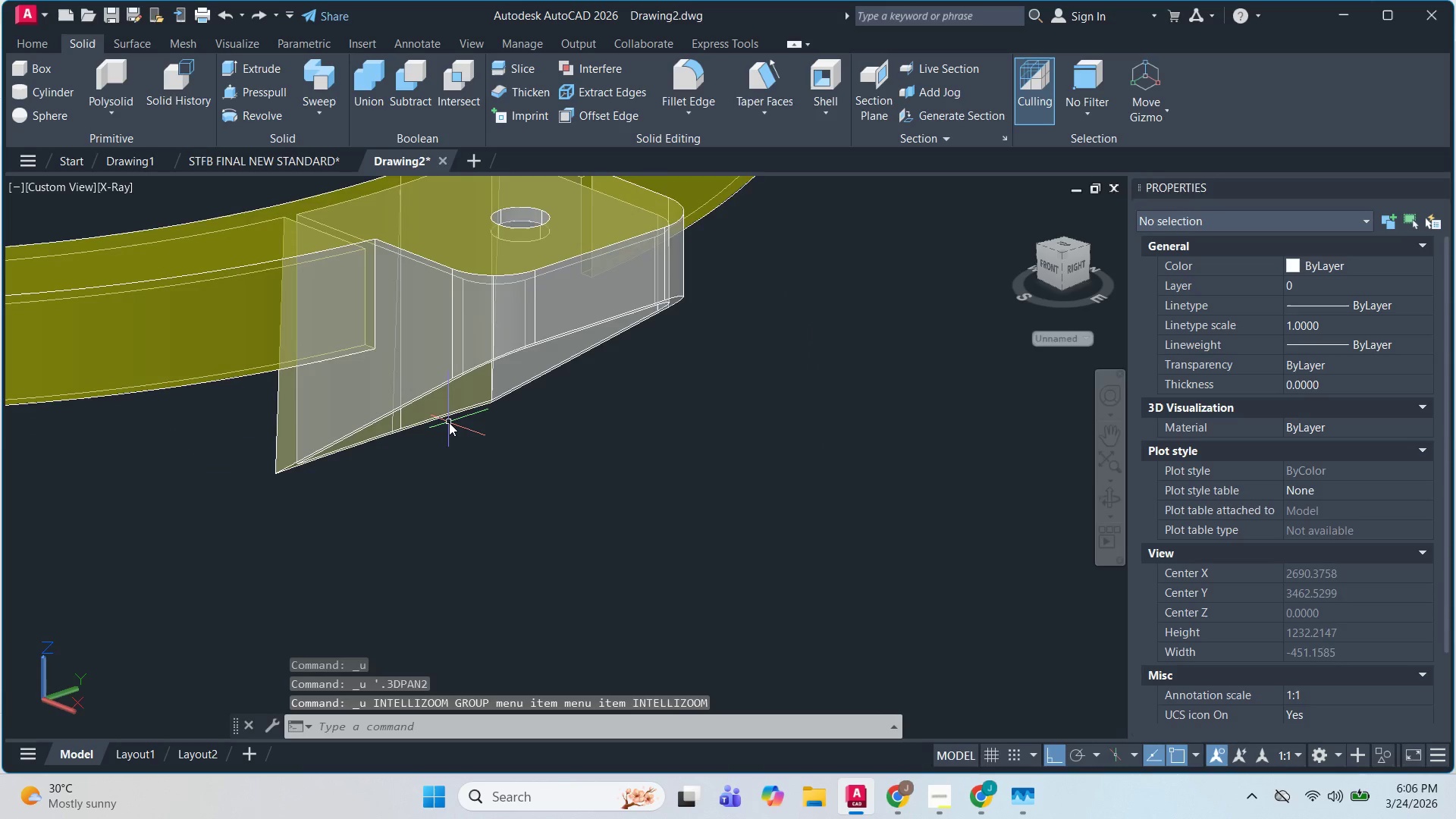 
key(Control+Z)
 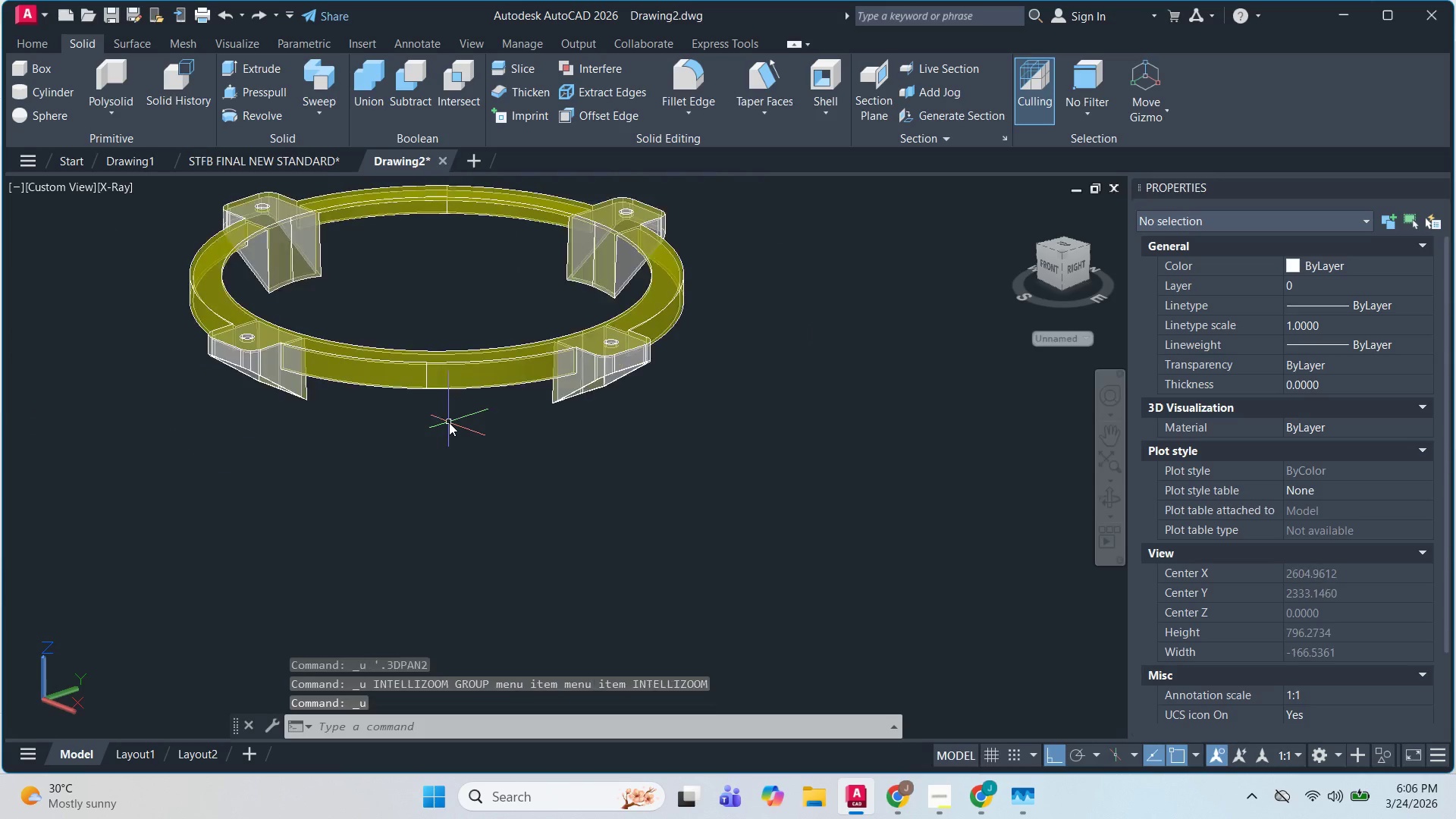 
key(Control+Z)
 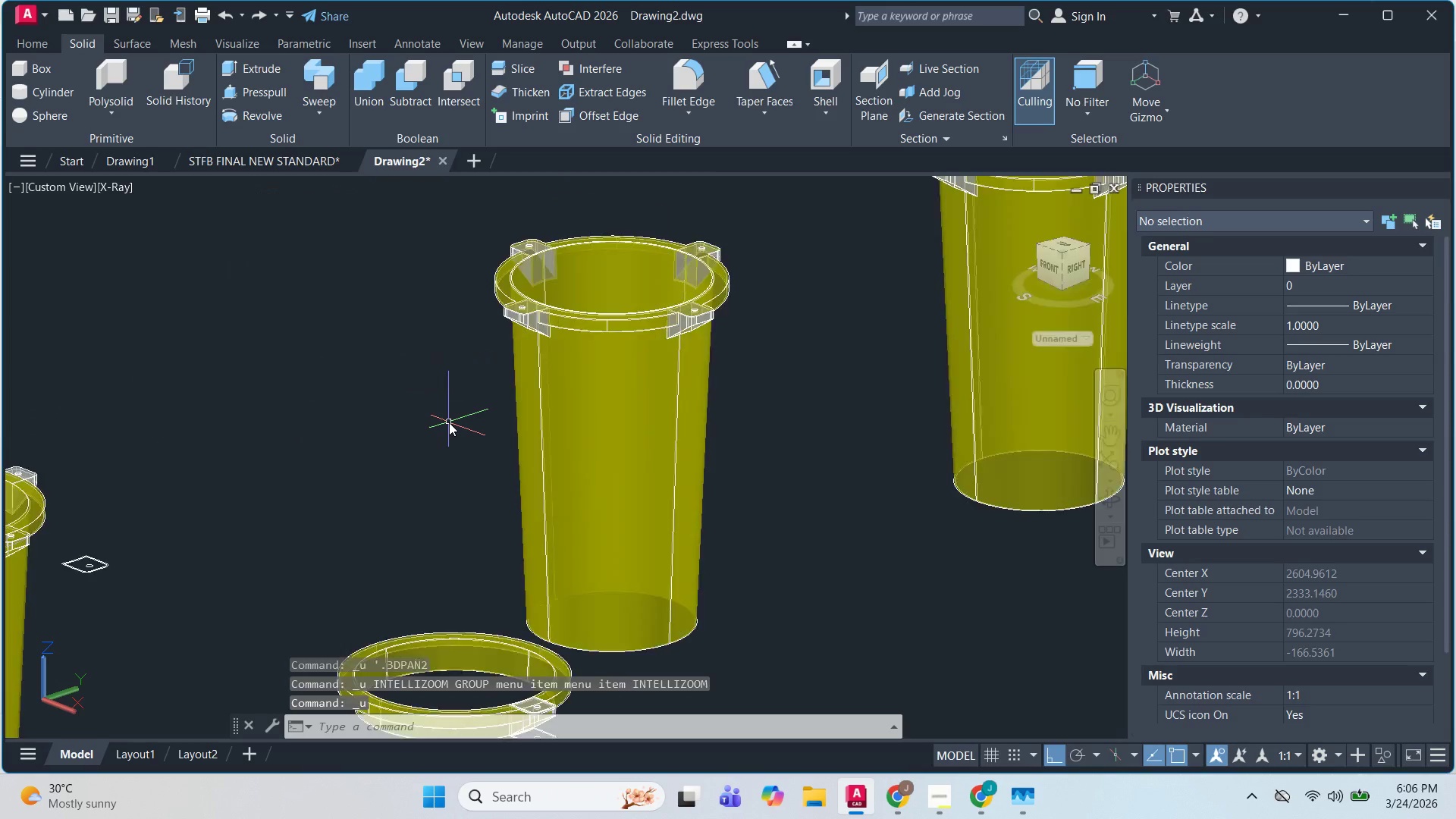 
key(Control+Z)
 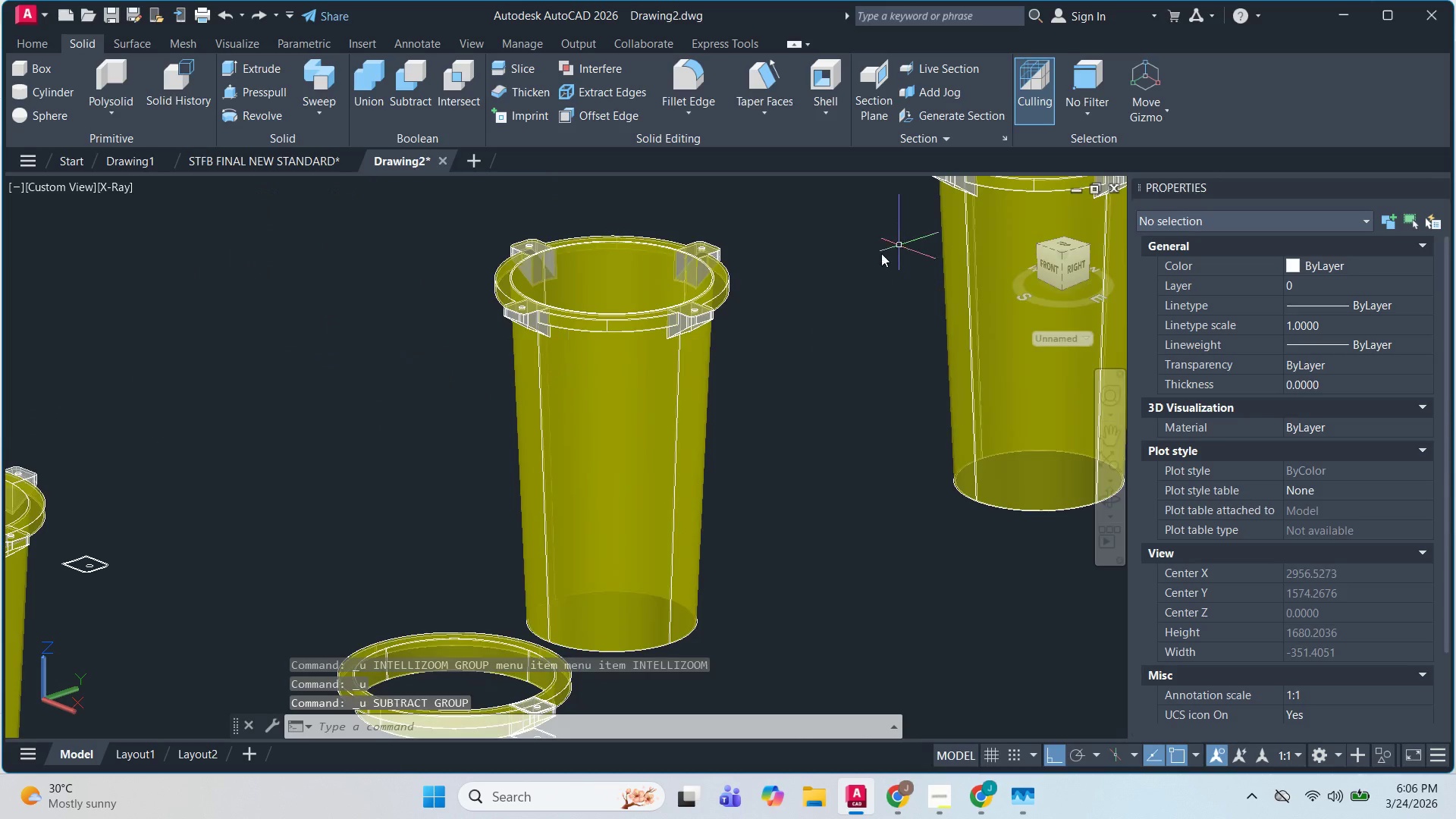 
scroll: coordinate [377, 563], scroll_direction: up, amount: 6.0
 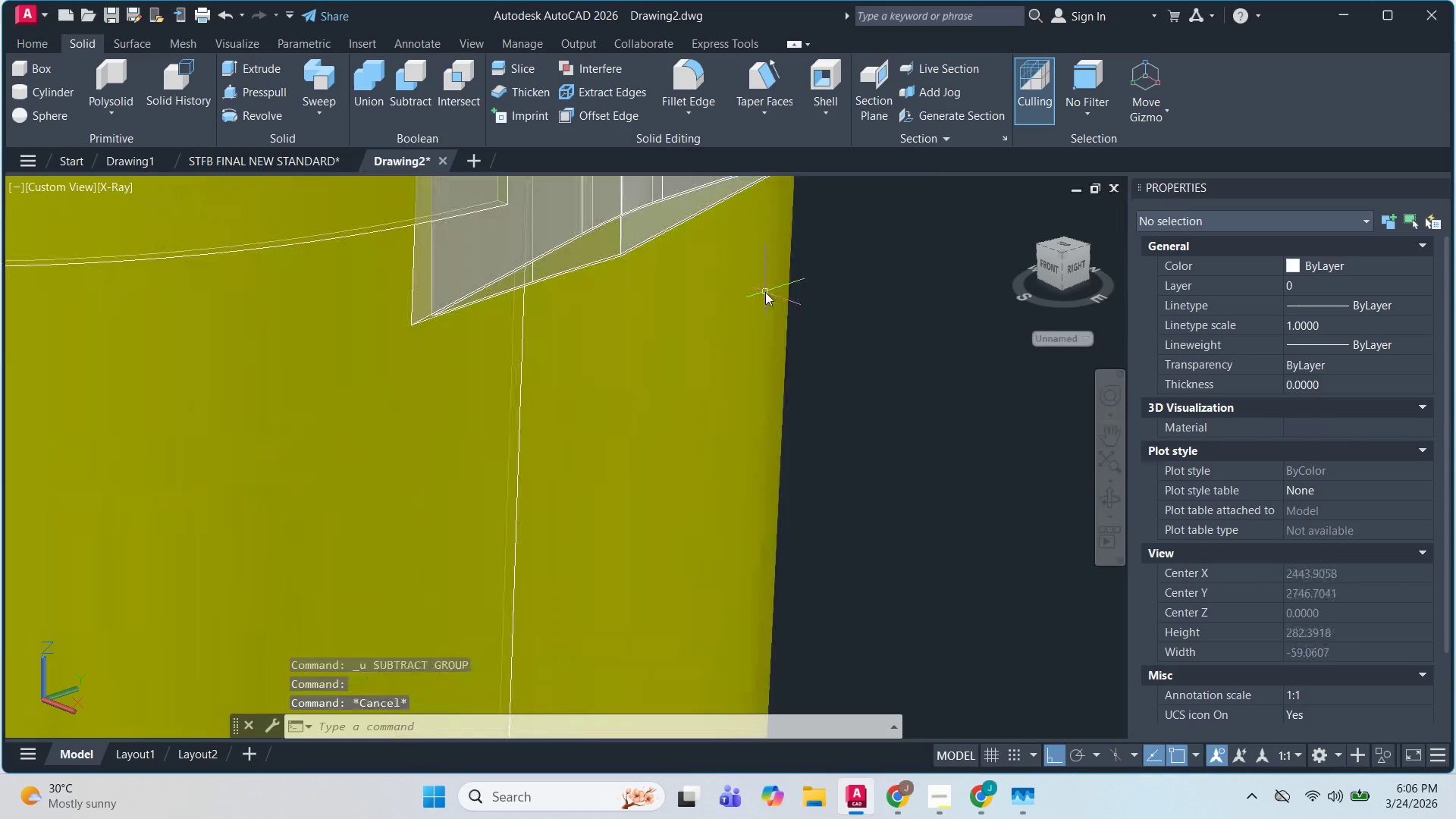 
key(Escape)
 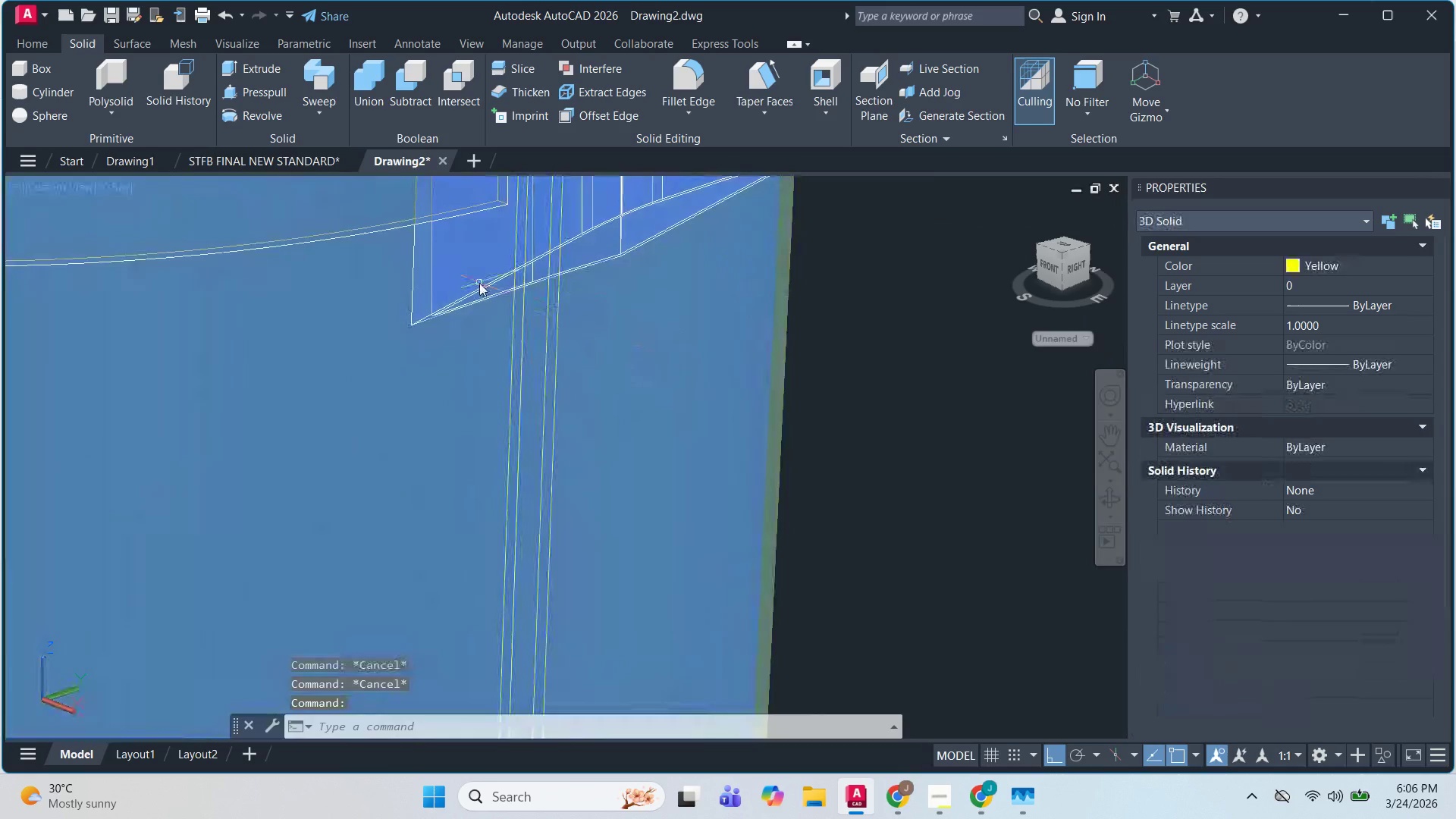 
key(Escape)
 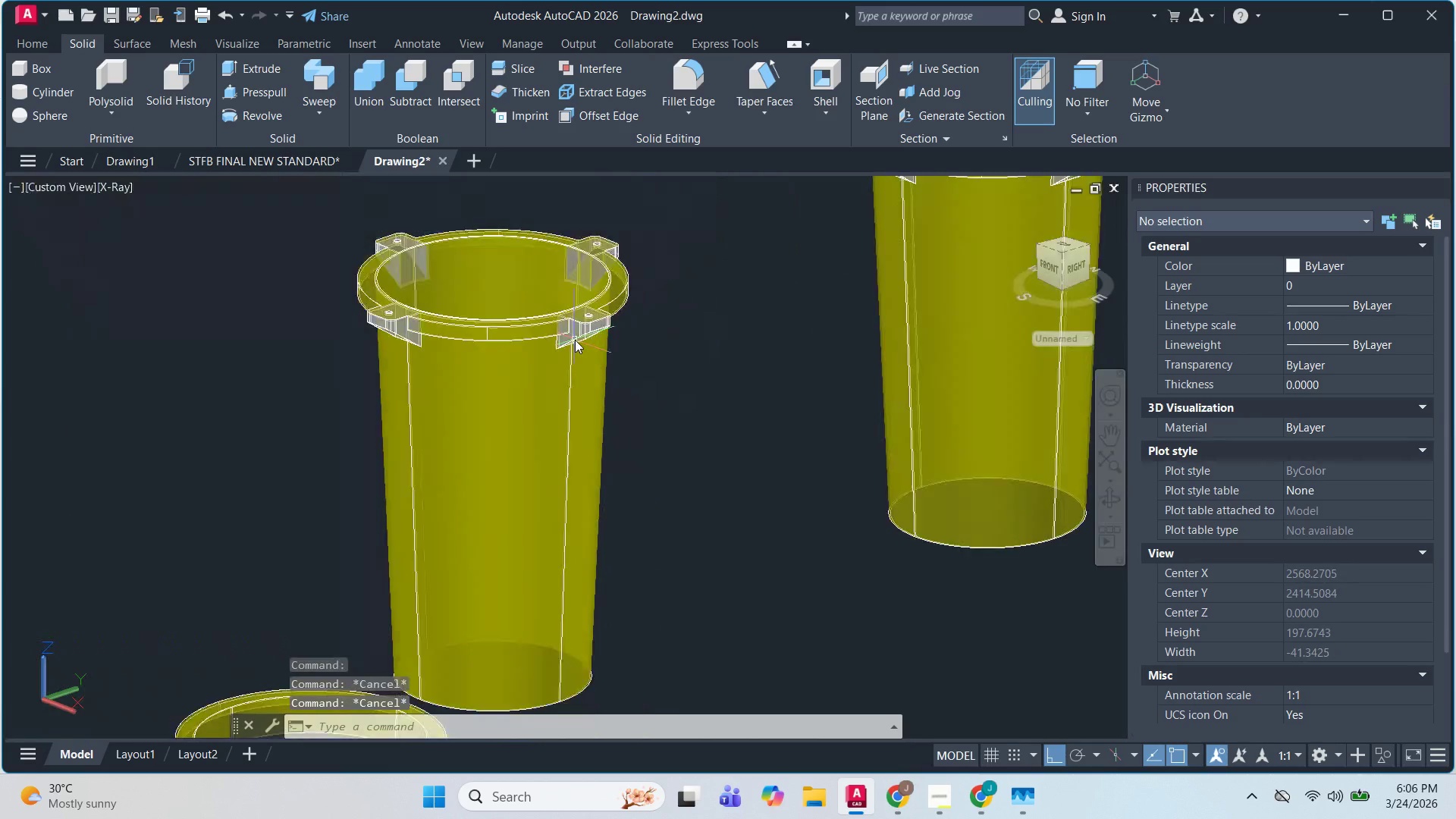 
key(Escape)
 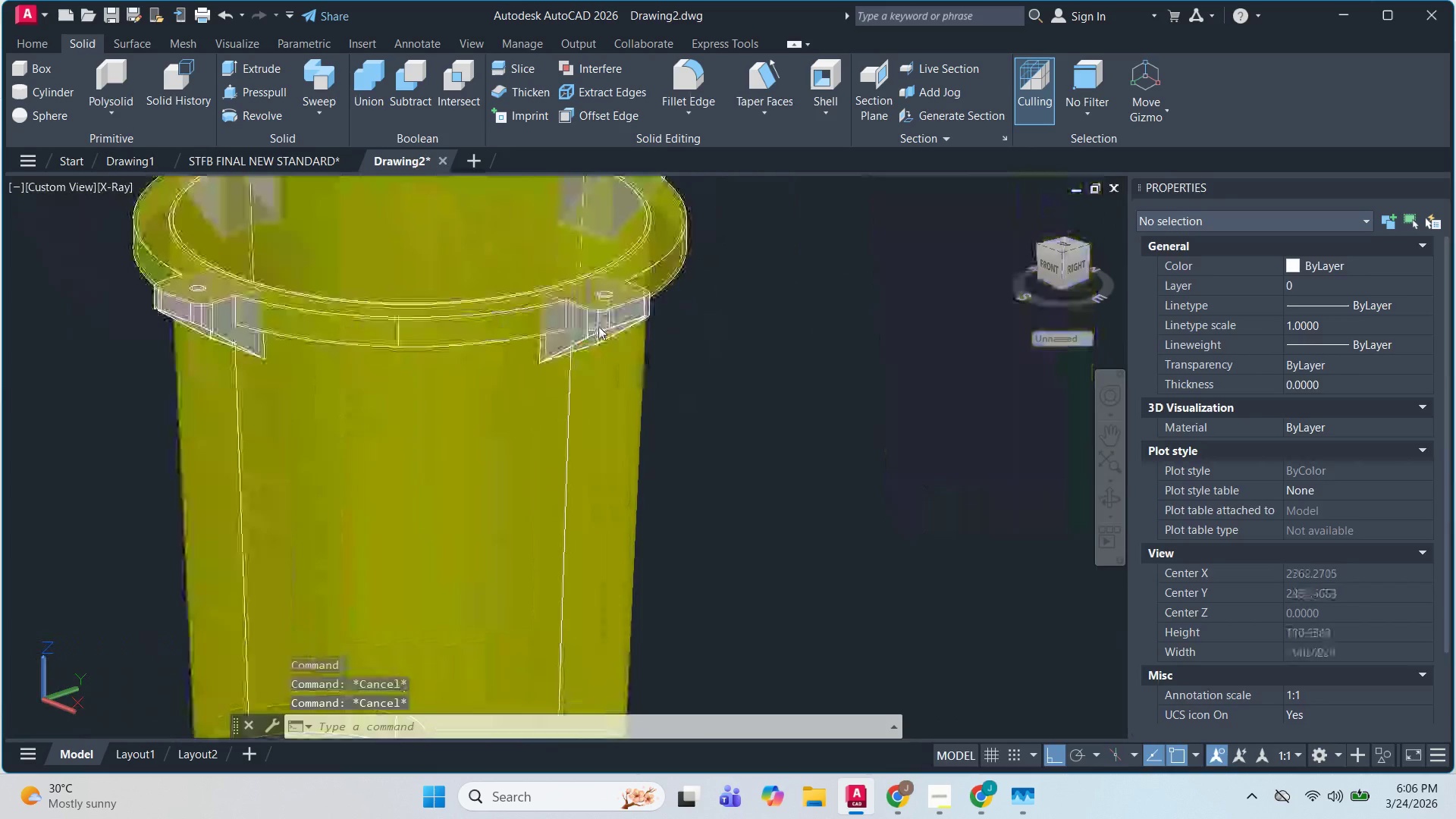 
hold_key(key=ShiftLeft, duration=0.69)
scroll: coordinate [573, 336], scroll_direction: down, amount: 2.0
 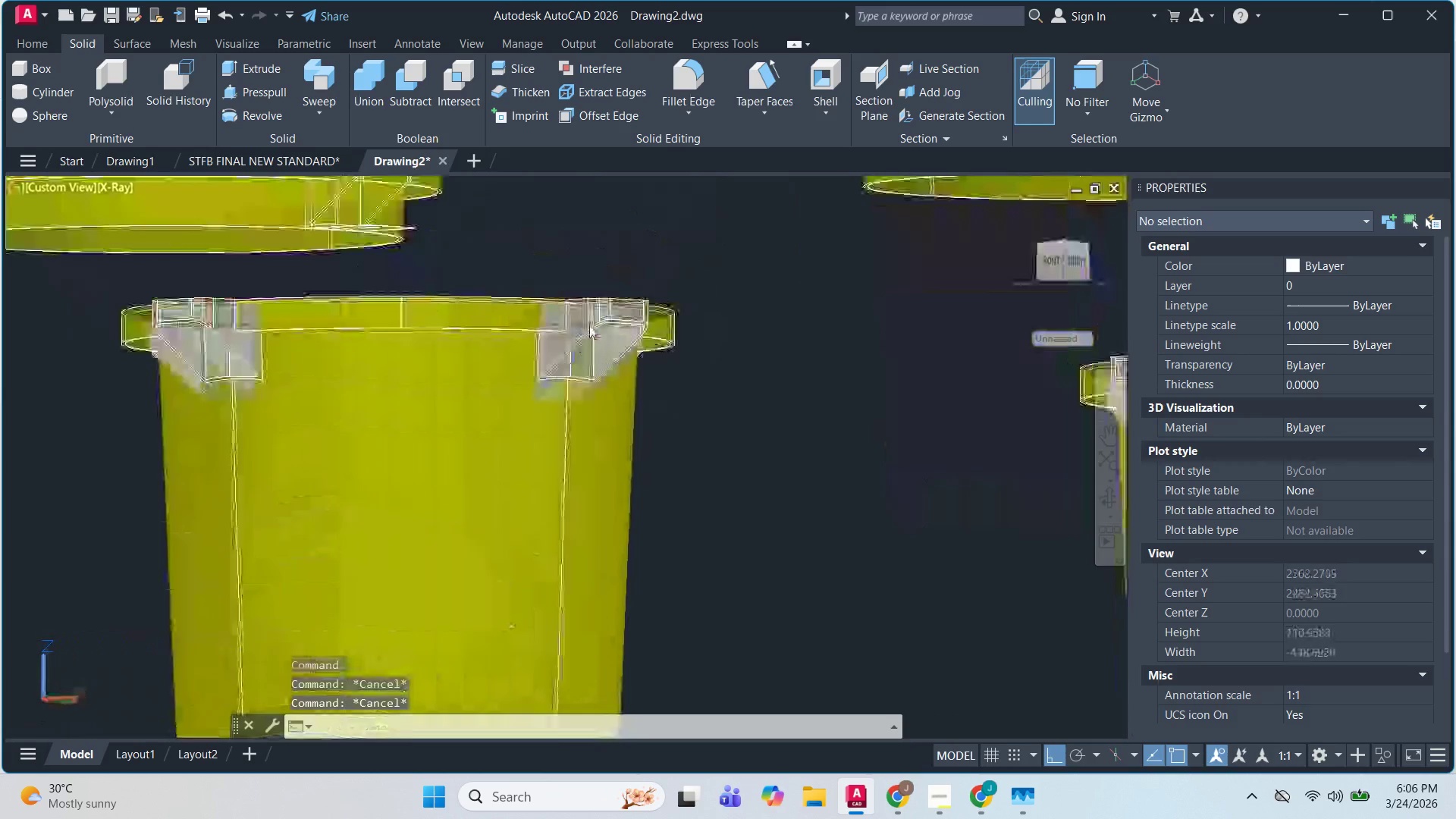 
key(Escape)
 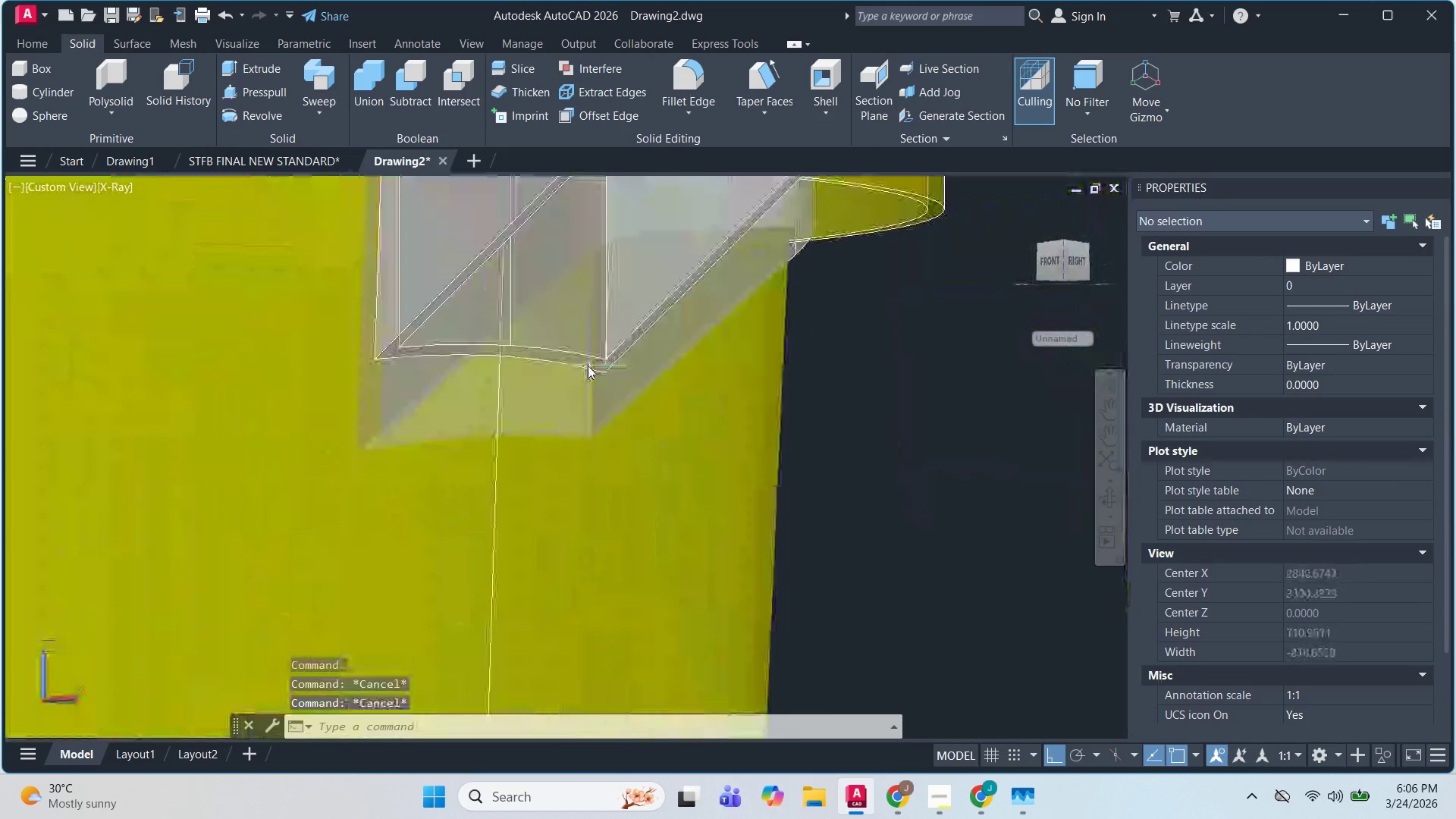 
key(Escape)
 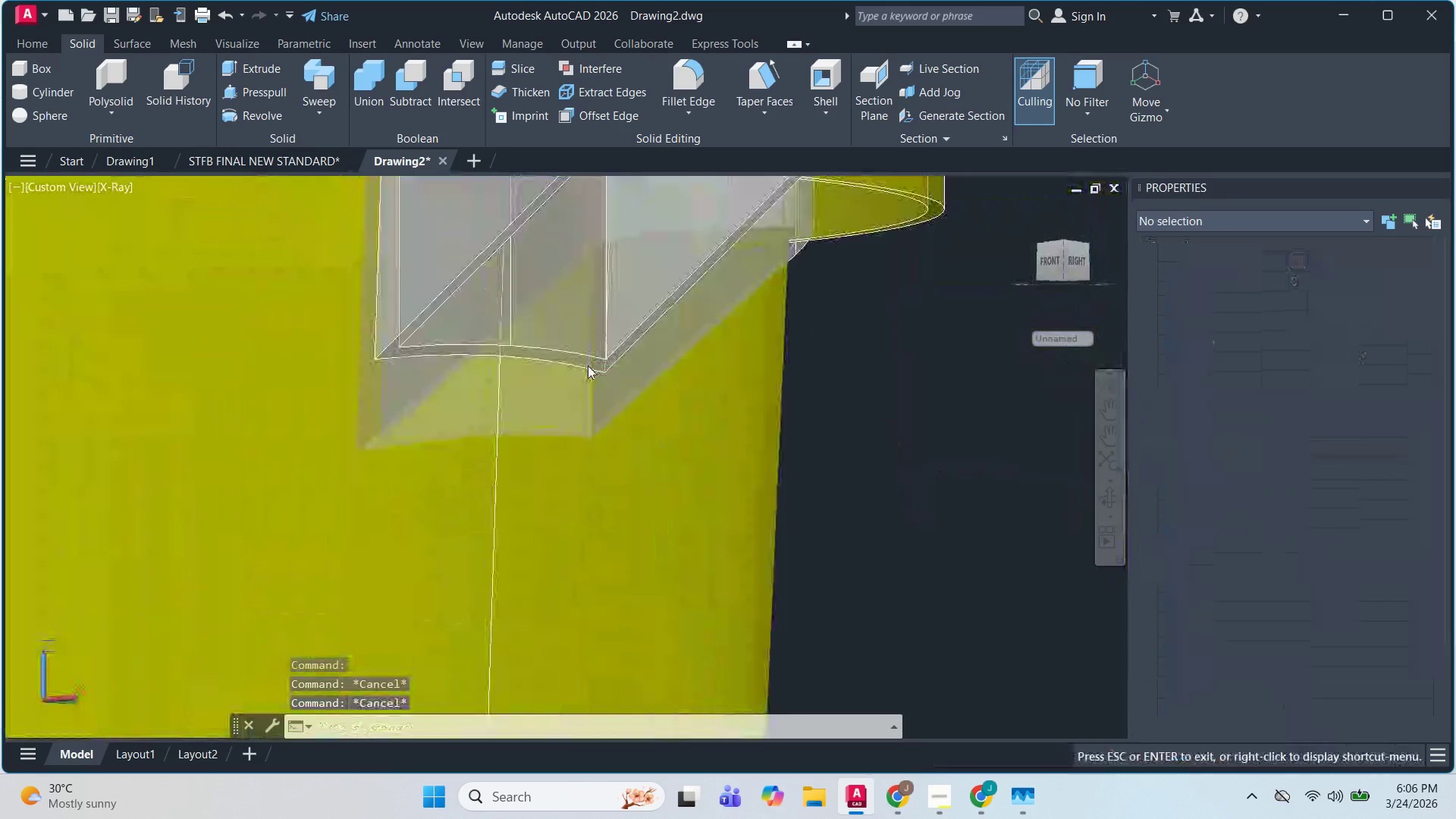 
hold_key(key=ShiftLeft, duration=0.42)
 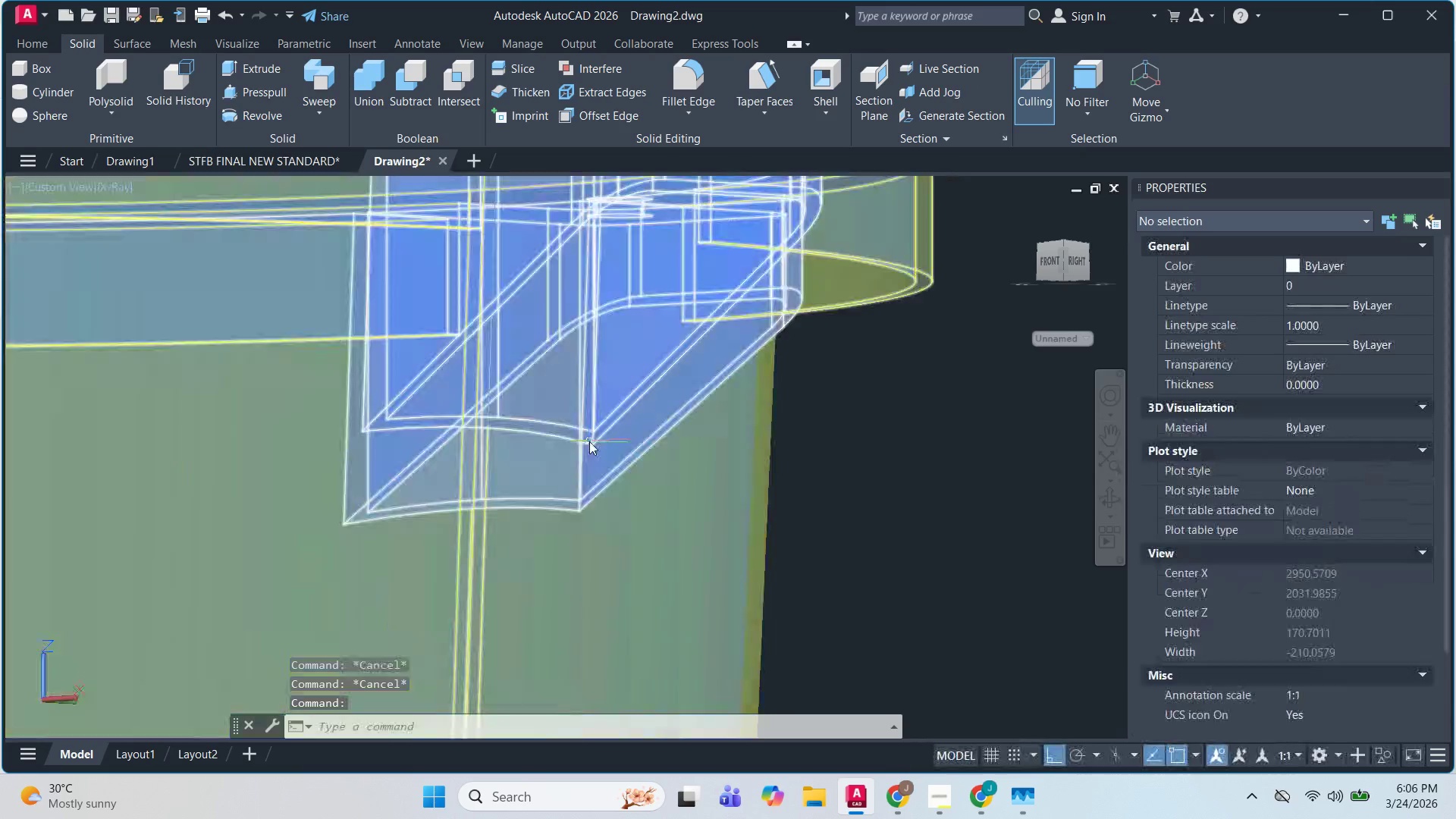 
scroll: coordinate [588, 366], scroll_direction: up, amount: 4.0
 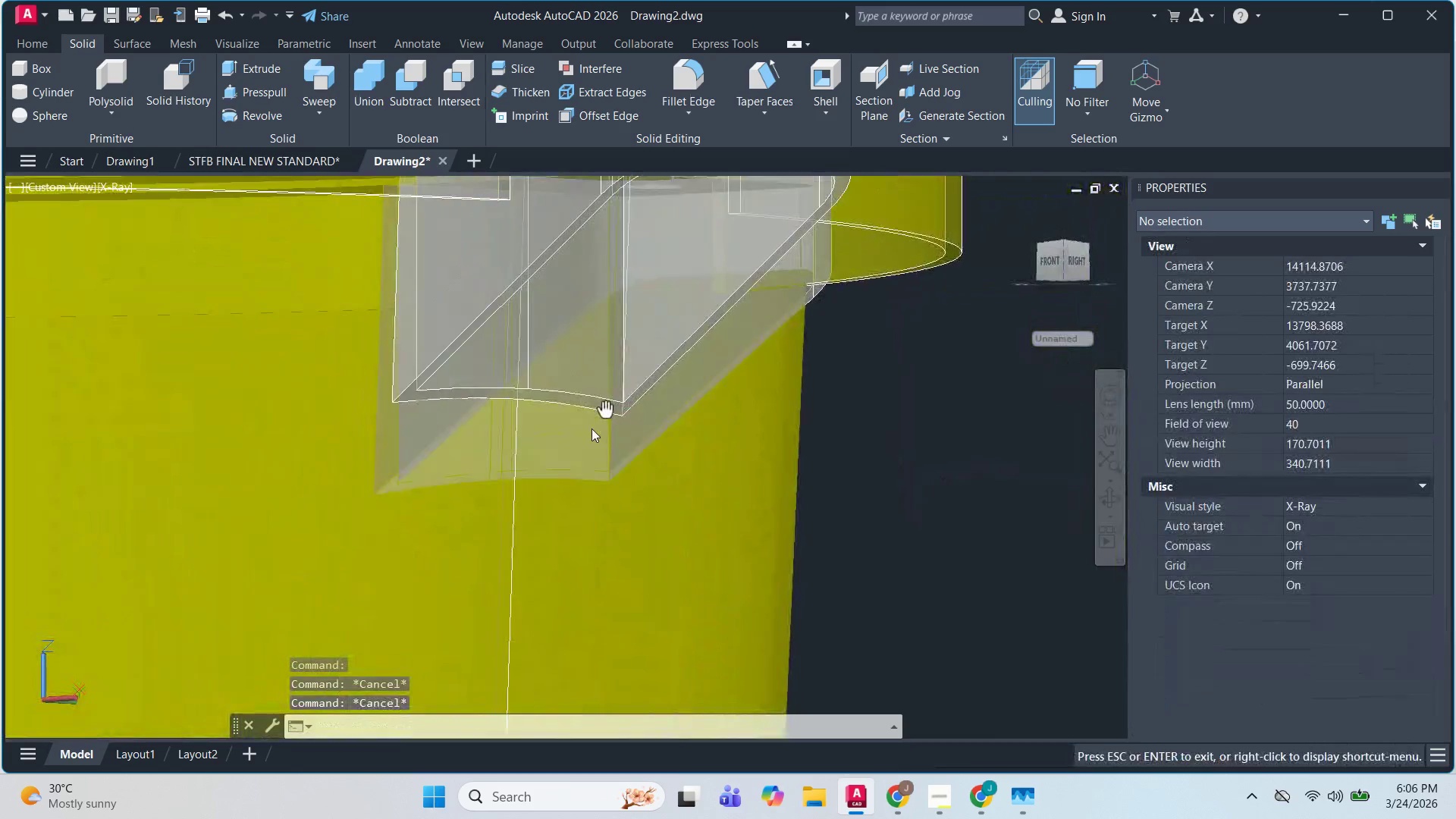 
hold_key(key=ShiftLeft, duration=0.73)
scroll: coordinate [825, 267], scroll_direction: down, amount: 3.0
 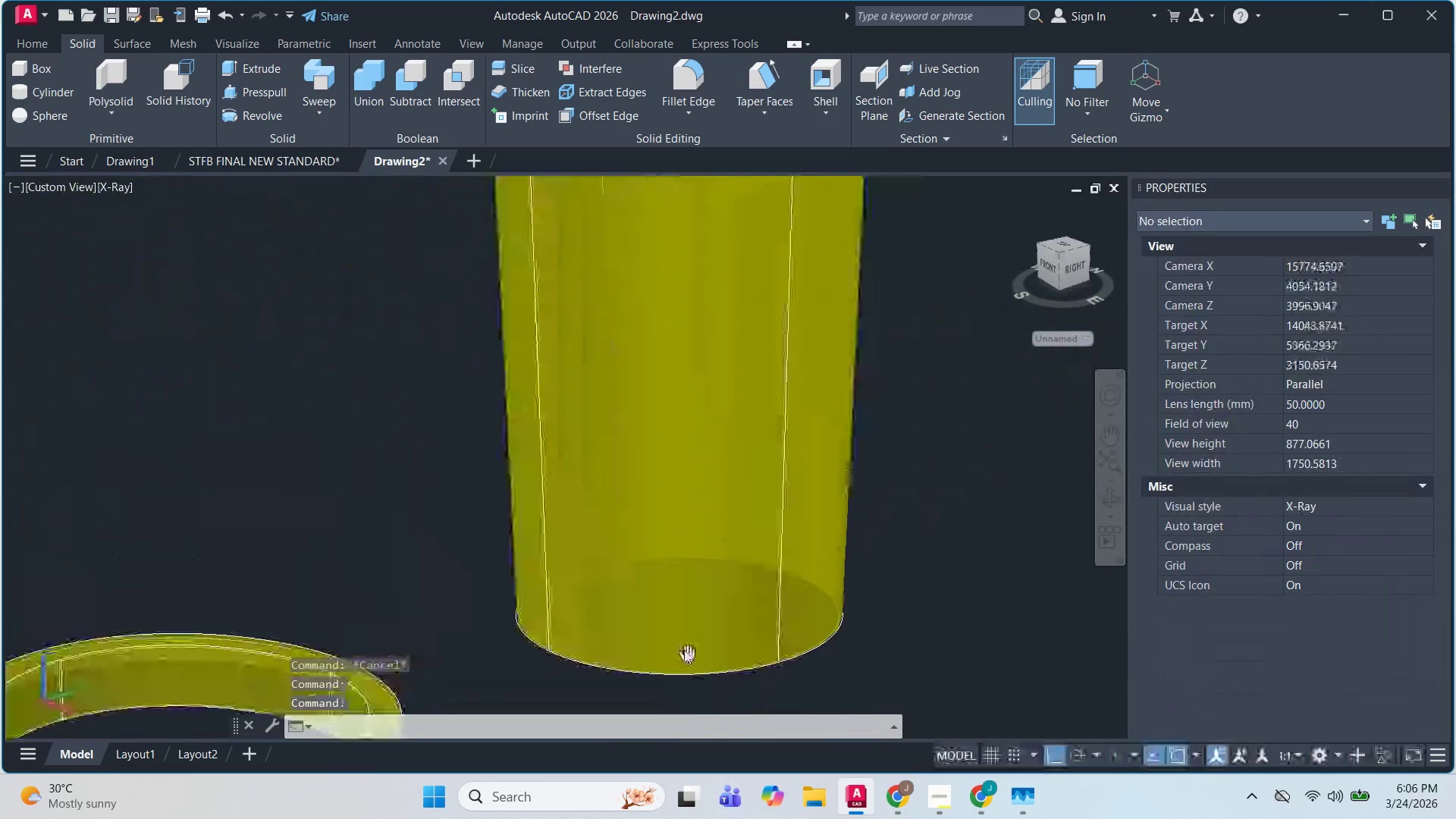 
key(Escape)
 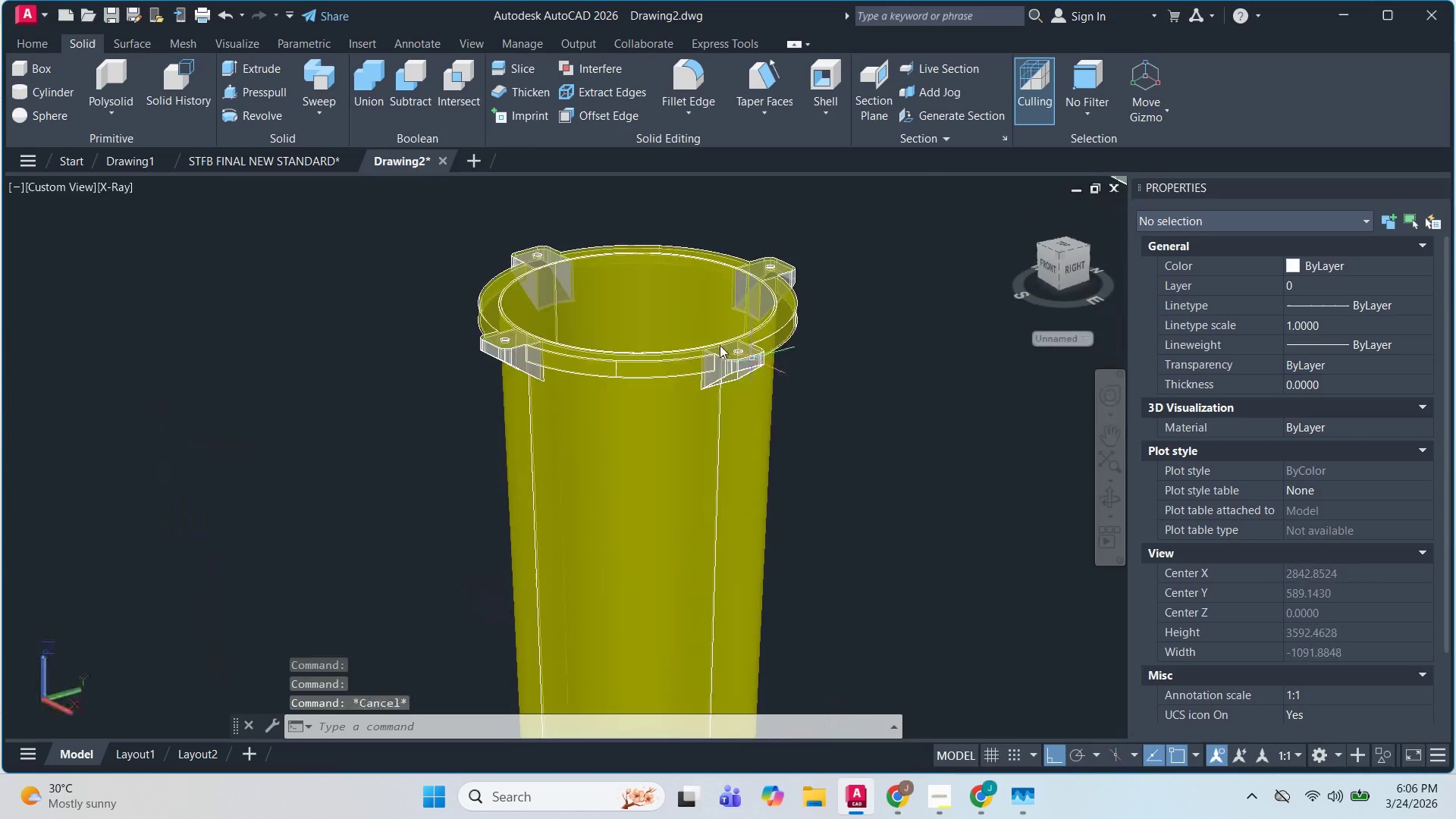 
key(Escape)
 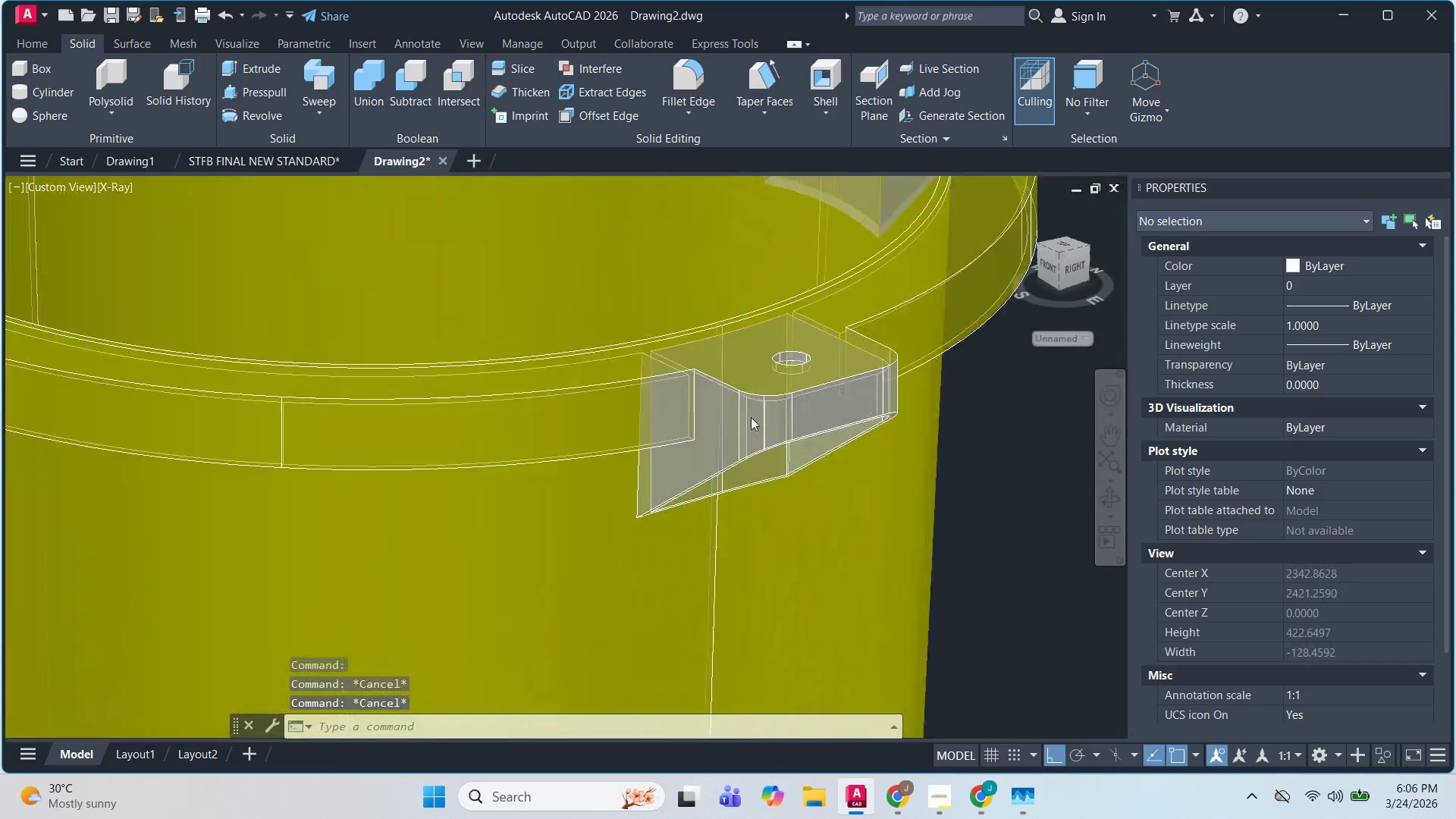 
hold_key(key=ShiftLeft, duration=1.51)
 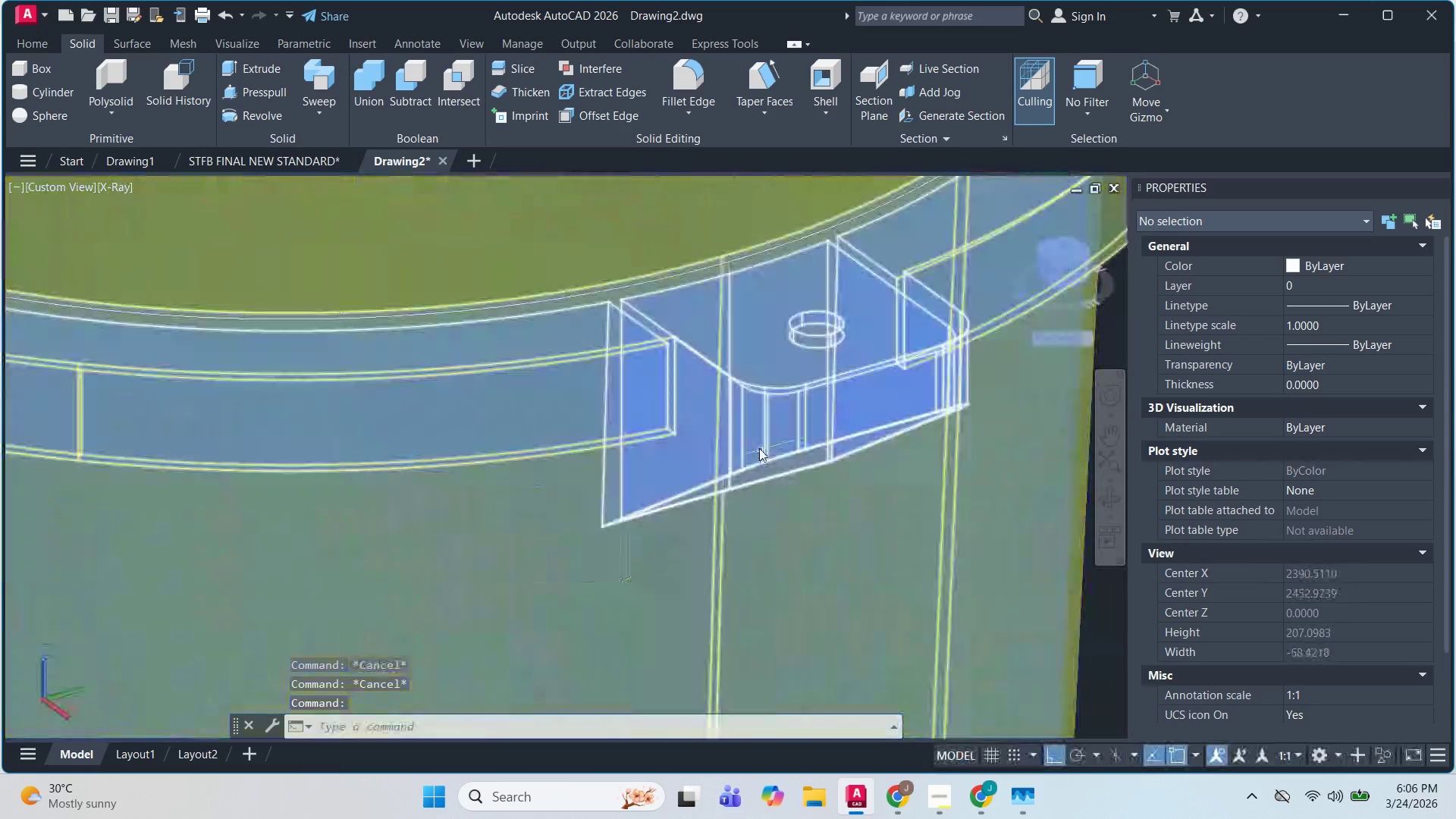 
scroll: coordinate [751, 417], scroll_direction: up, amount: 5.0
 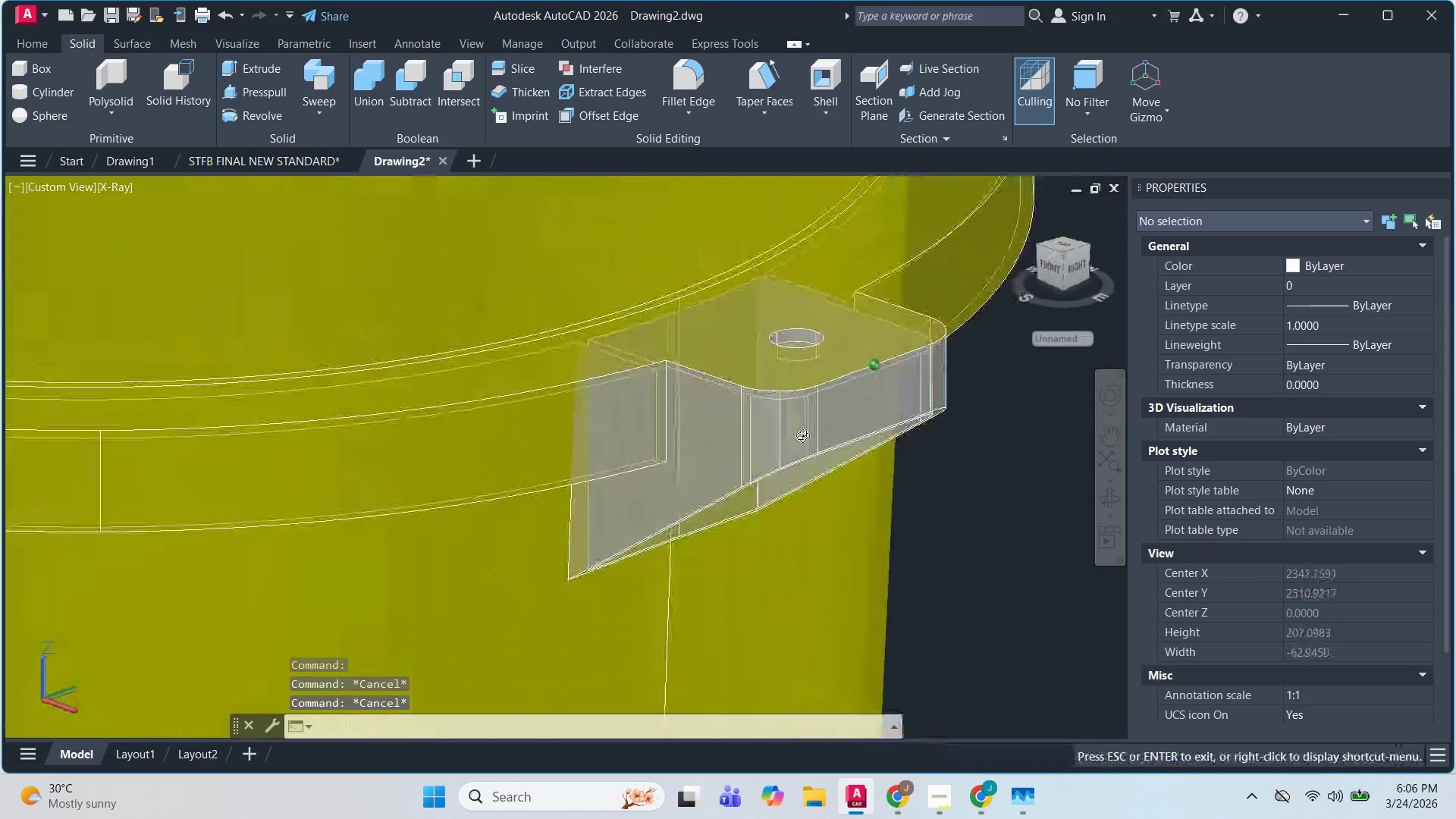 
hold_key(key=ShiftLeft, duration=0.45)
 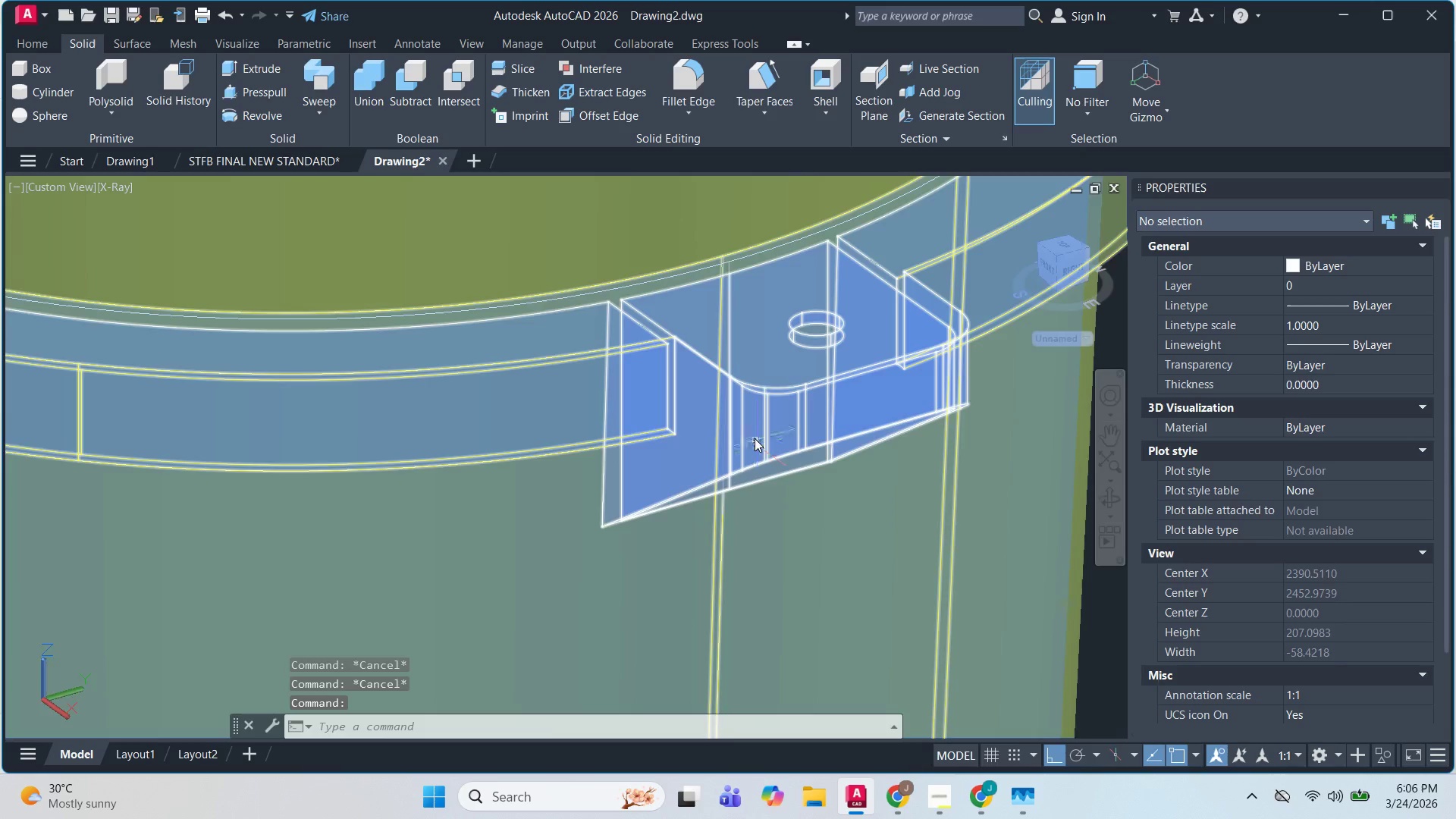 
scroll: coordinate [758, 431], scroll_direction: down, amount: 4.0
 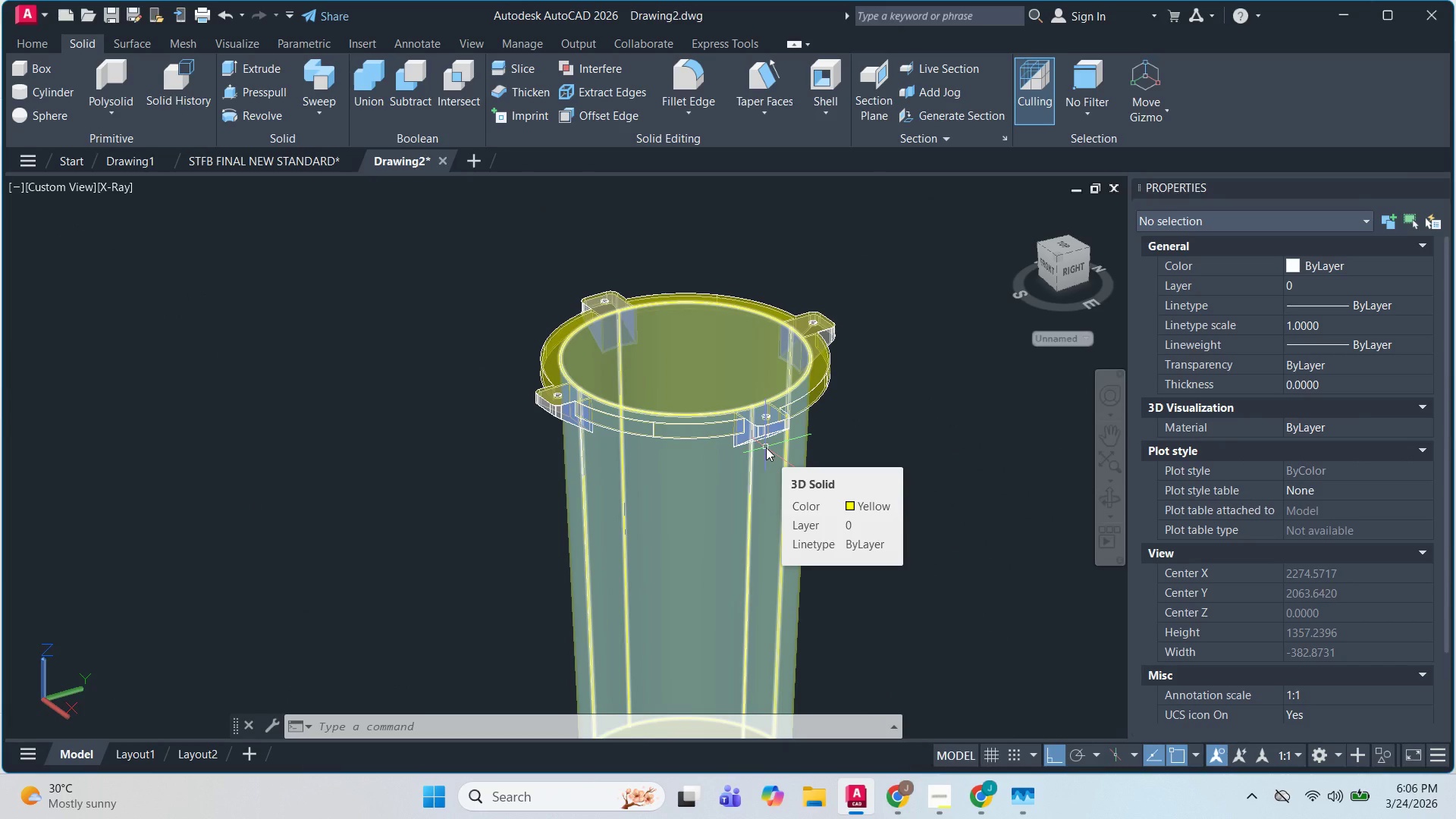 
wait(18.21)
 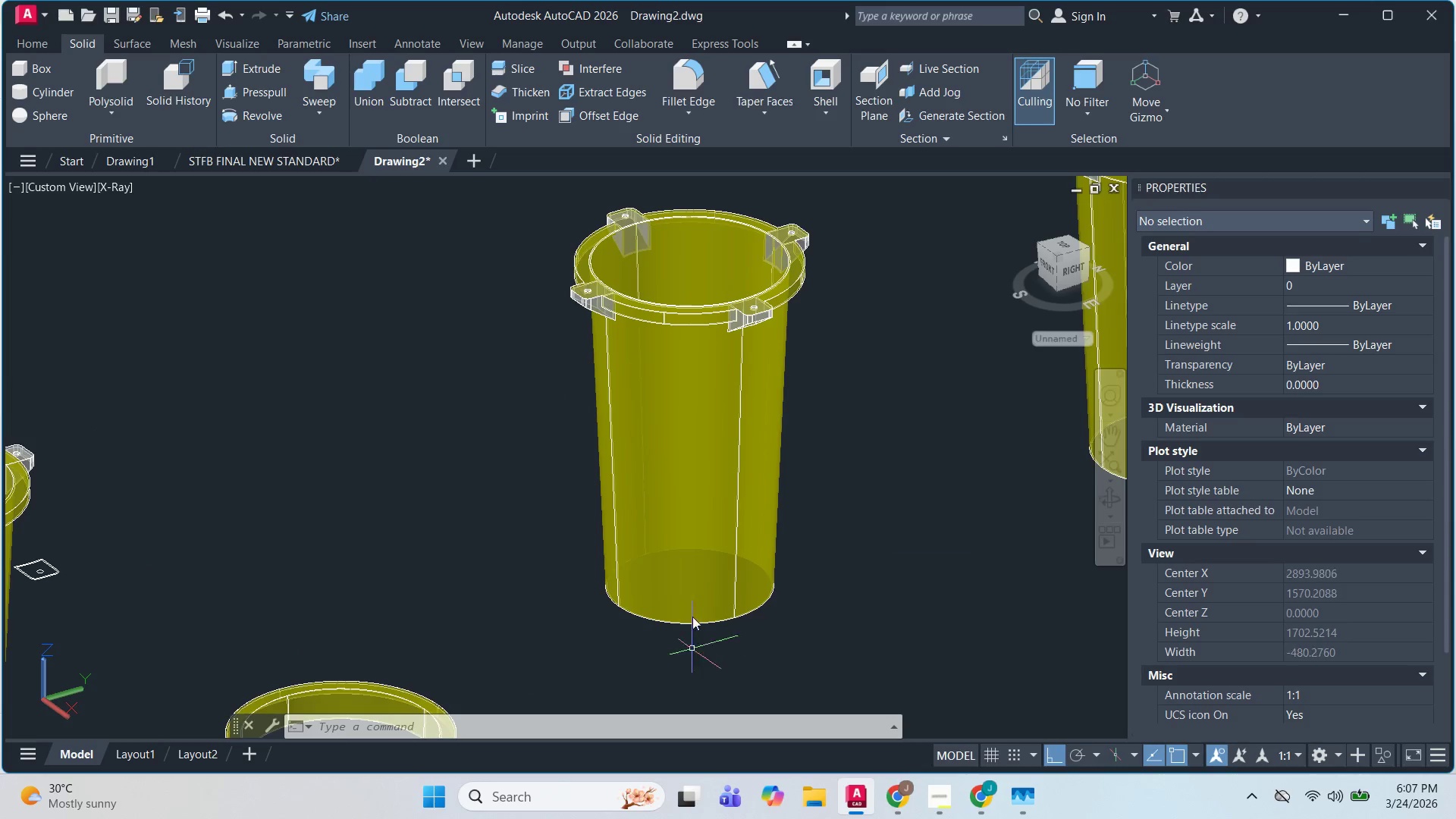 
left_click([703, 587])
 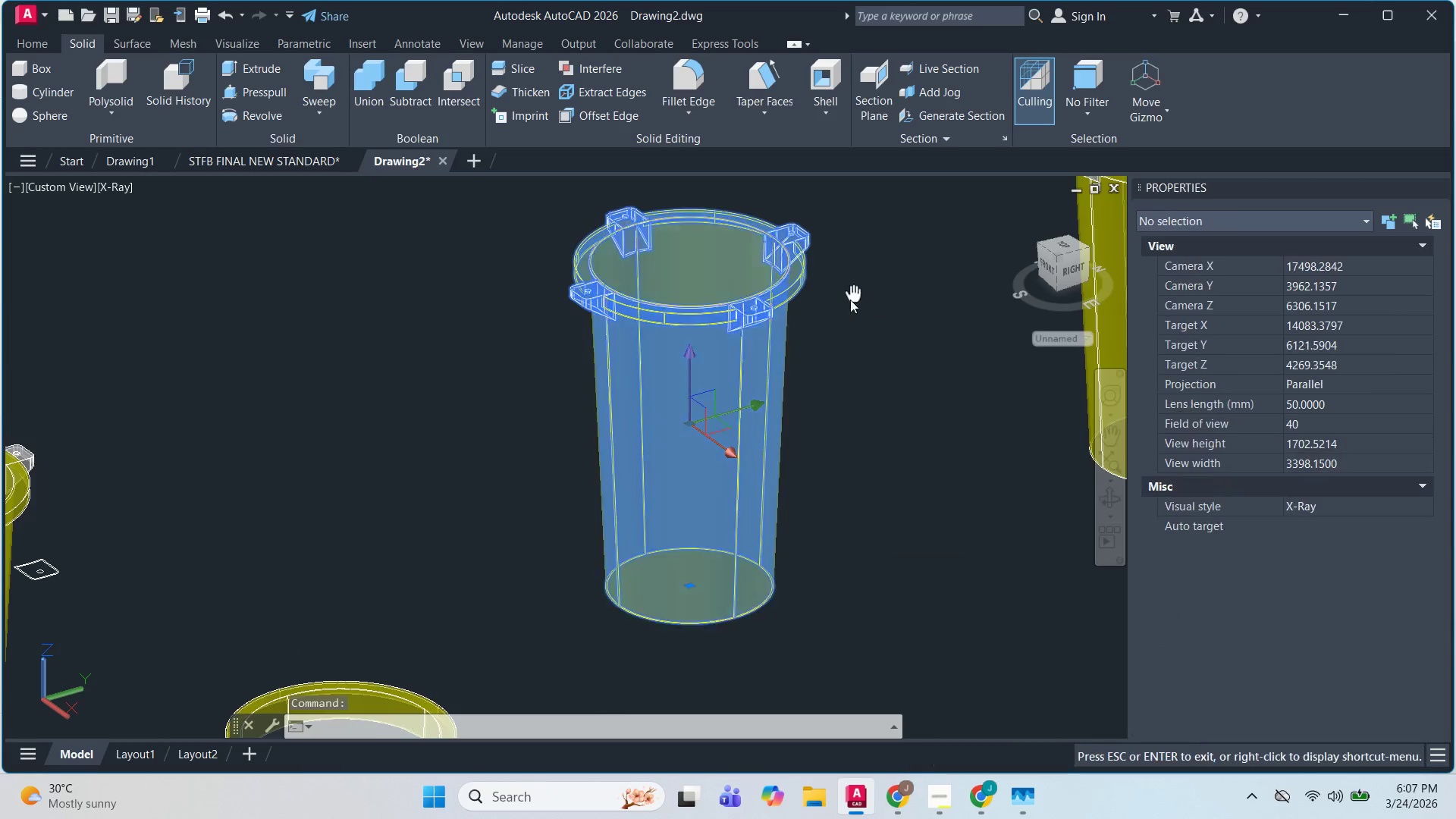 
scroll: coordinate [708, 670], scroll_direction: none, amount: 0.0
 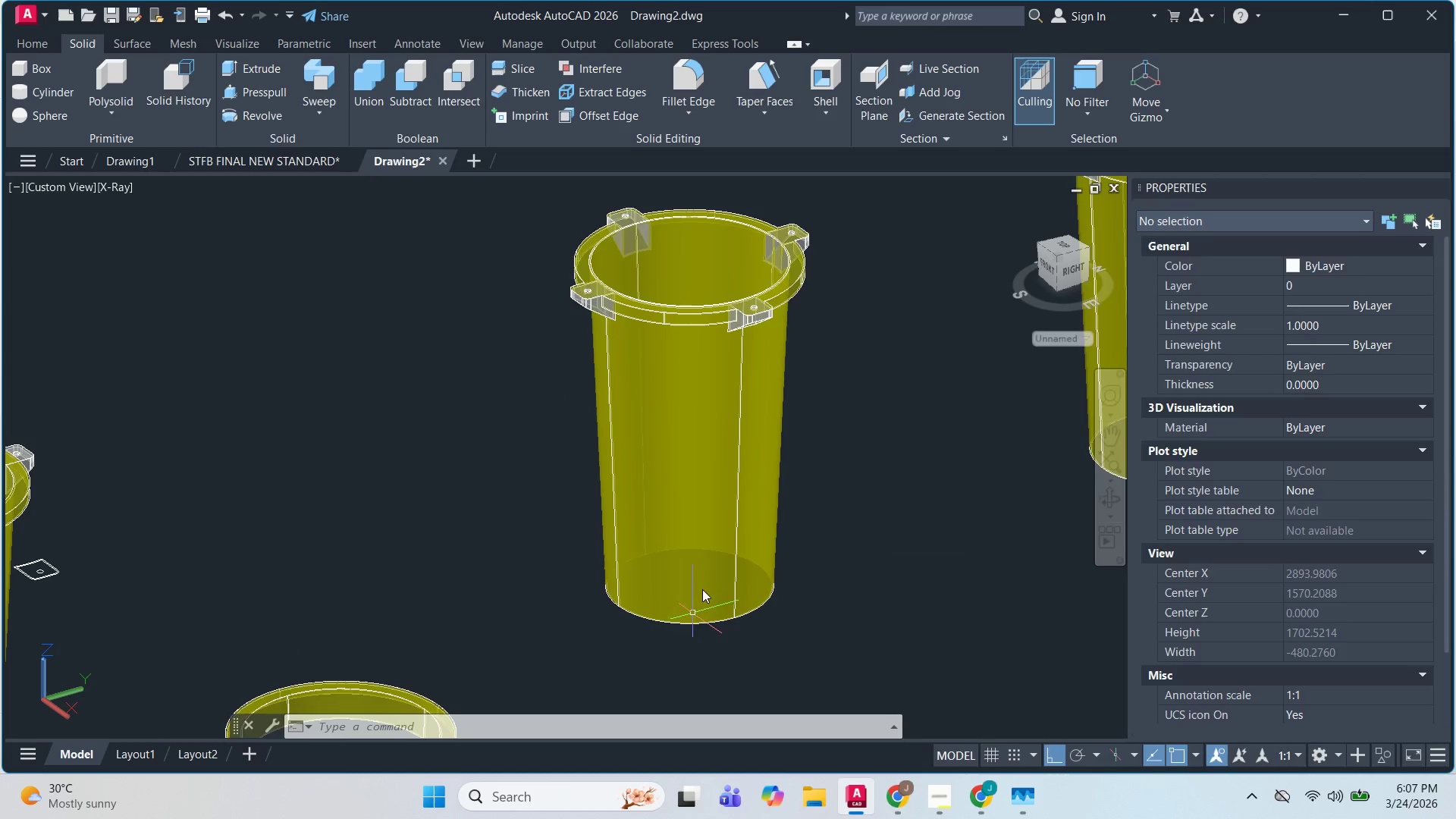 
key(Escape)
 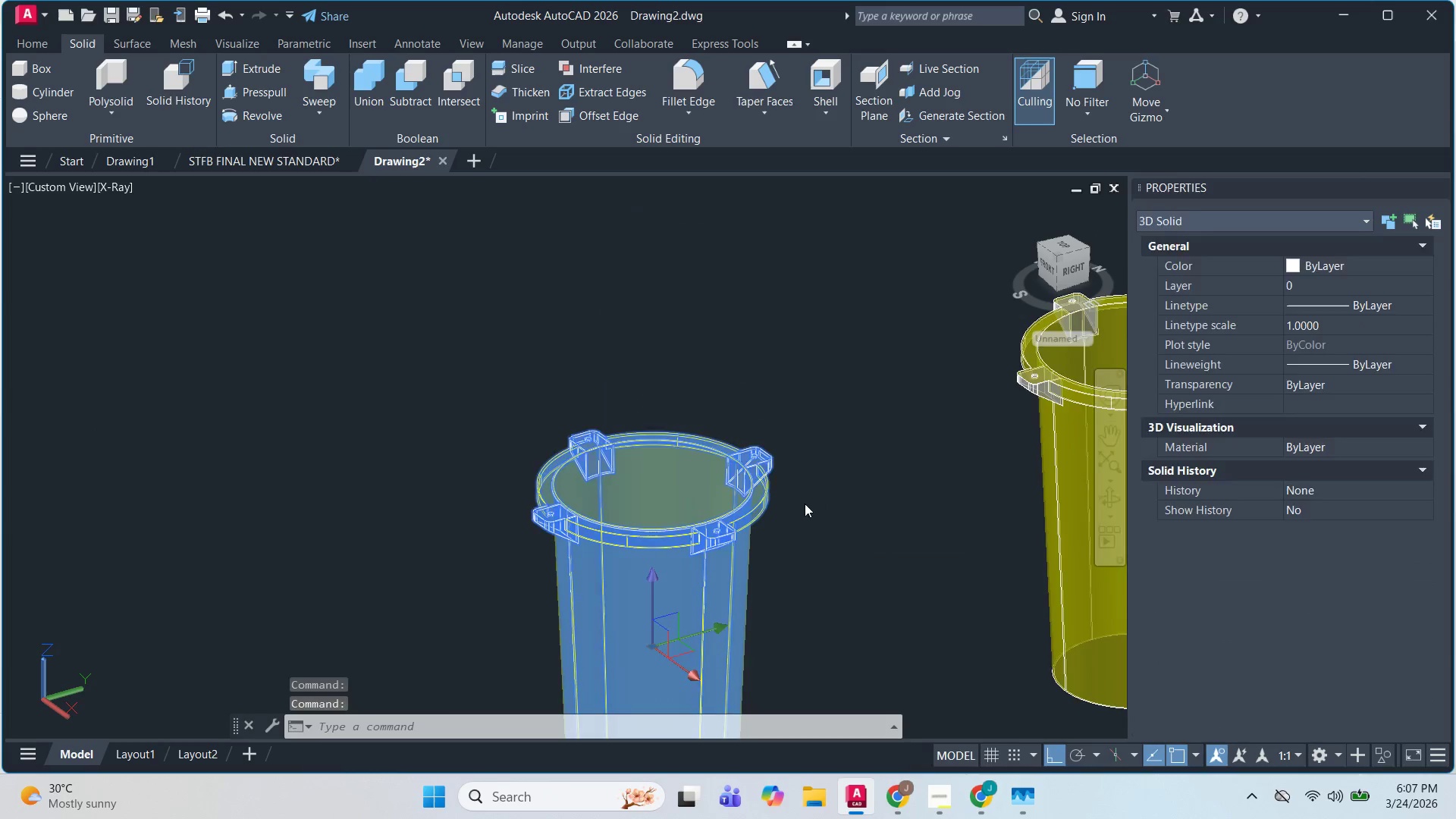 
key(Escape)
 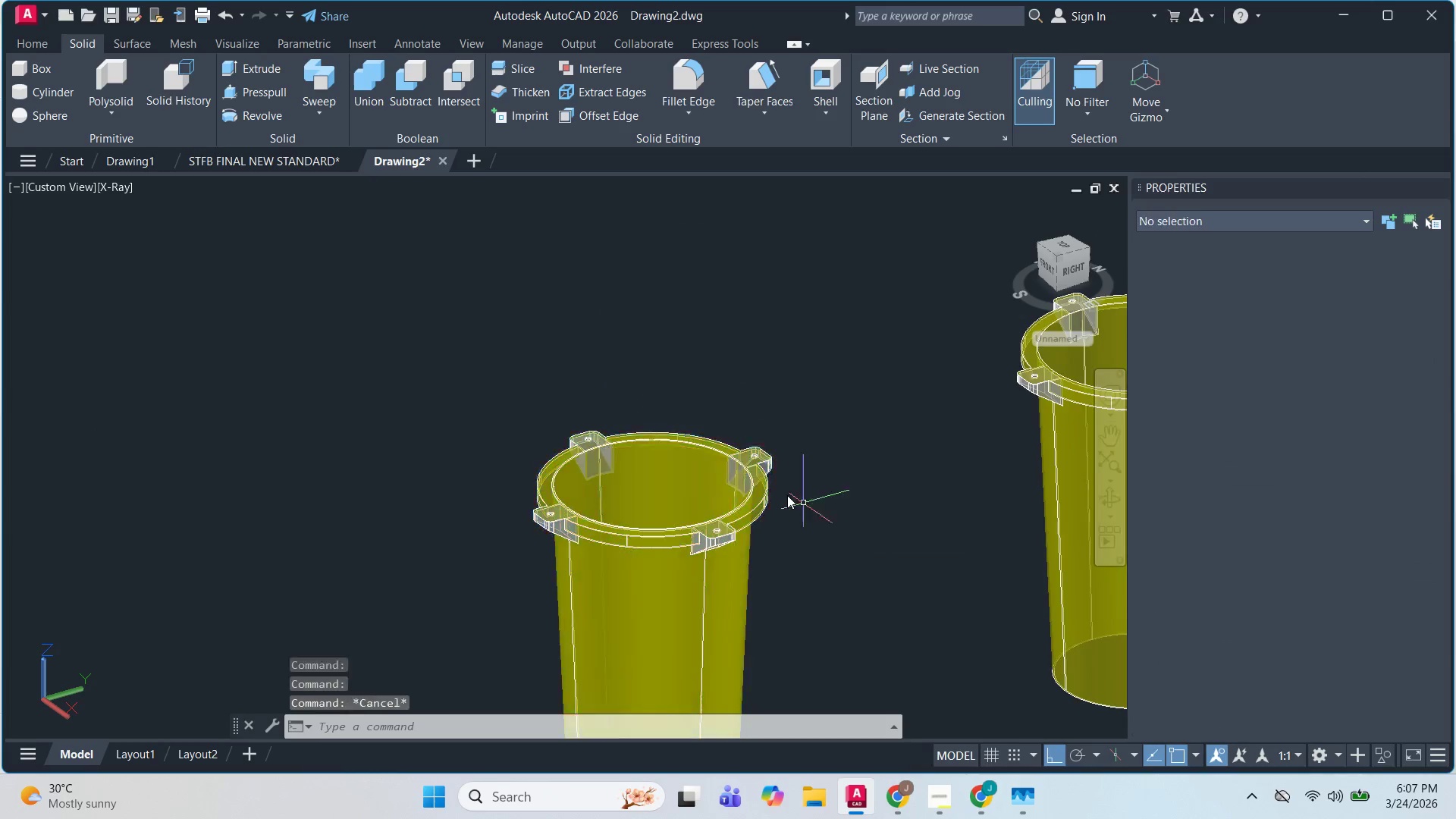 
left_click([740, 428])
 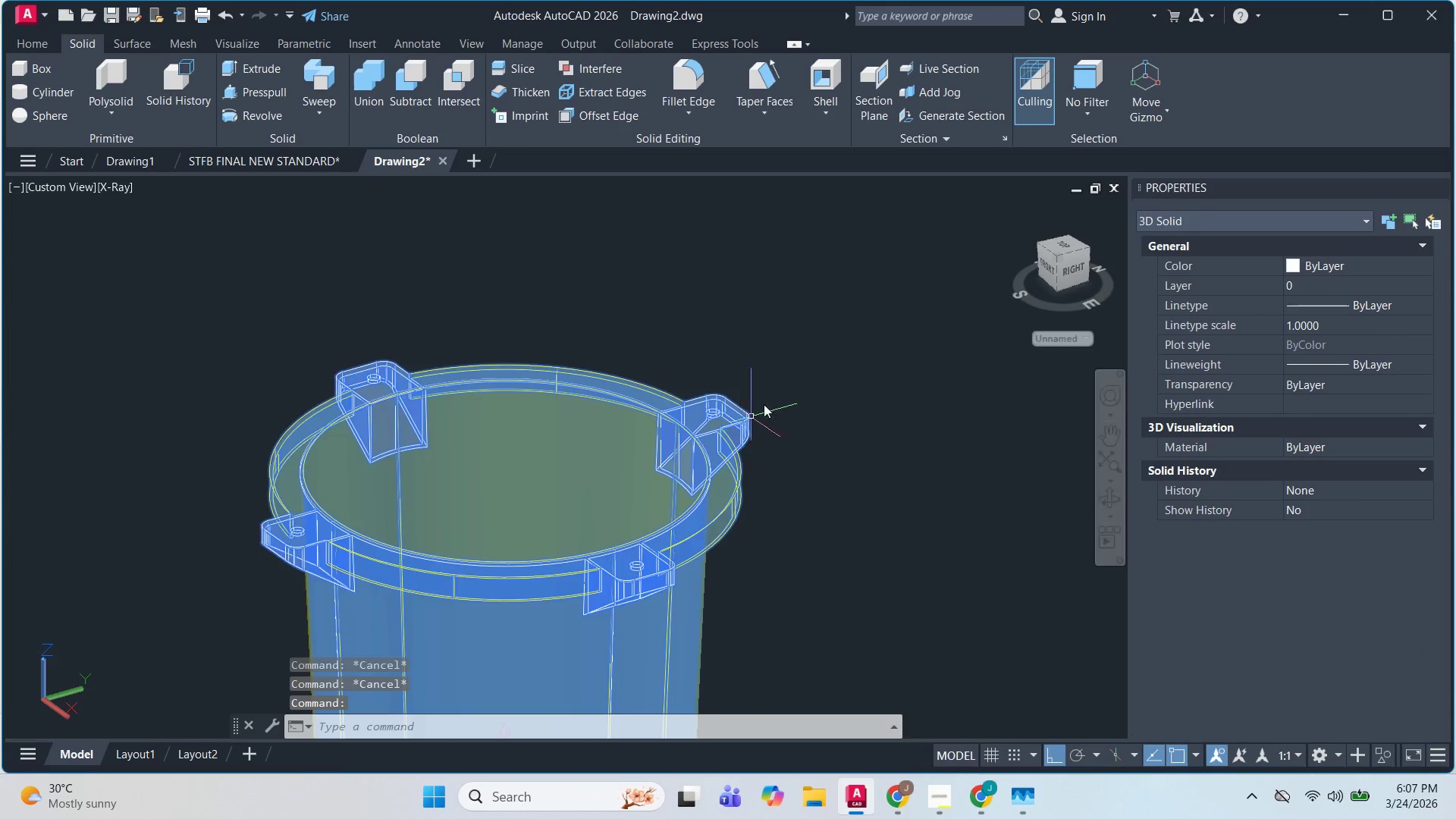 
scroll: coordinate [781, 491], scroll_direction: up, amount: 2.0
 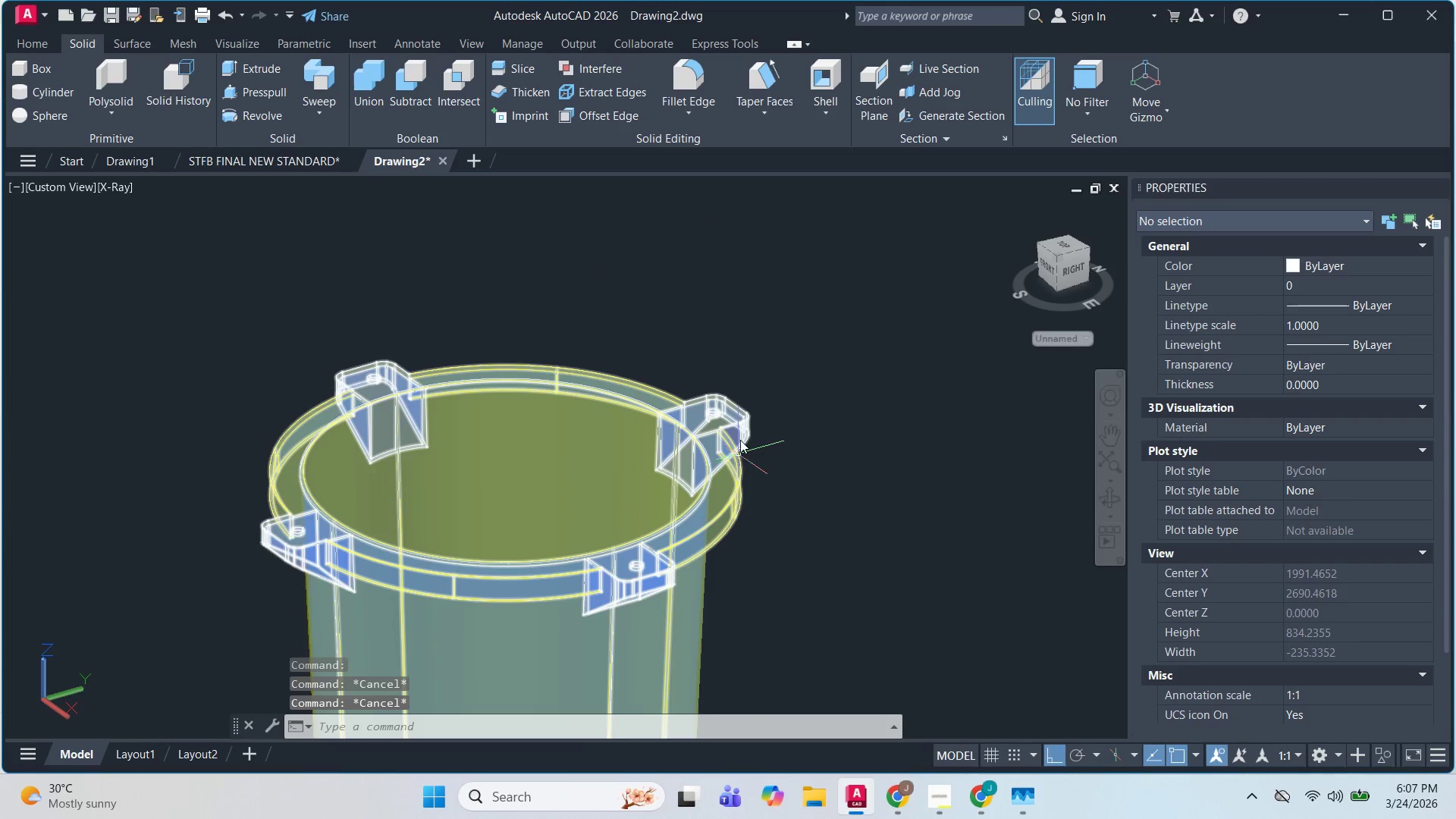 
key(M)
 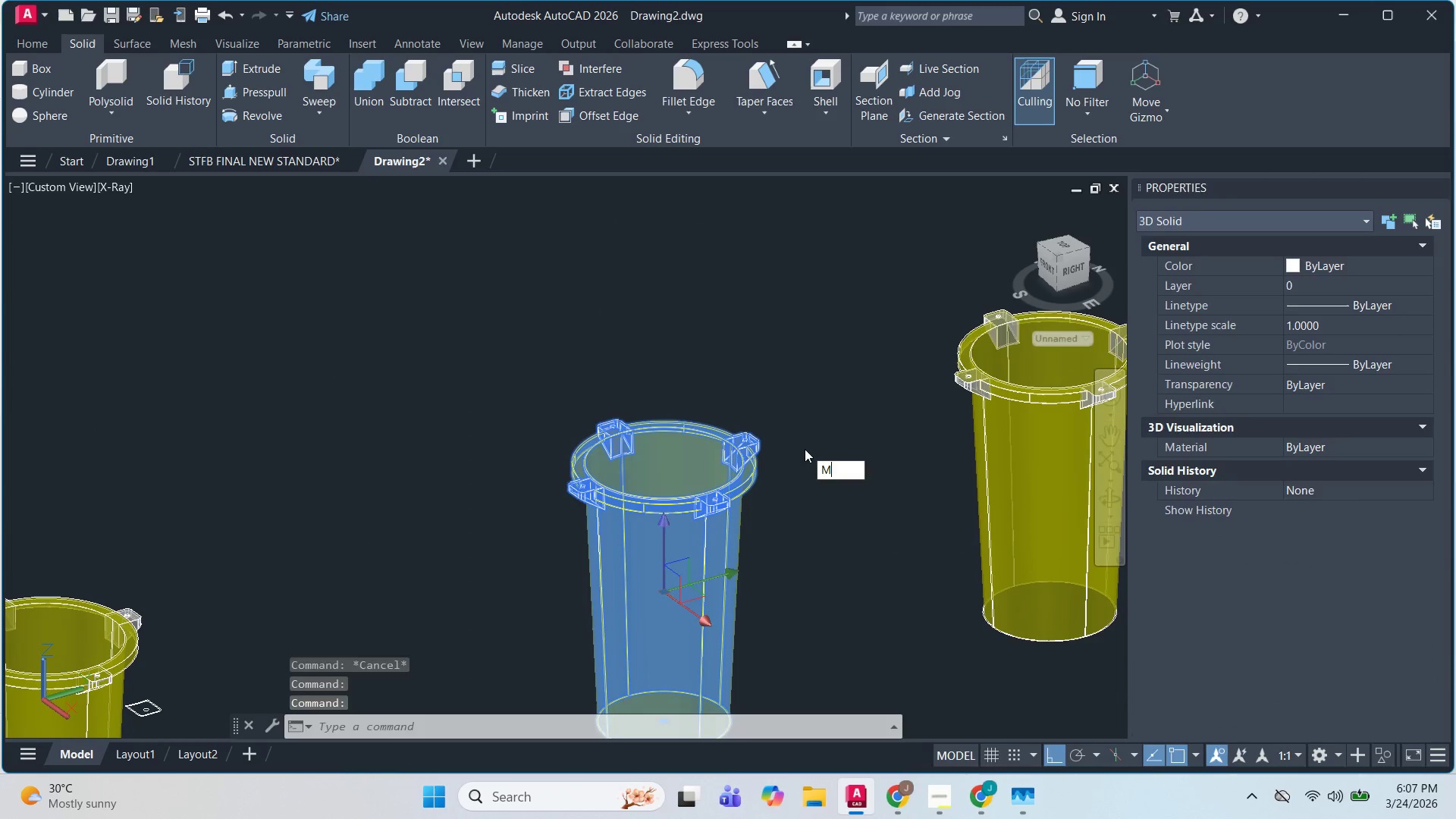 
scroll: coordinate [766, 402], scroll_direction: down, amount: 2.0
 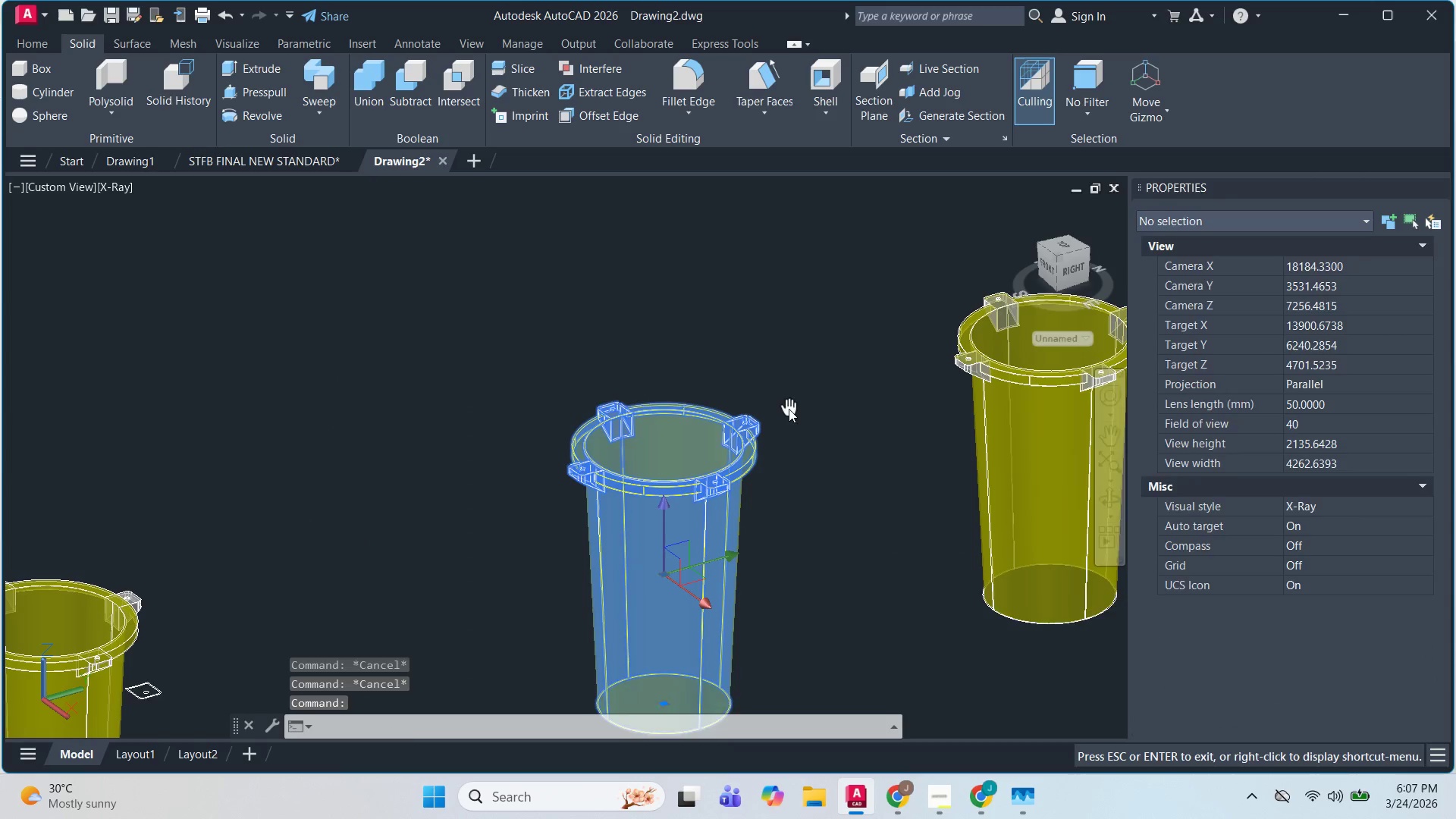 
key(Space)
 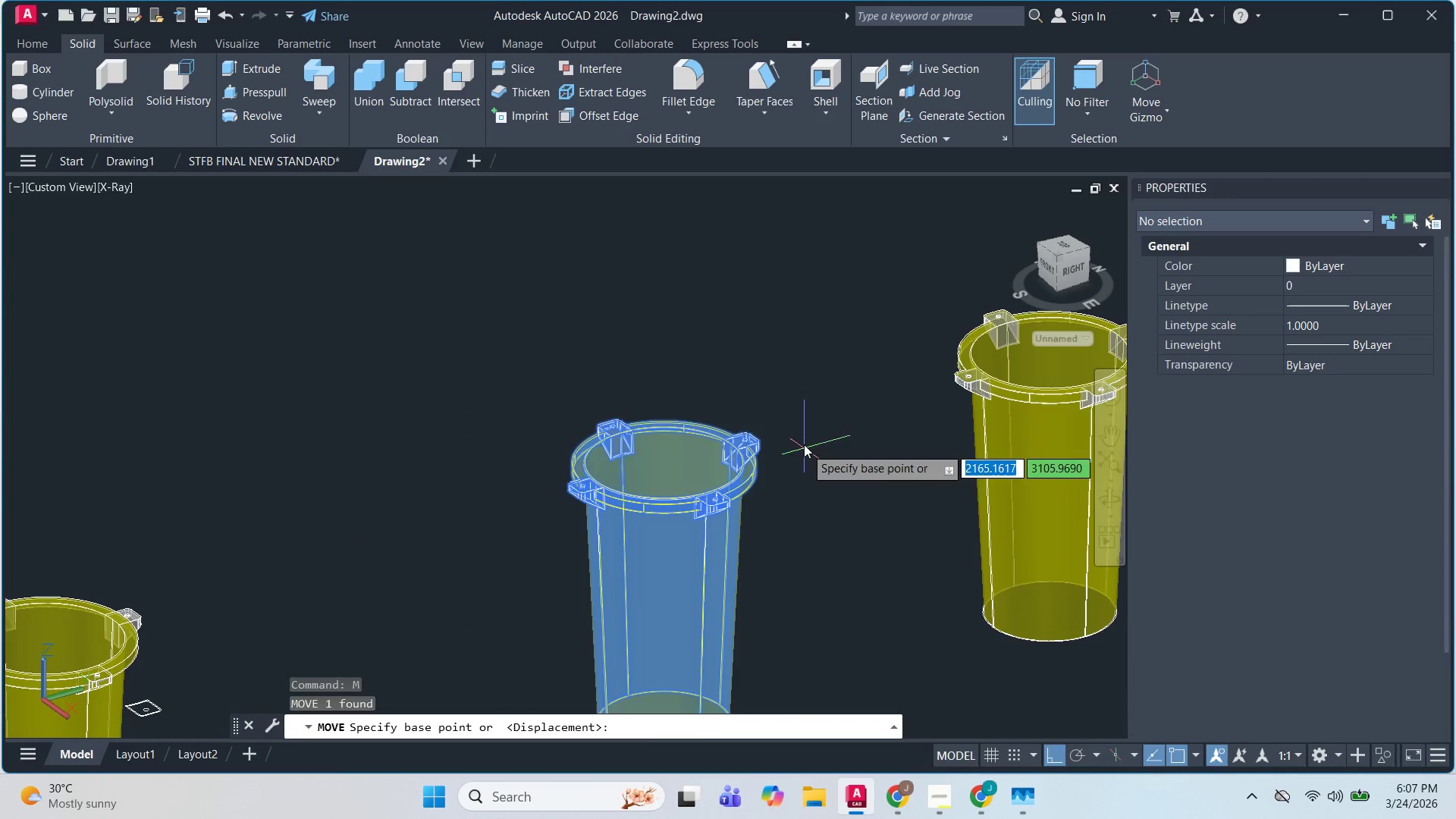 
left_click_drag(start_coordinate=[804, 444], to_coordinate=[803, 425])
 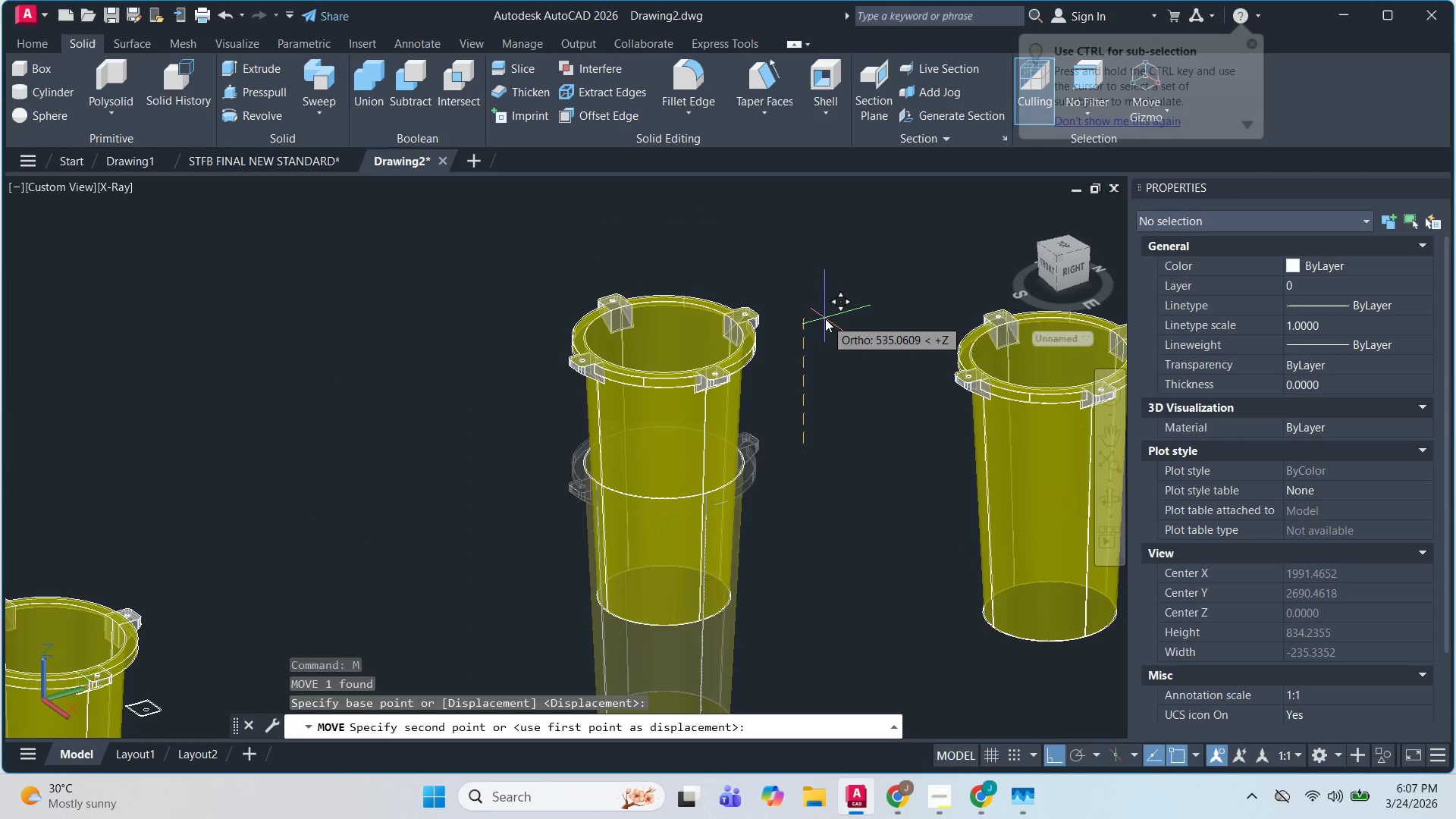 
double_click([825, 318])
 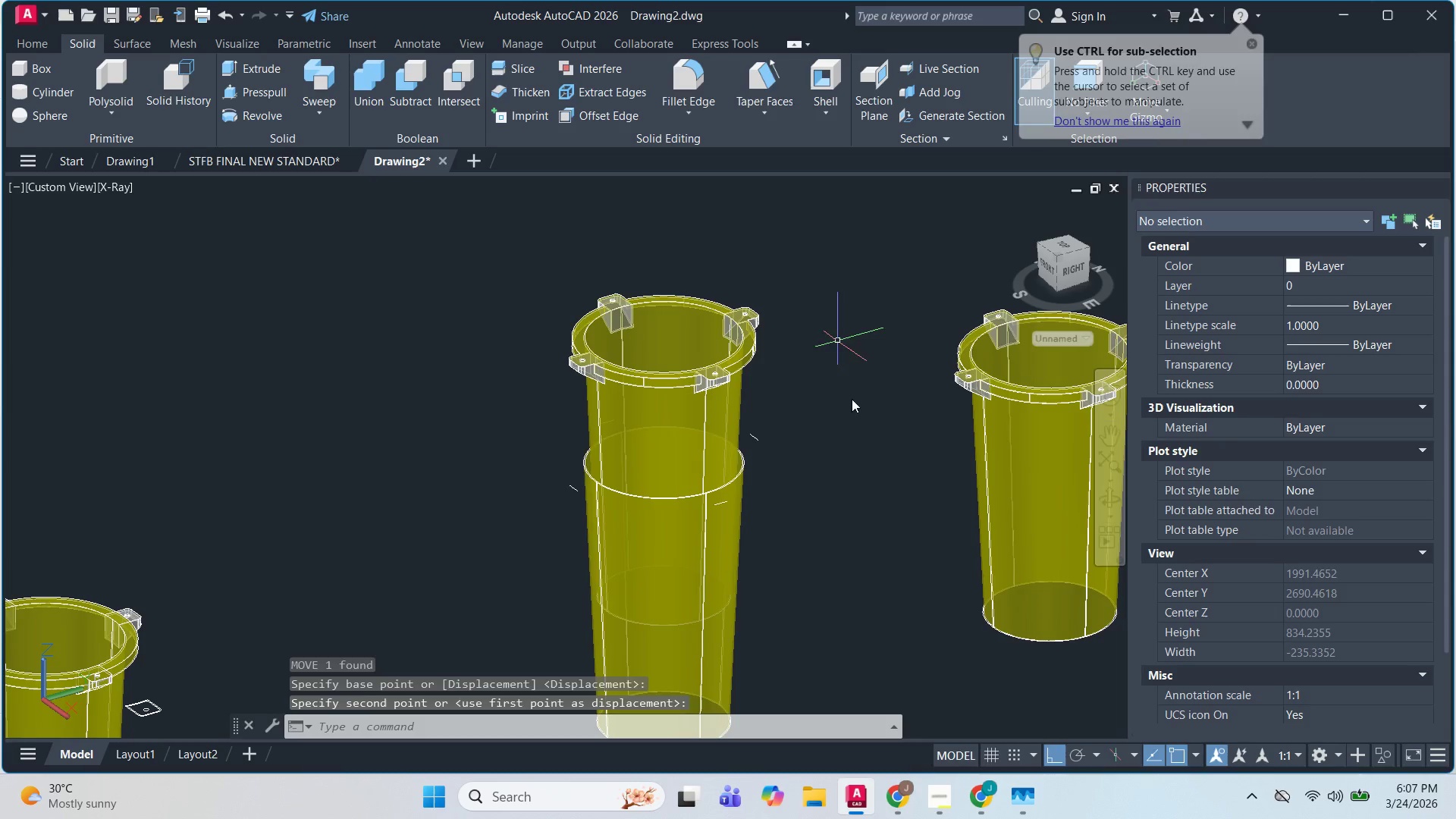 
key(Escape)
 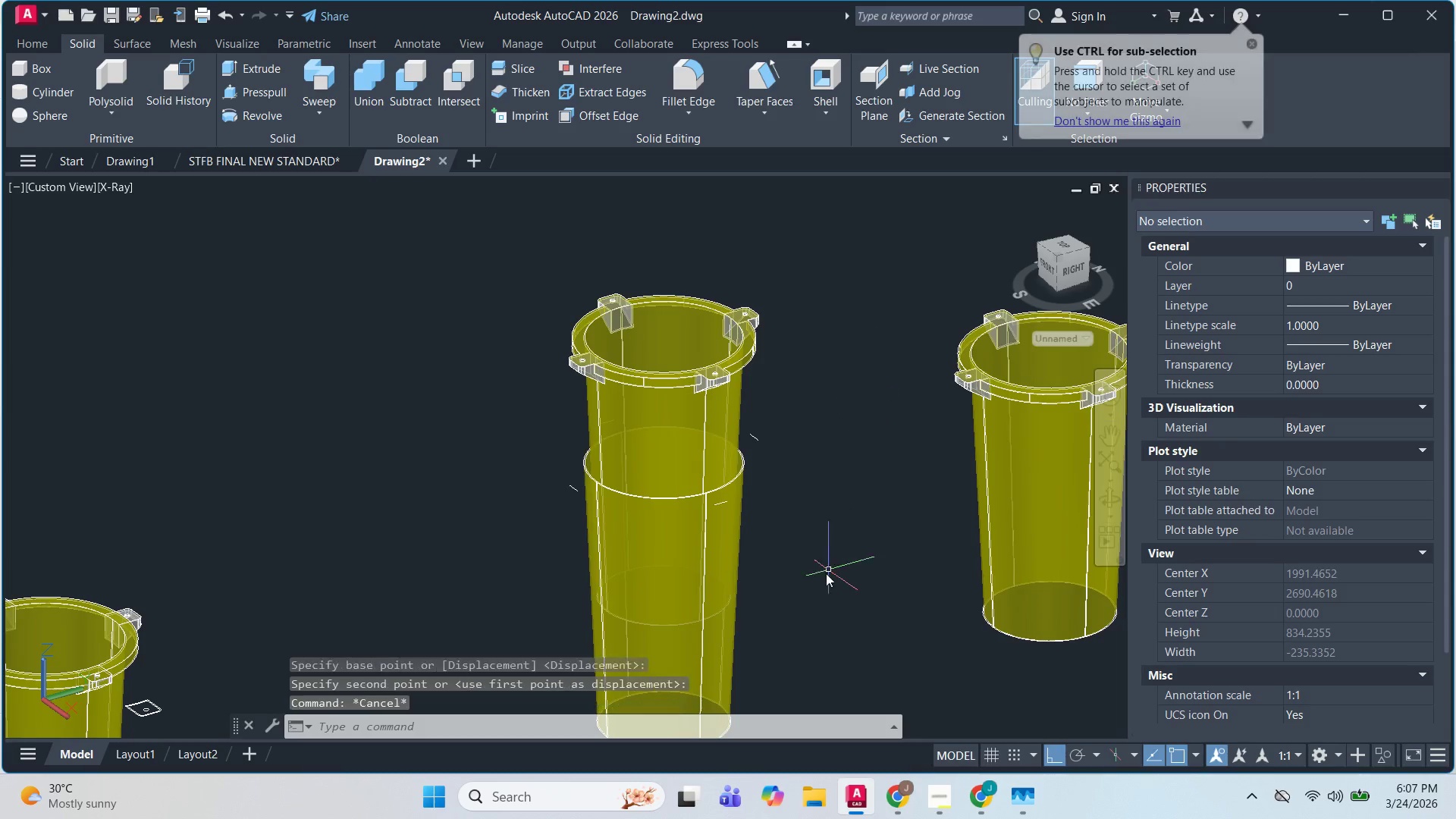 
key(Escape)
 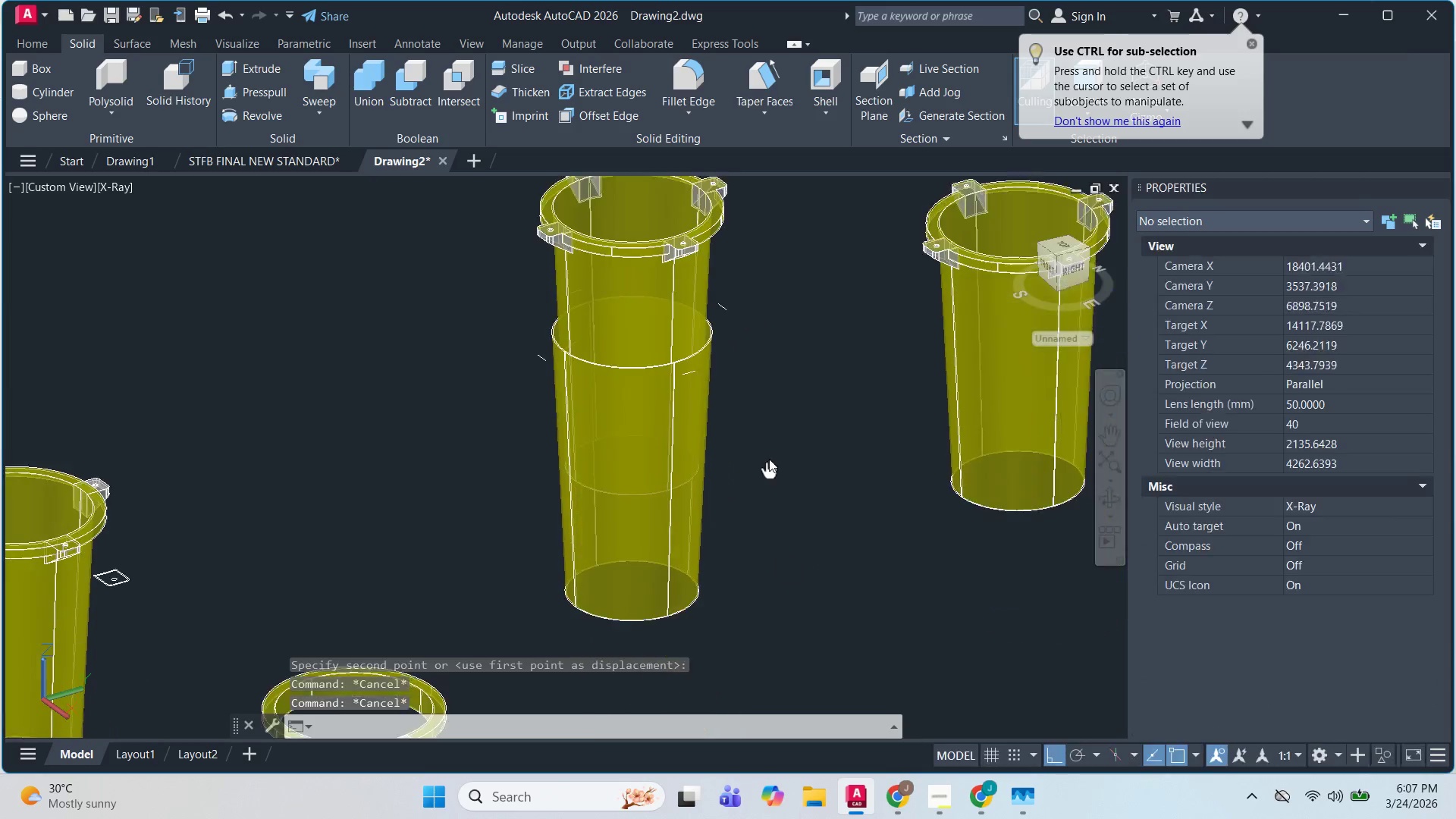 
left_click([738, 587])
 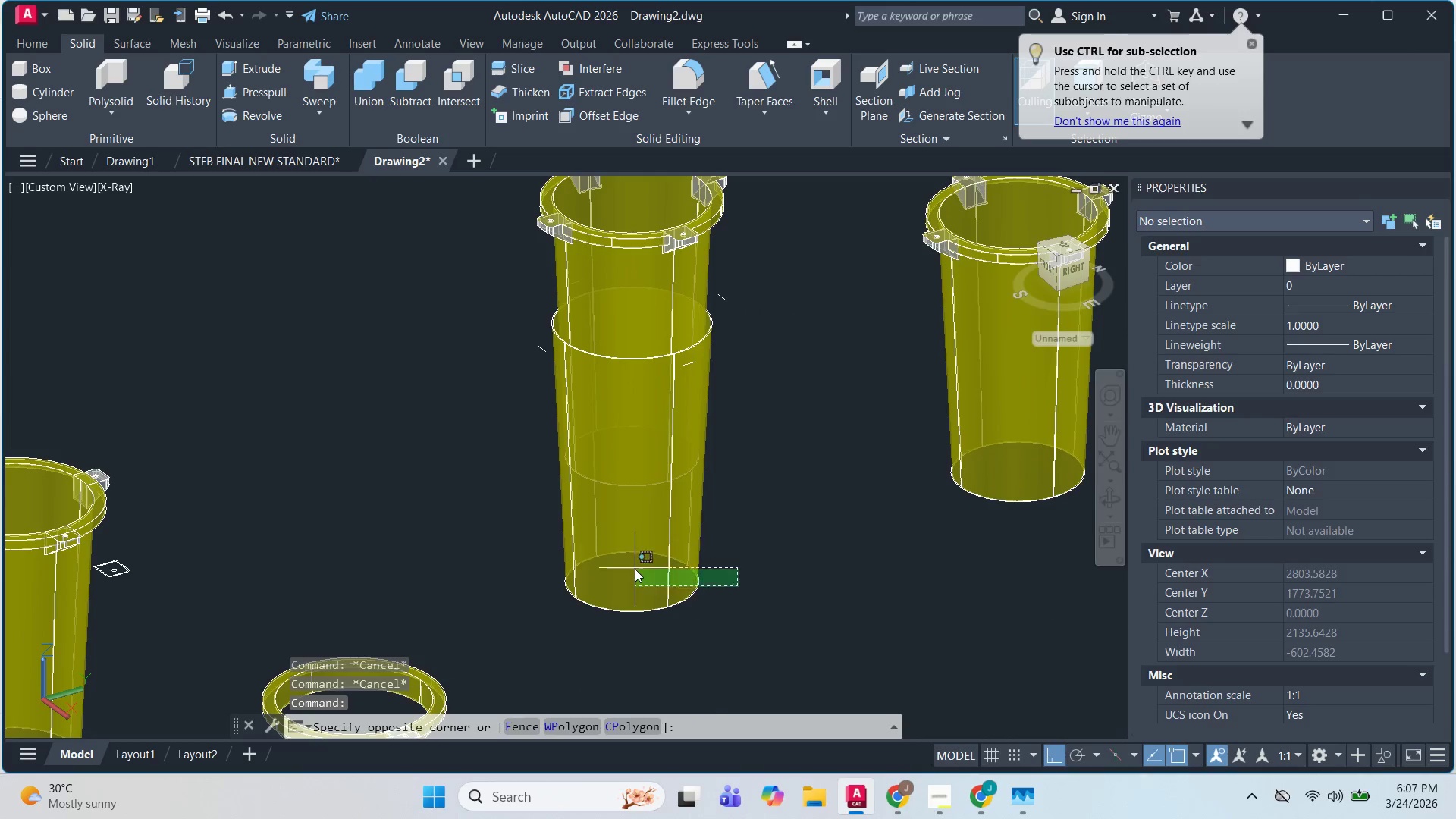 
key(E)
 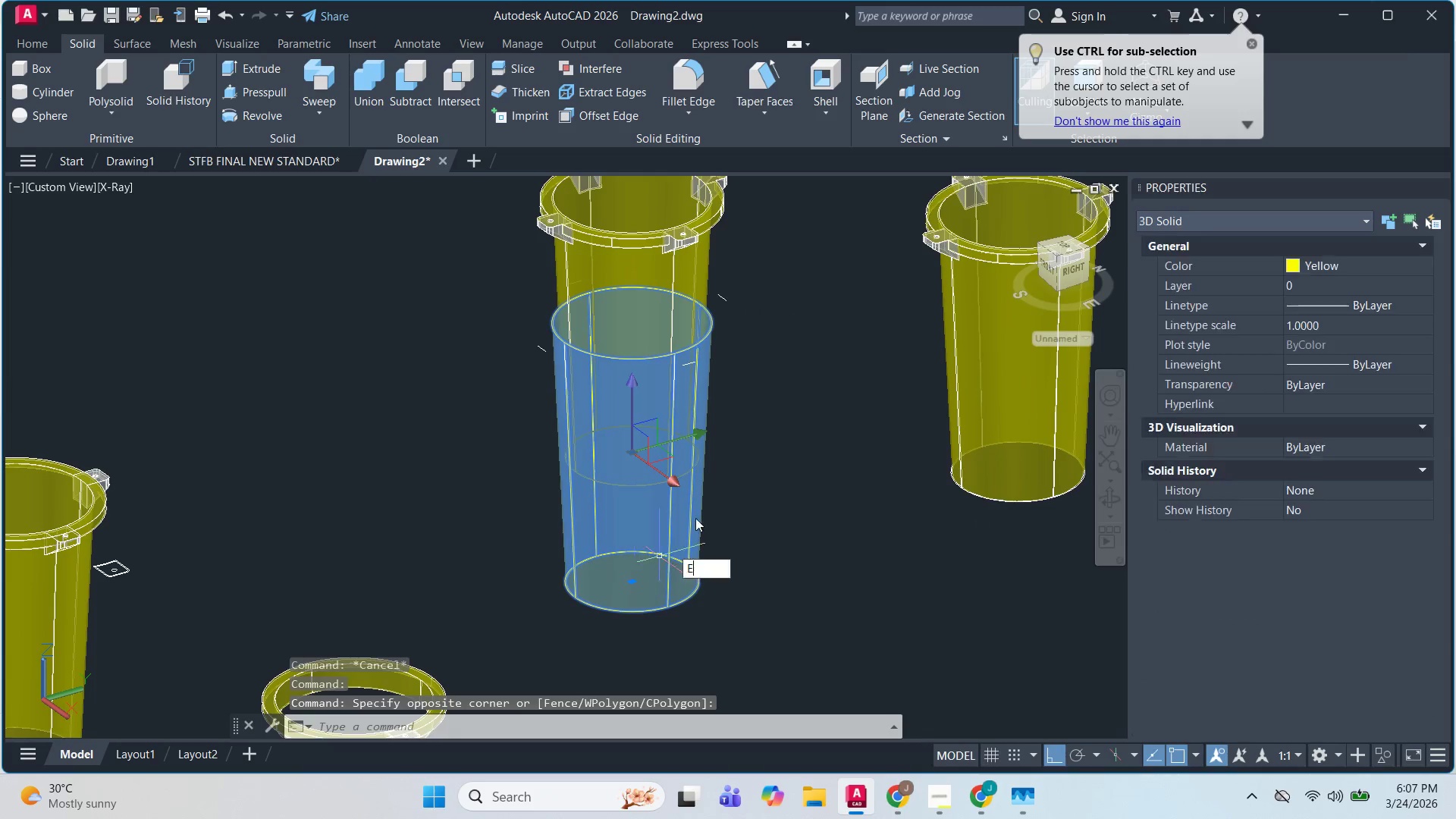 
key(Space)
 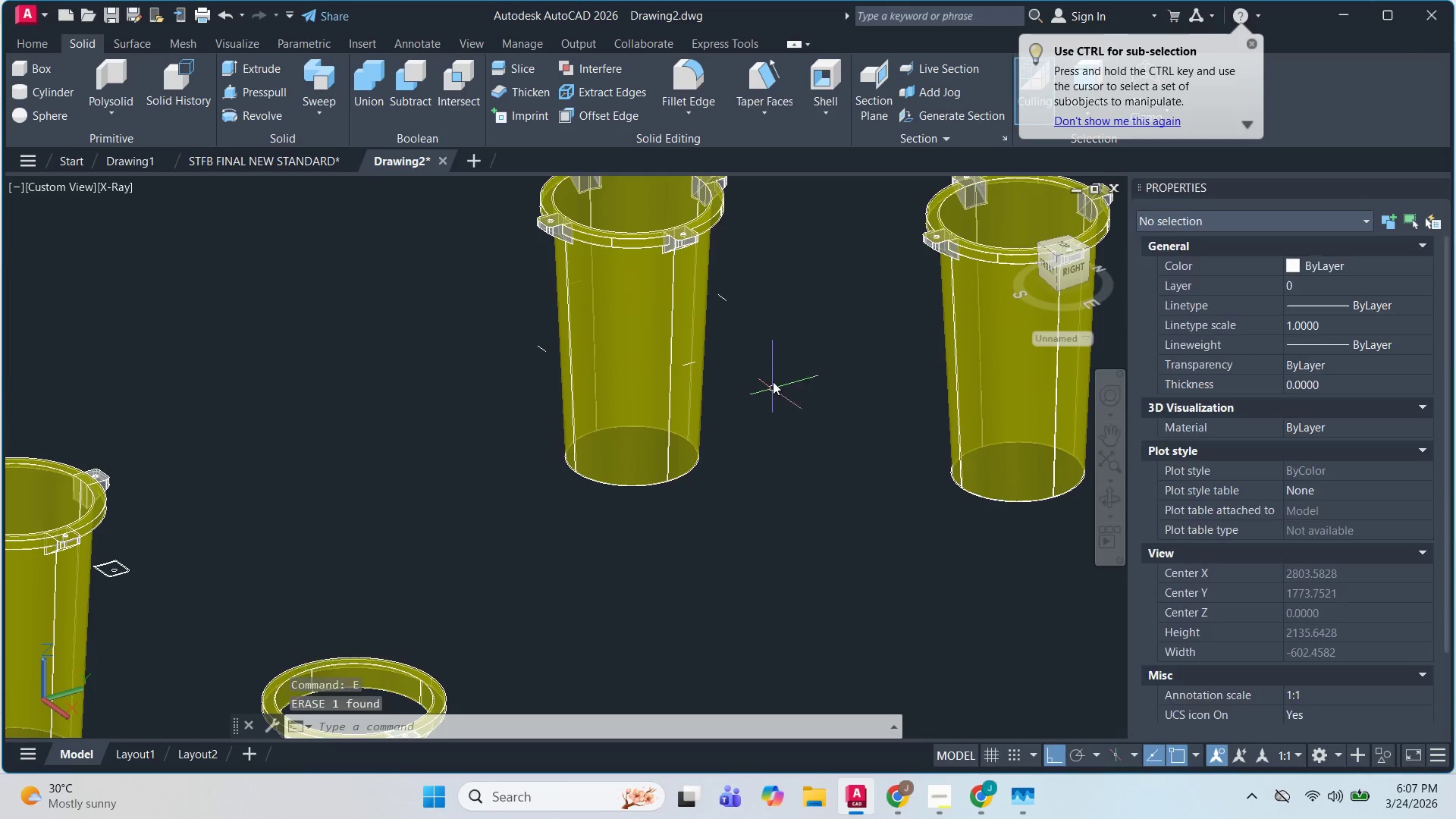 
key(Escape)
 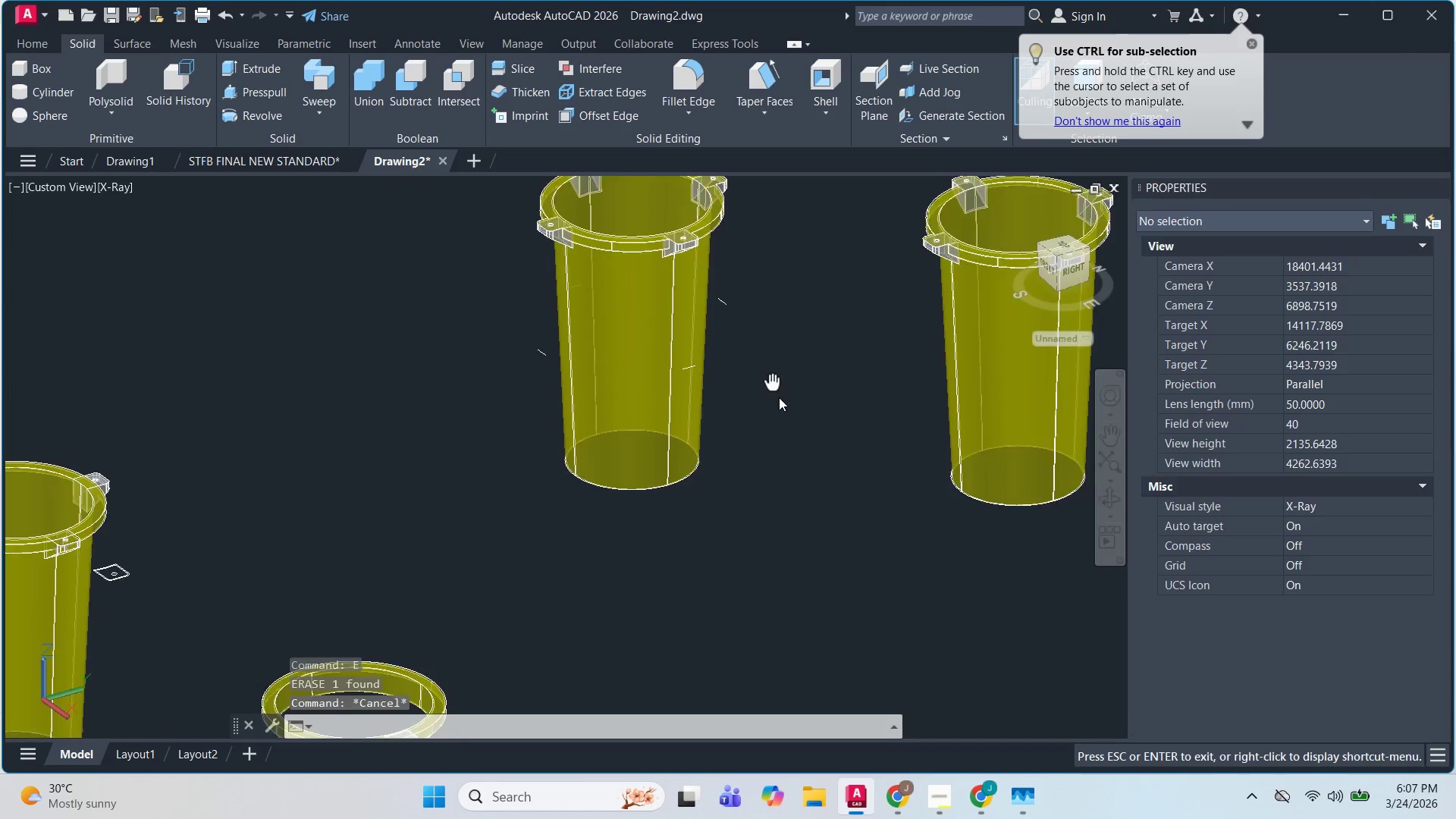 
key(Escape)
 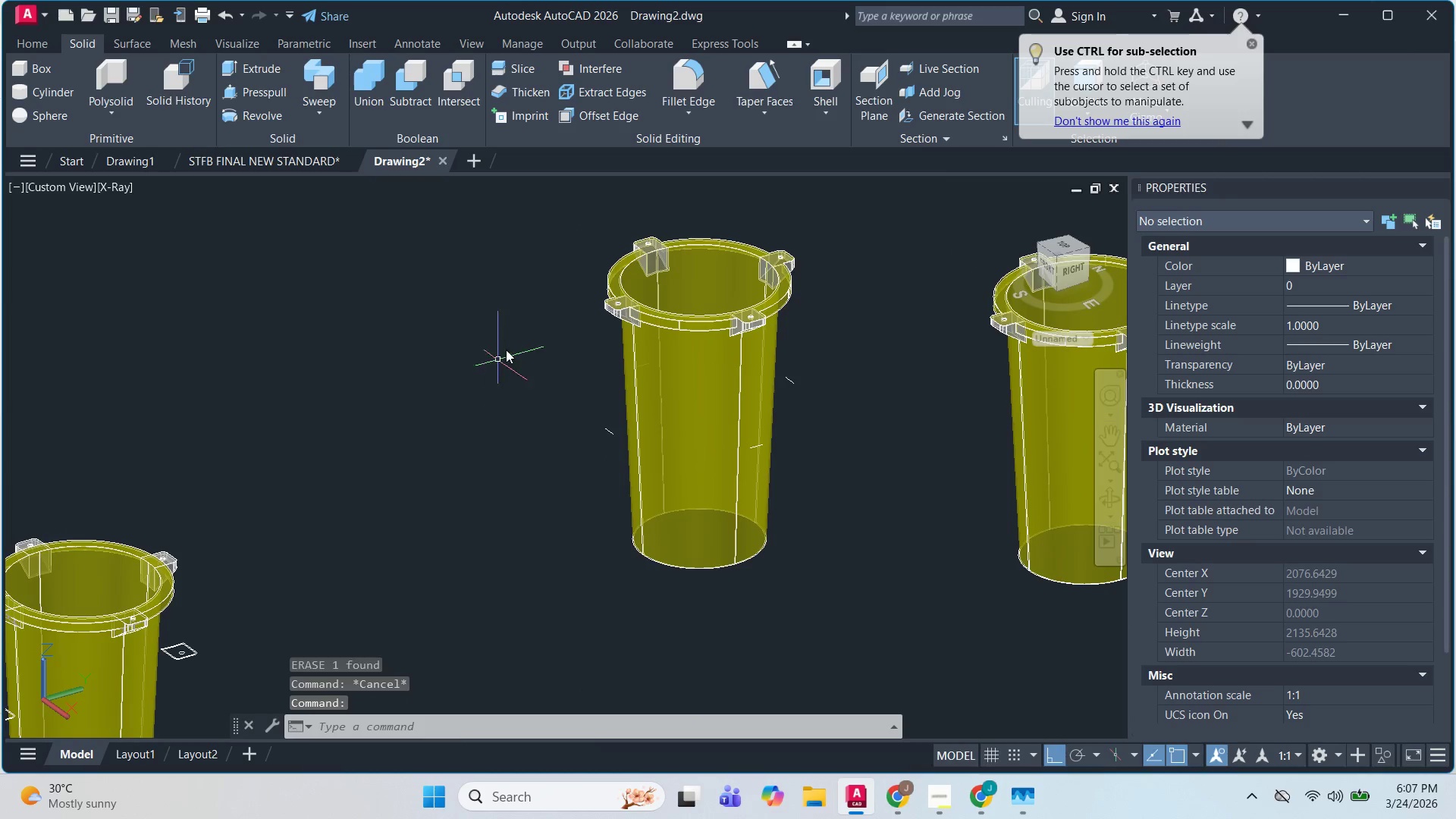 
left_click_drag(start_coordinate=[506, 348], to_coordinate=[520, 362])
 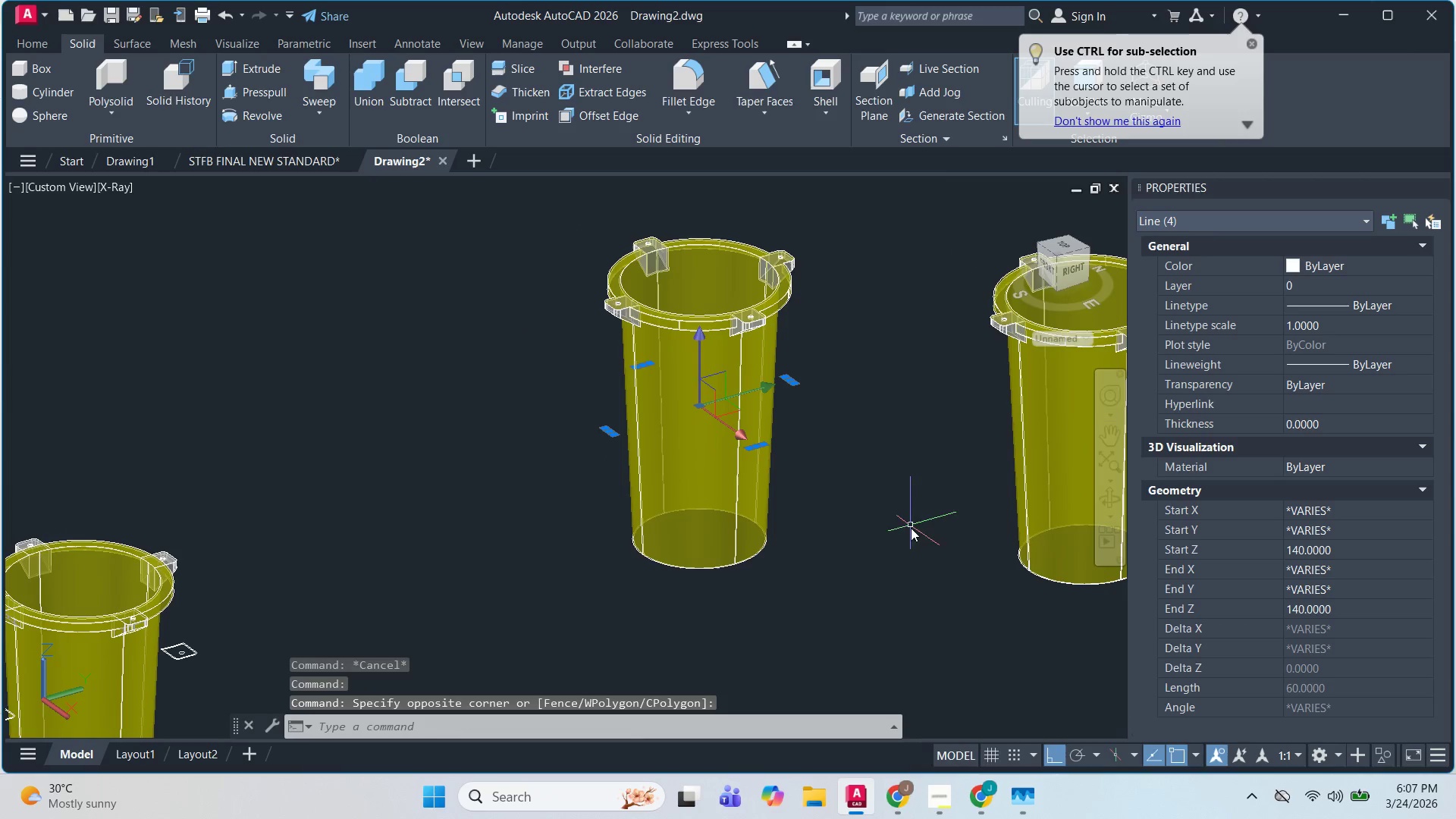 
key(E)
 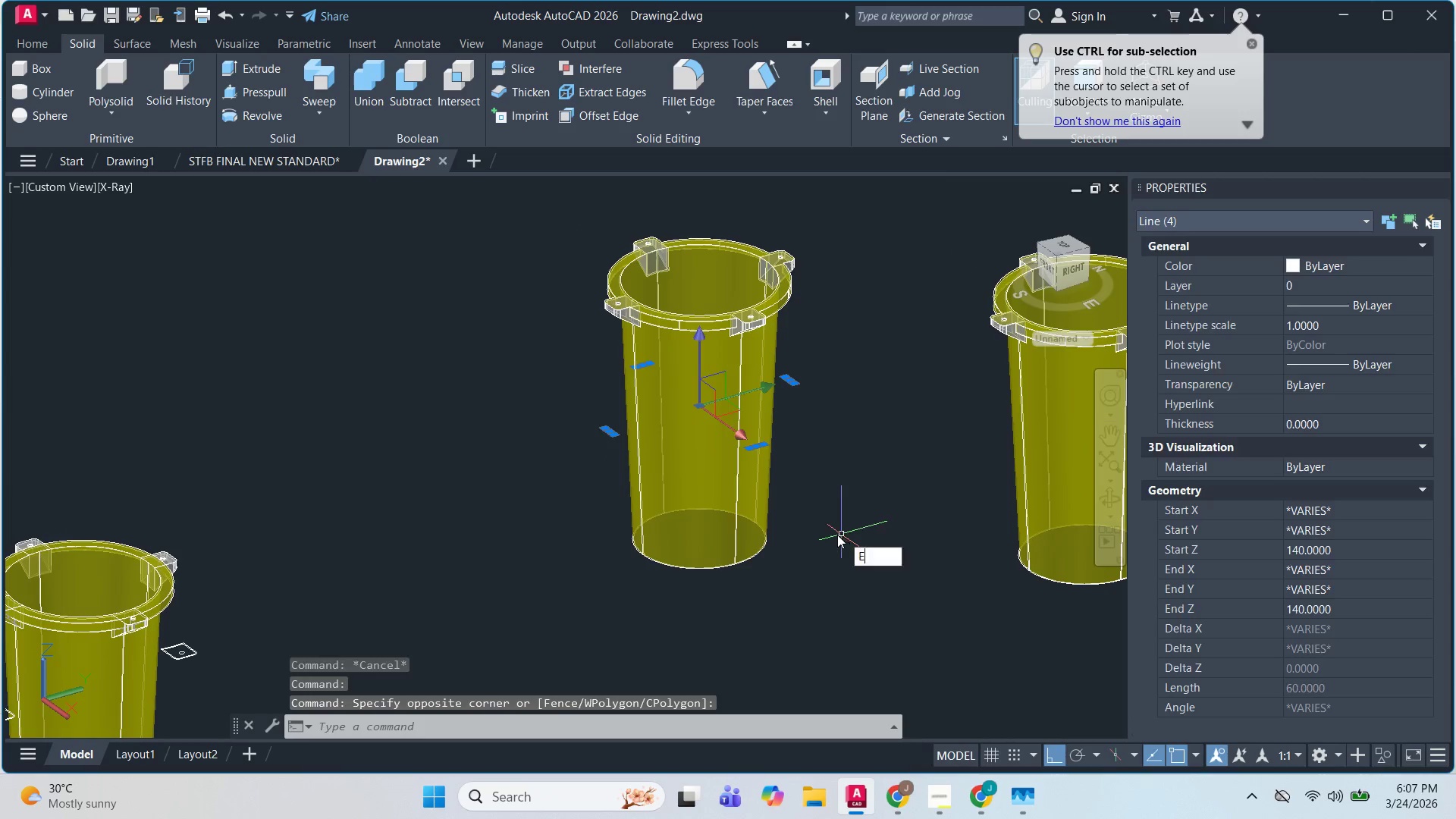 
key(Space)
 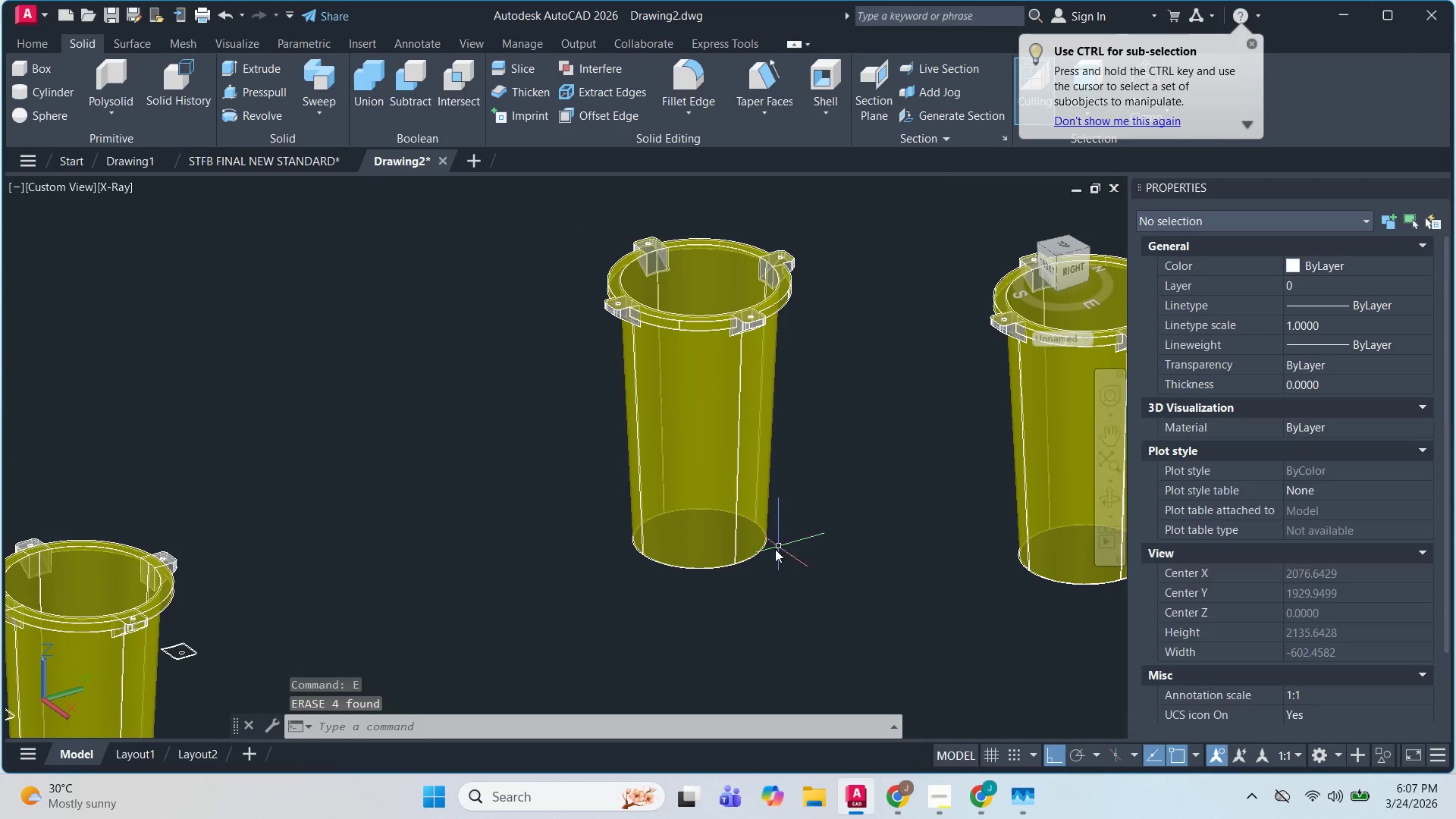 
key(Escape)
 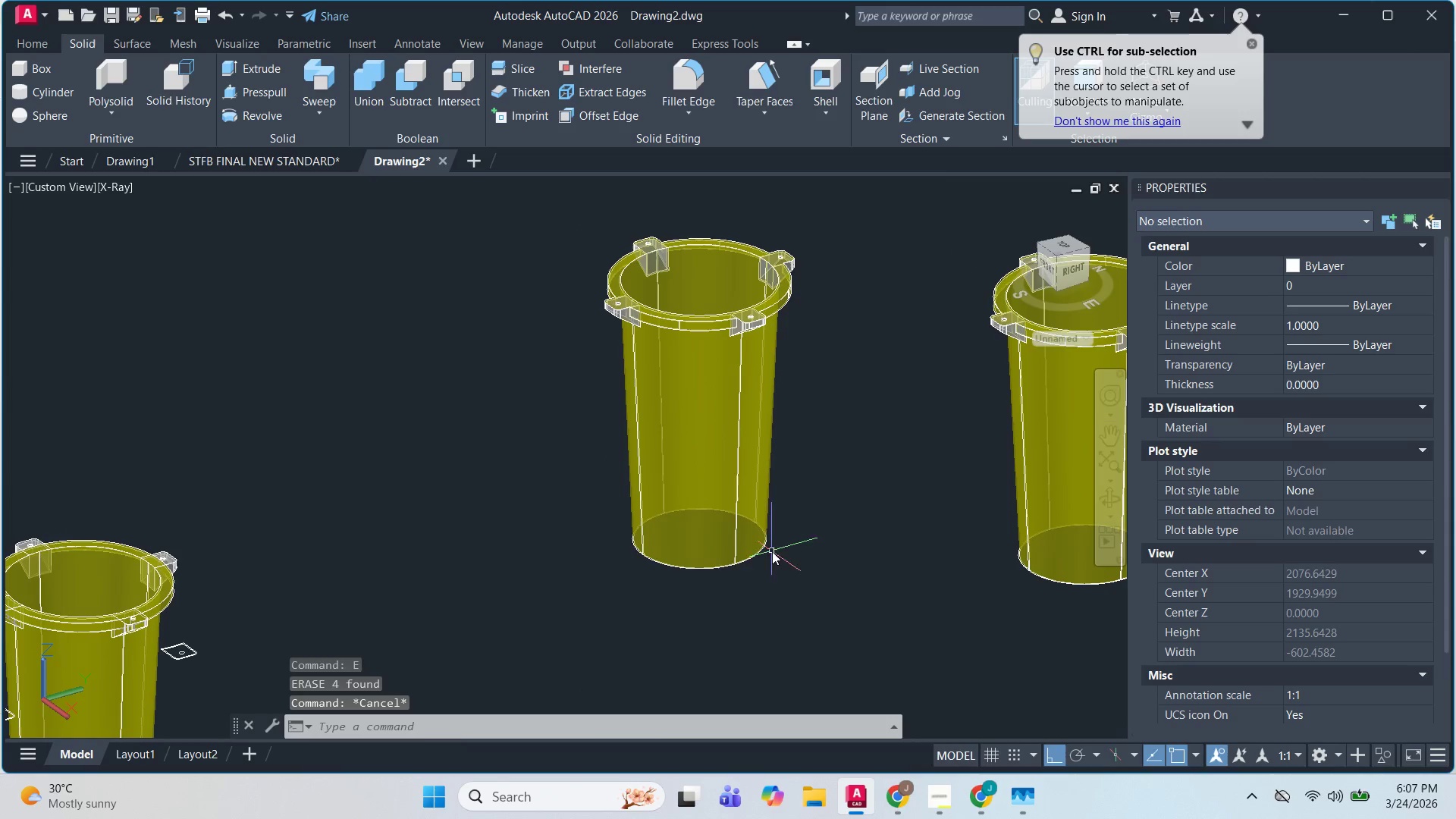 
left_click_drag(start_coordinate=[772, 551], to_coordinate=[746, 538])
 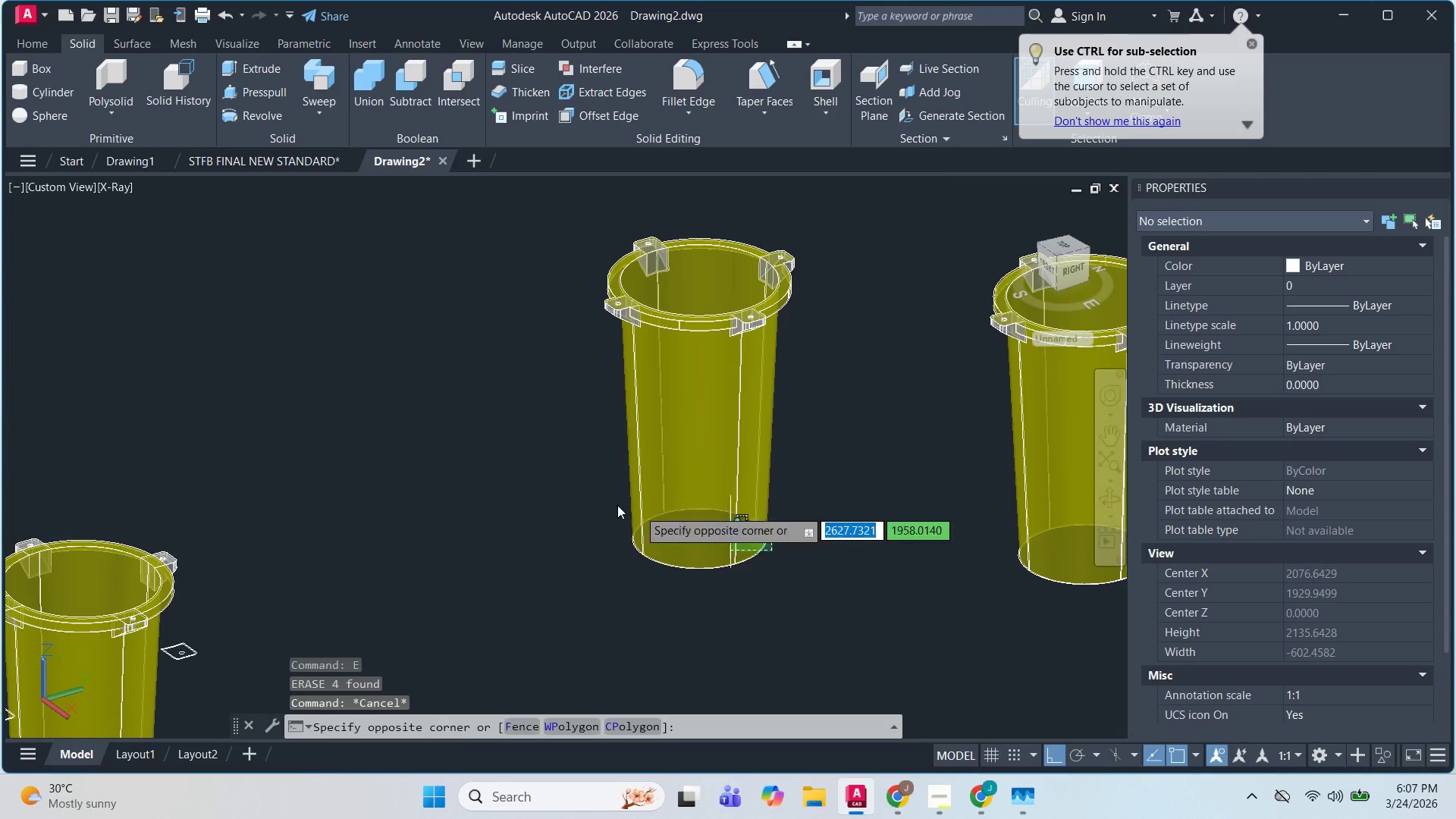 
double_click([617, 505])
 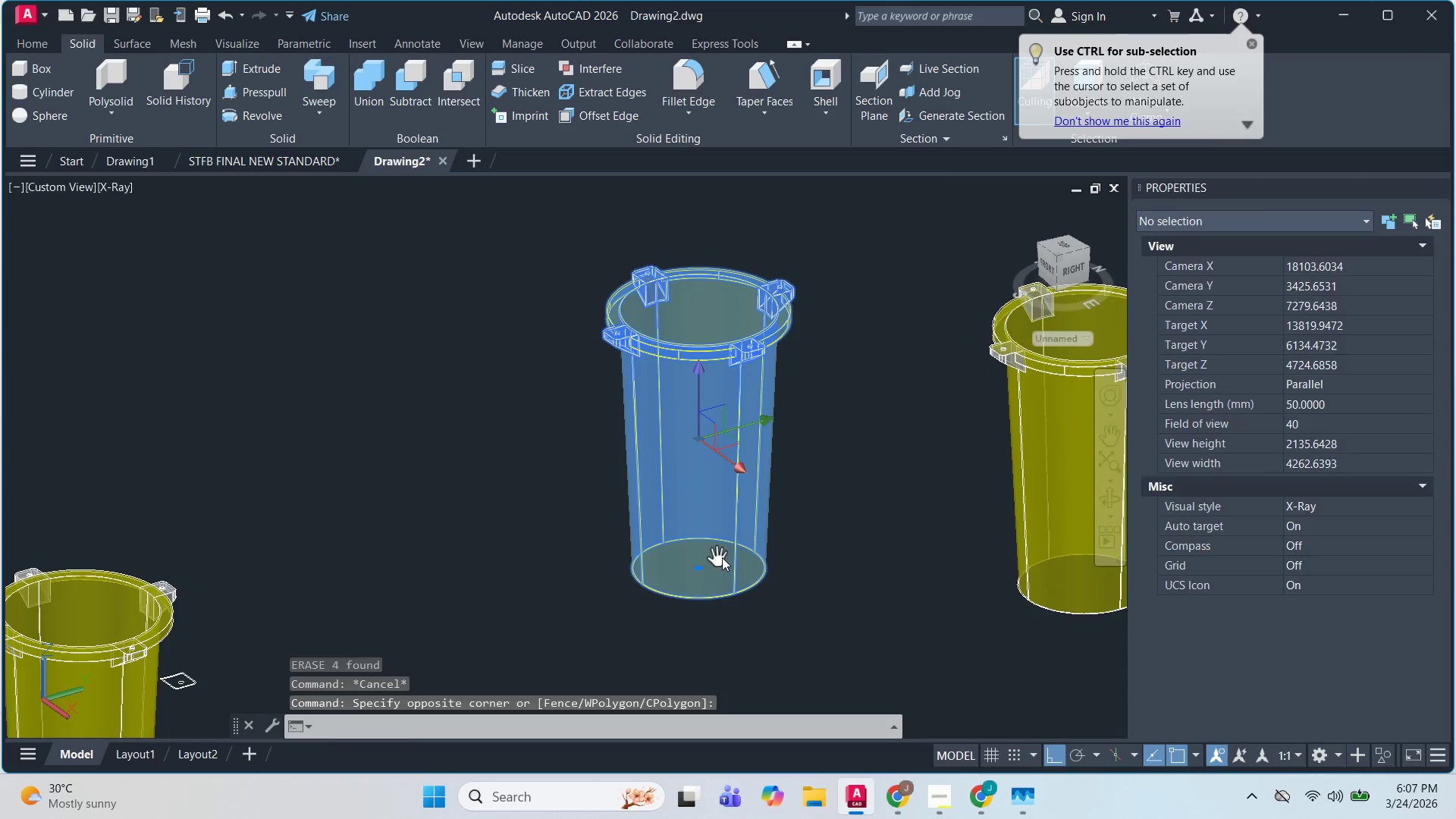 
key(M)
 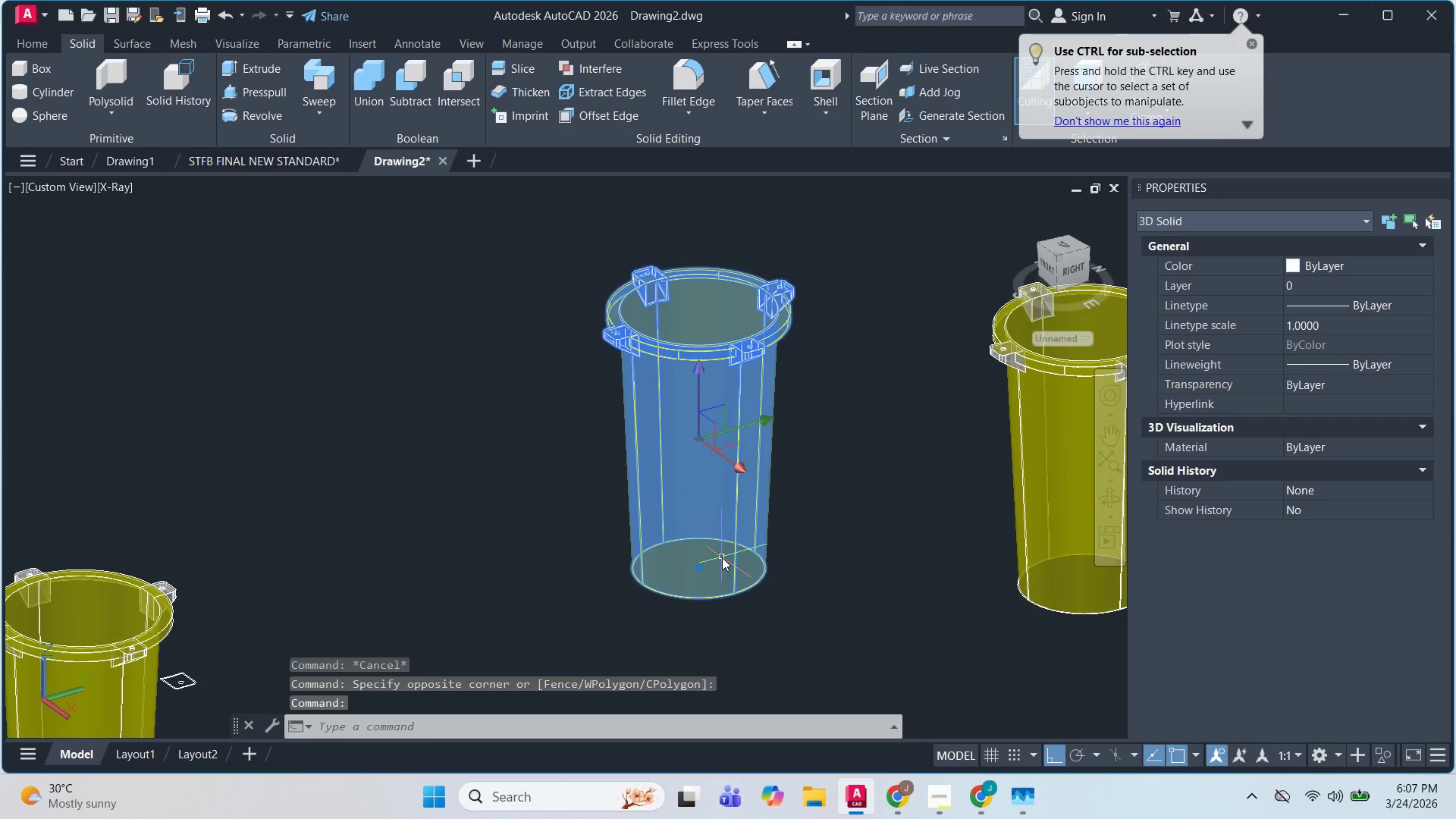 
key(Space)
 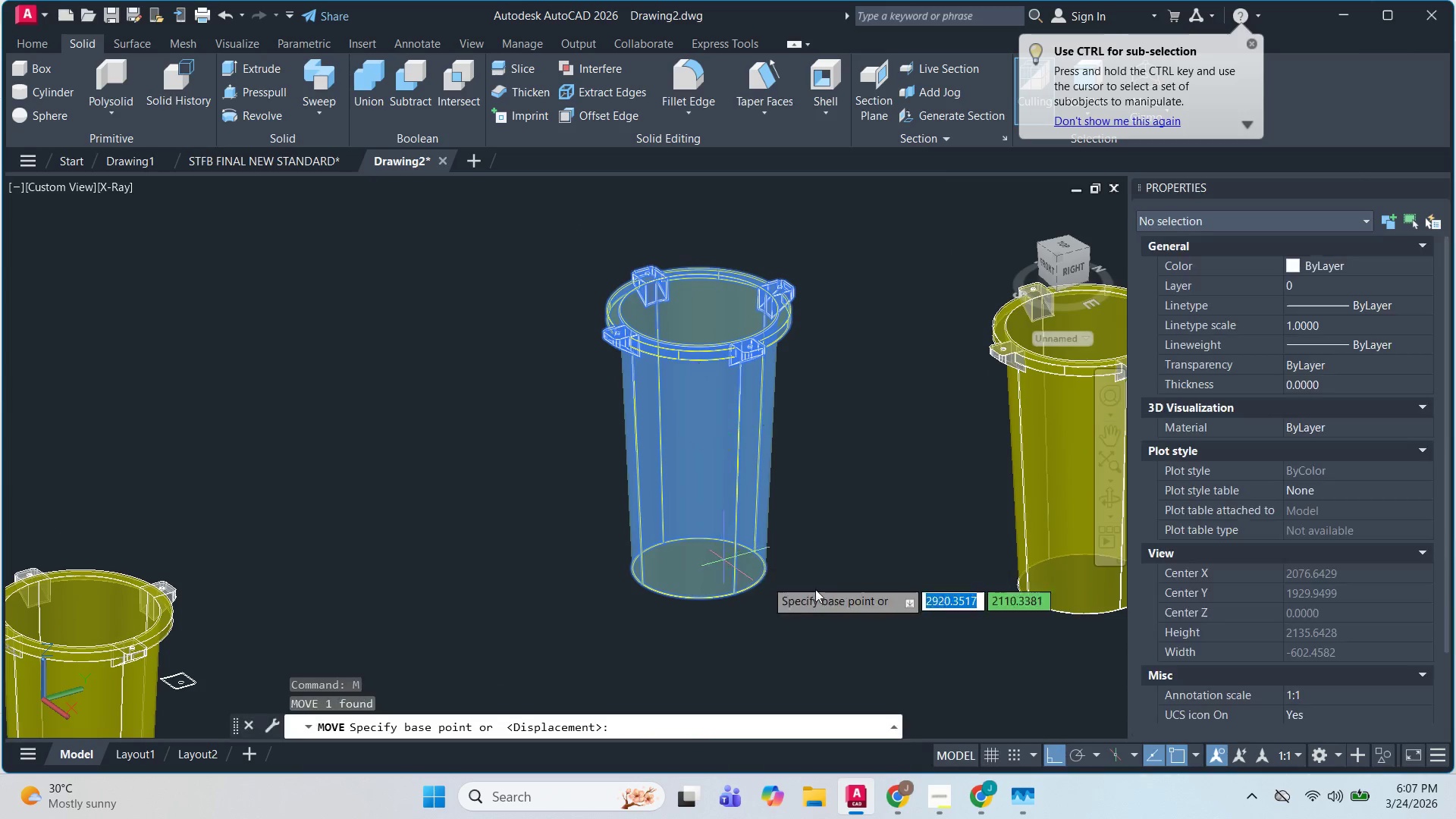 
left_click([820, 589])
 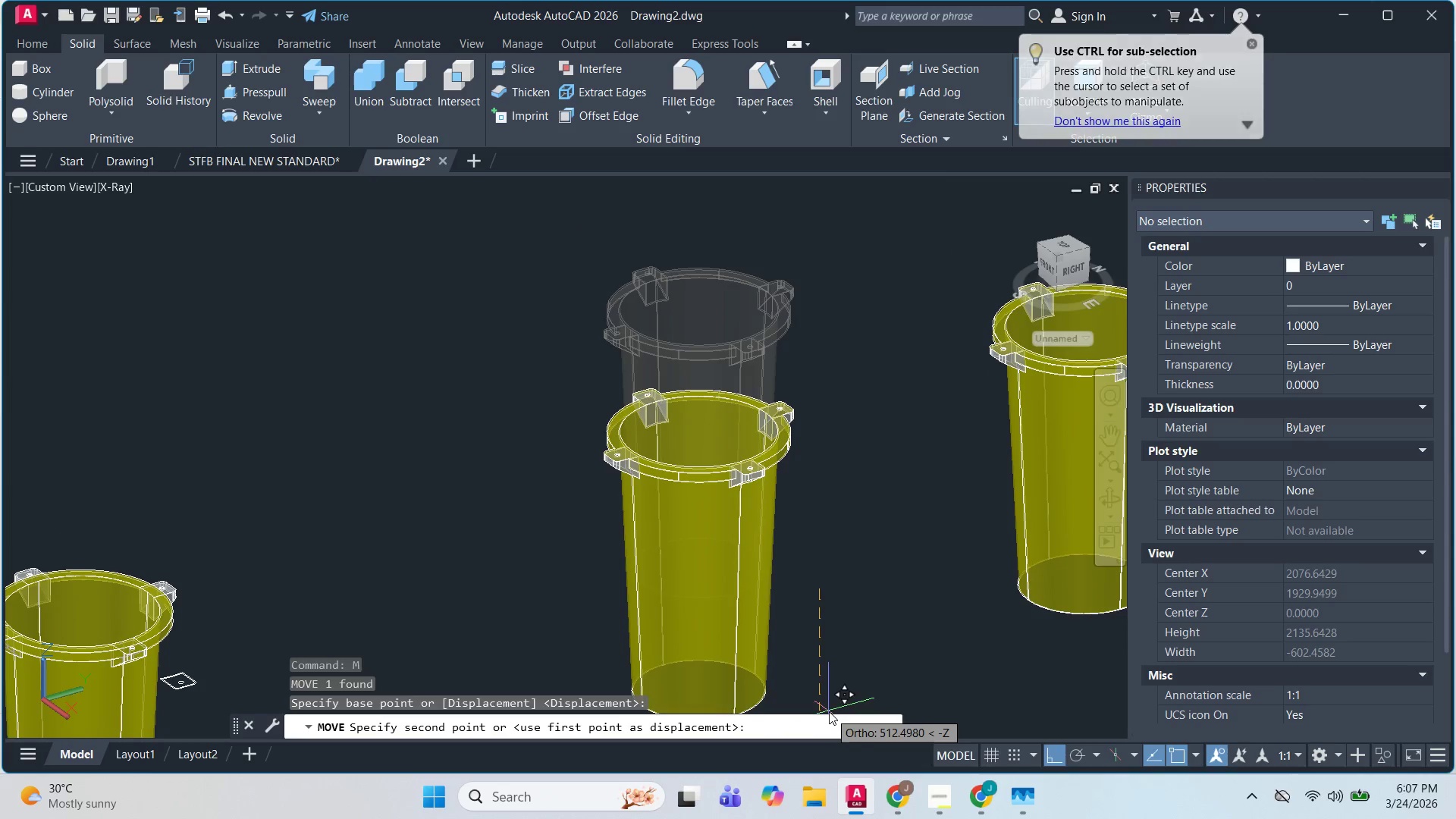 
left_click([827, 671])
 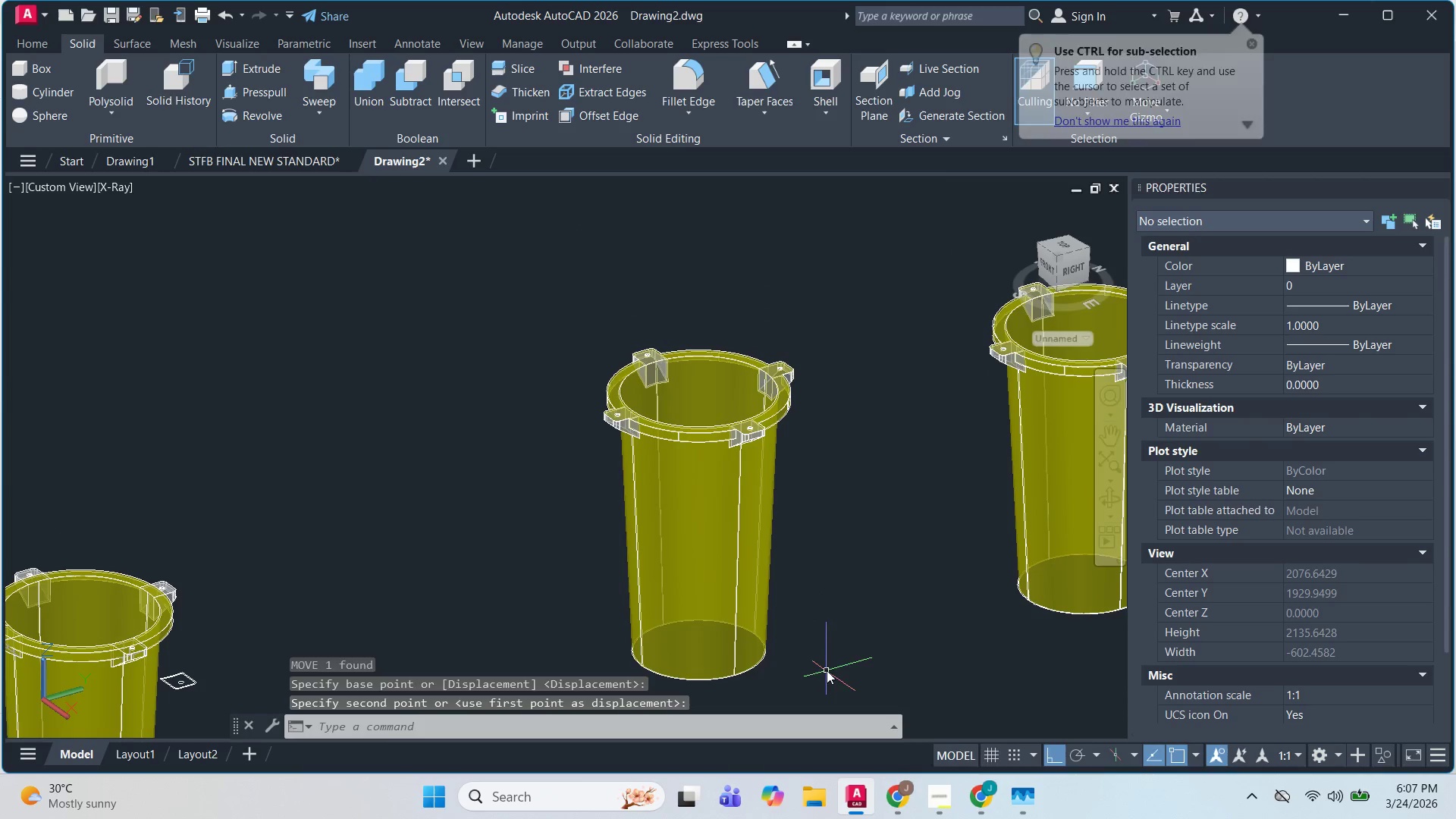 
key(Escape)
 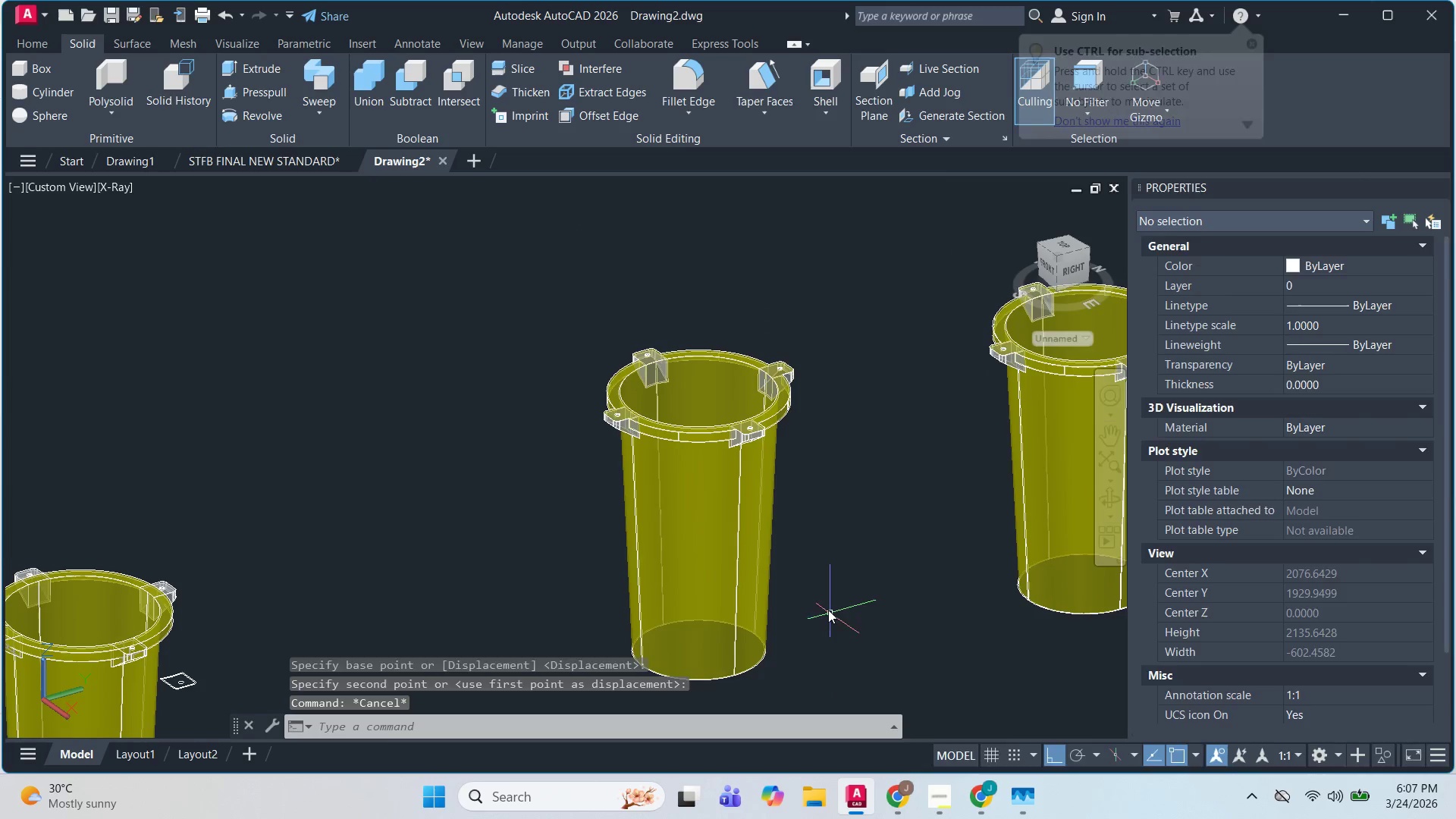 
key(Escape)
 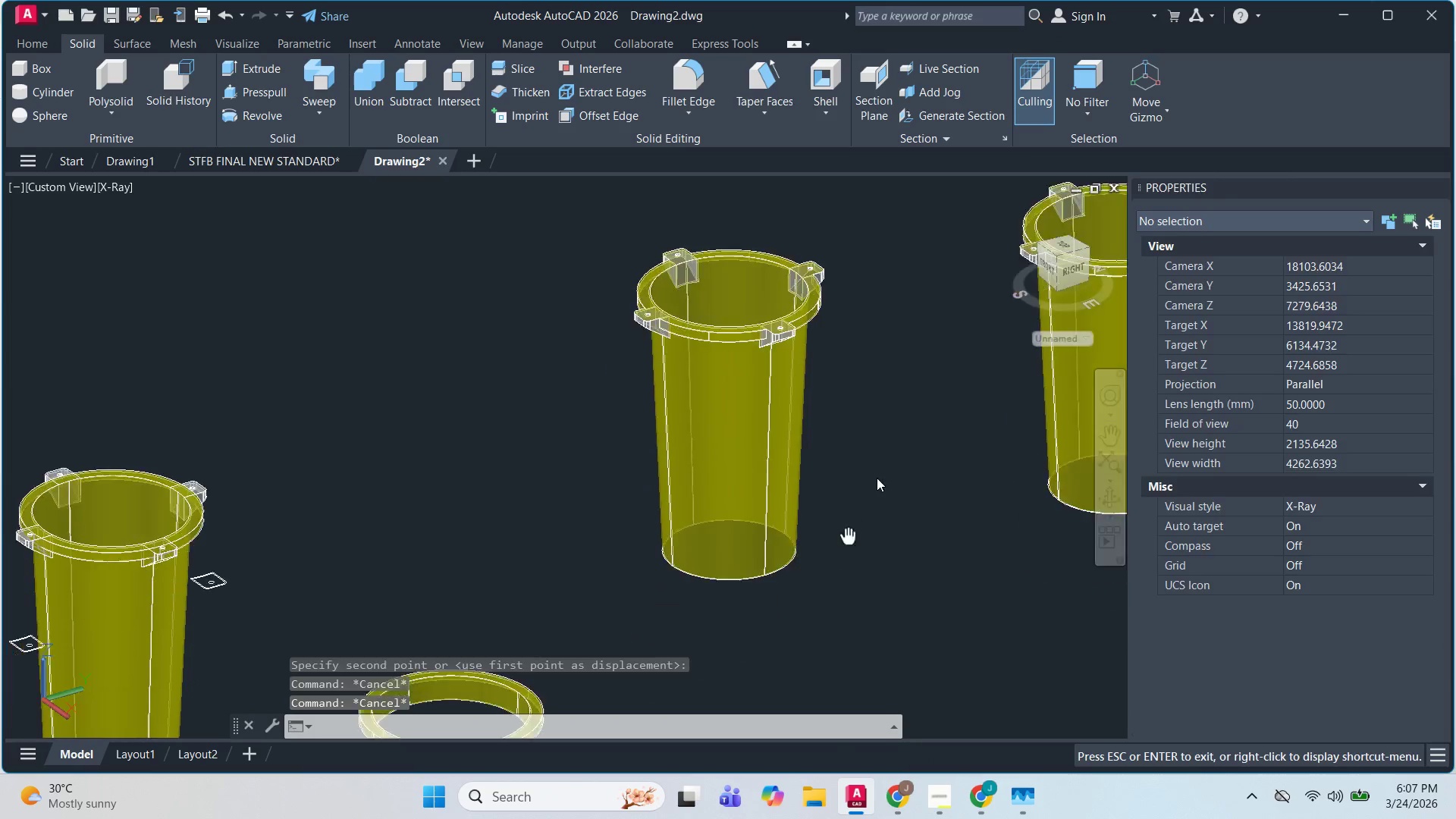 
scroll: coordinate [879, 482], scroll_direction: down, amount: 3.0
 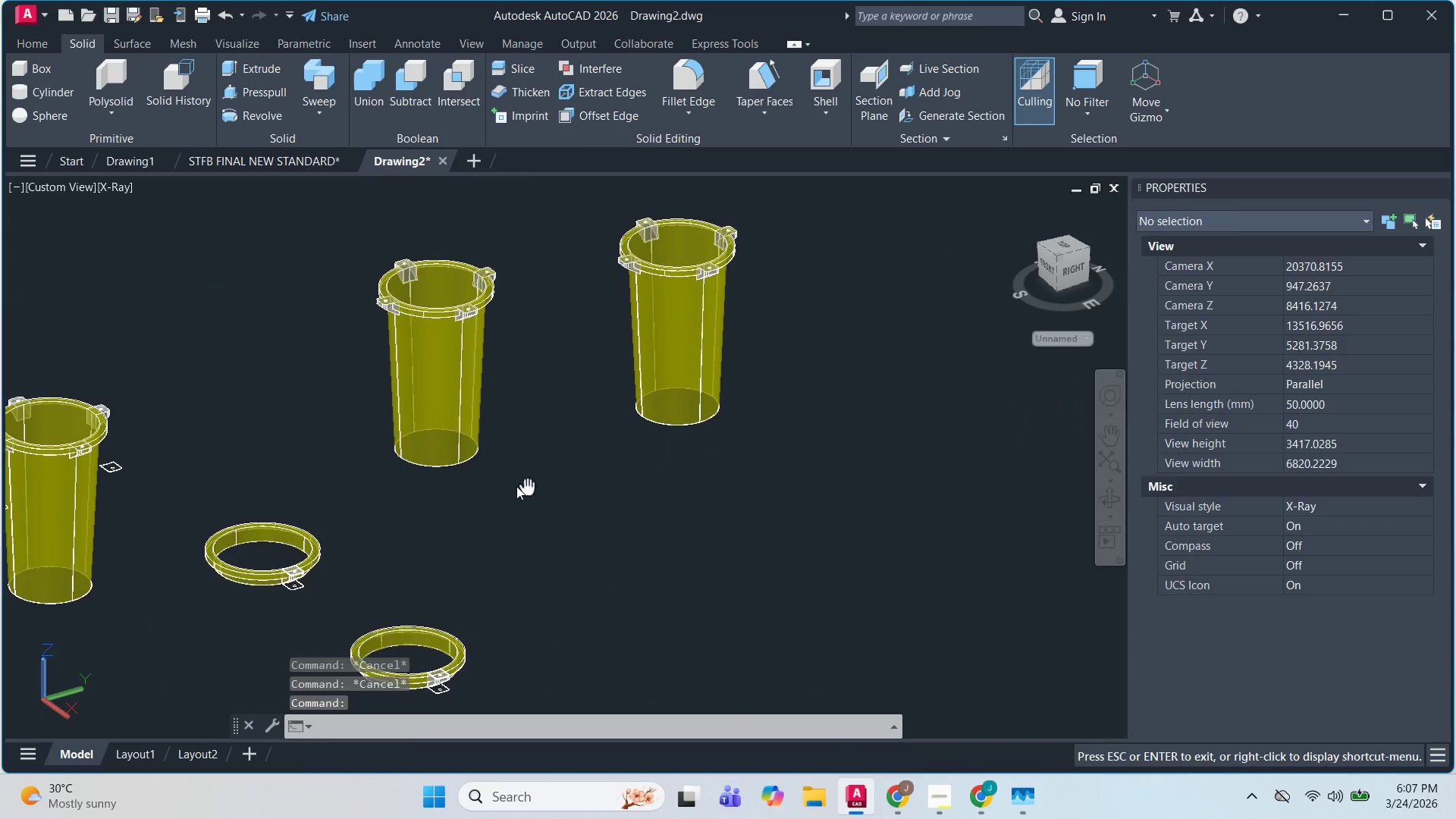 
key(Escape)
 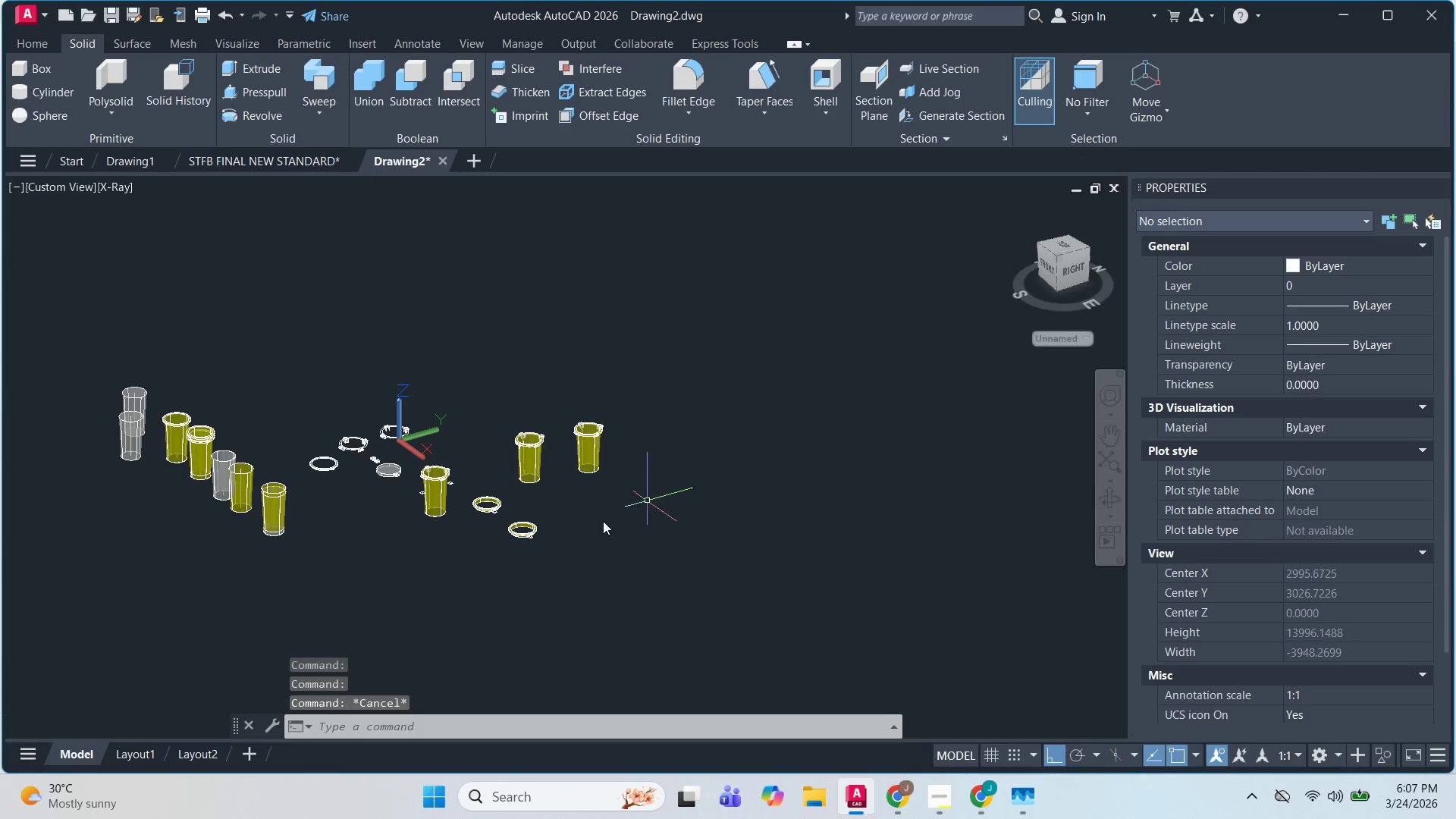 
key(Escape)
 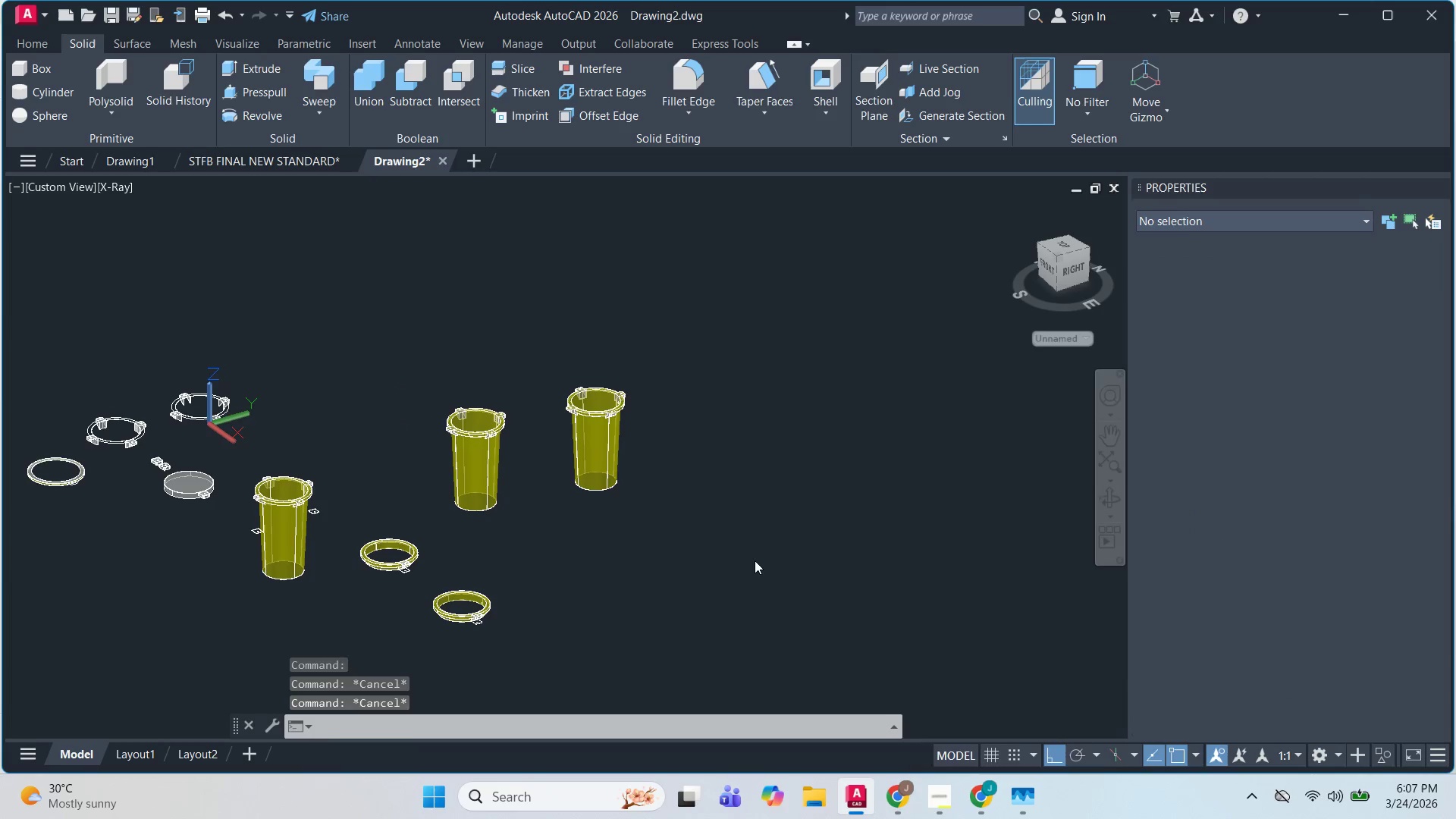 
scroll: coordinate [550, 516], scroll_direction: down, amount: 1.0
 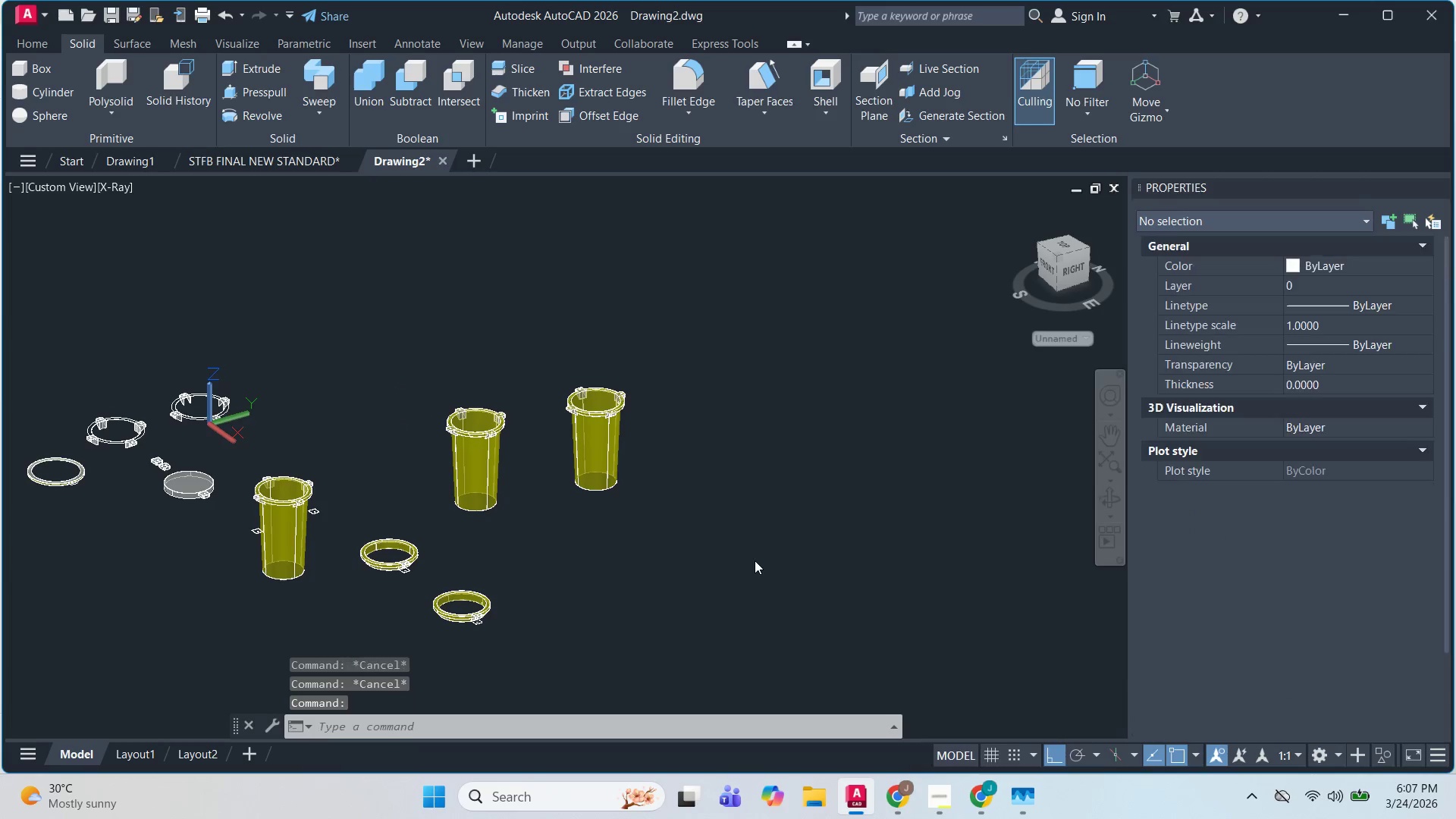 
key(C)
 